 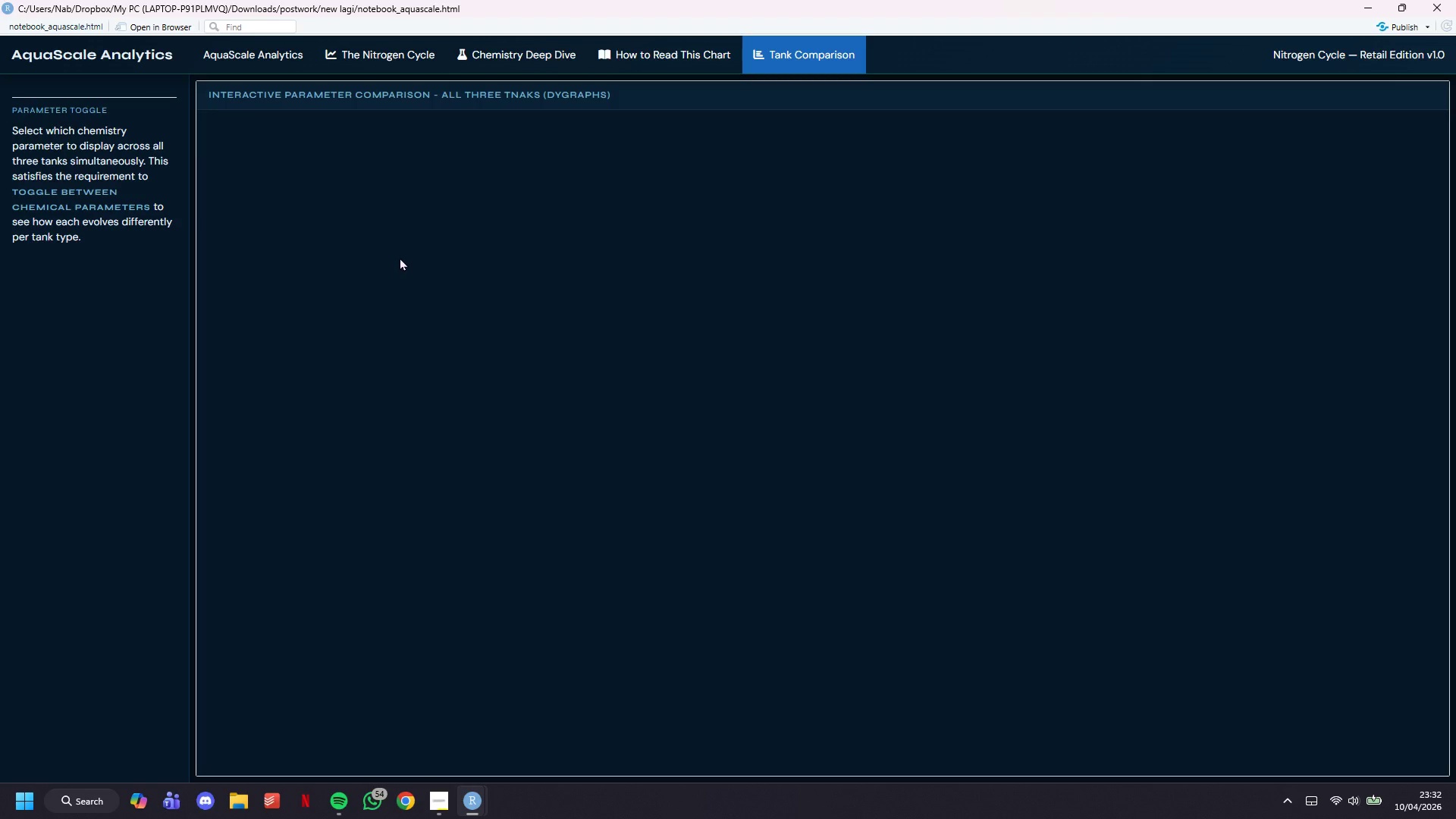 
left_click([1382, 0])
 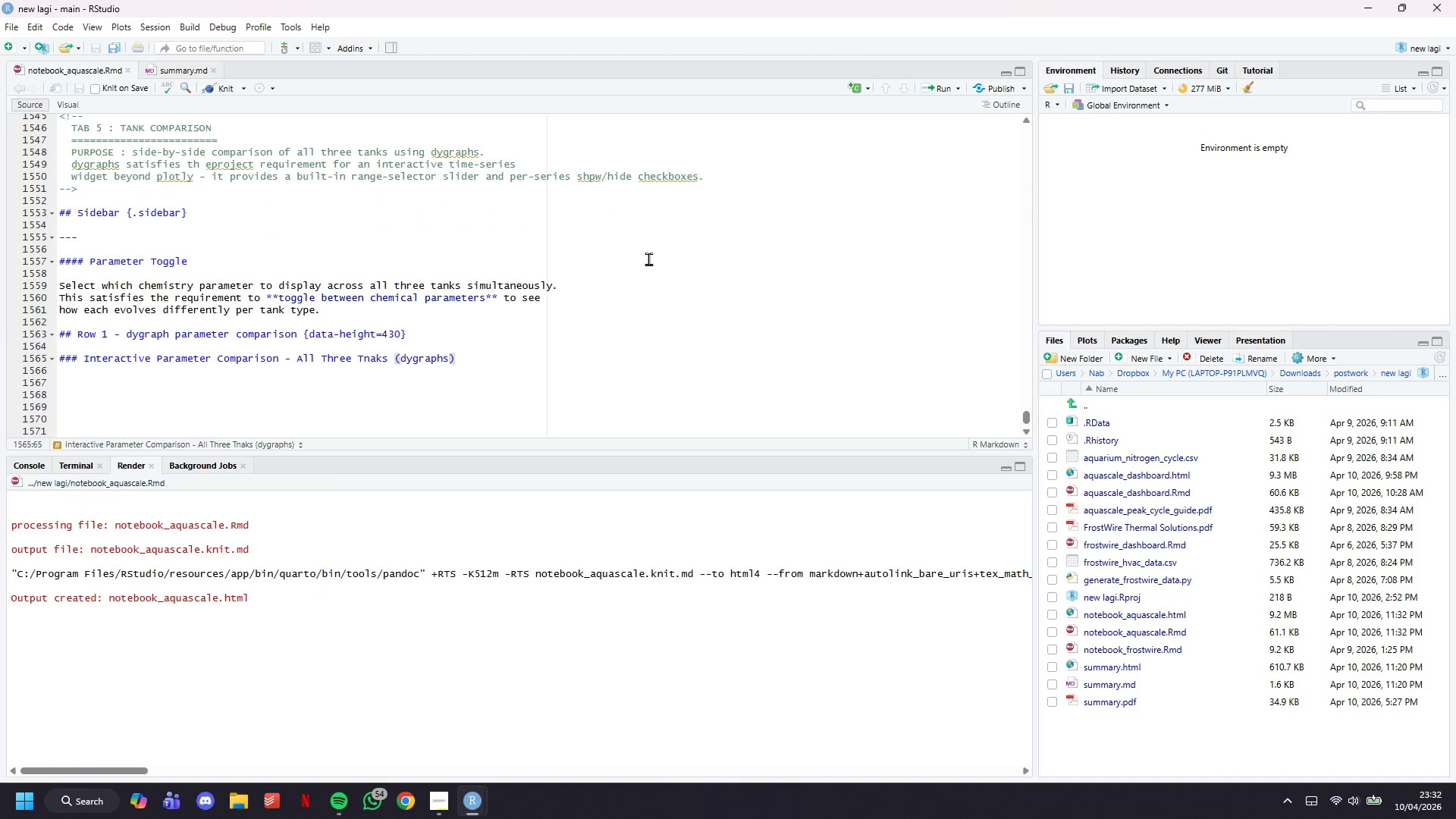 
key(ArrowRight)
 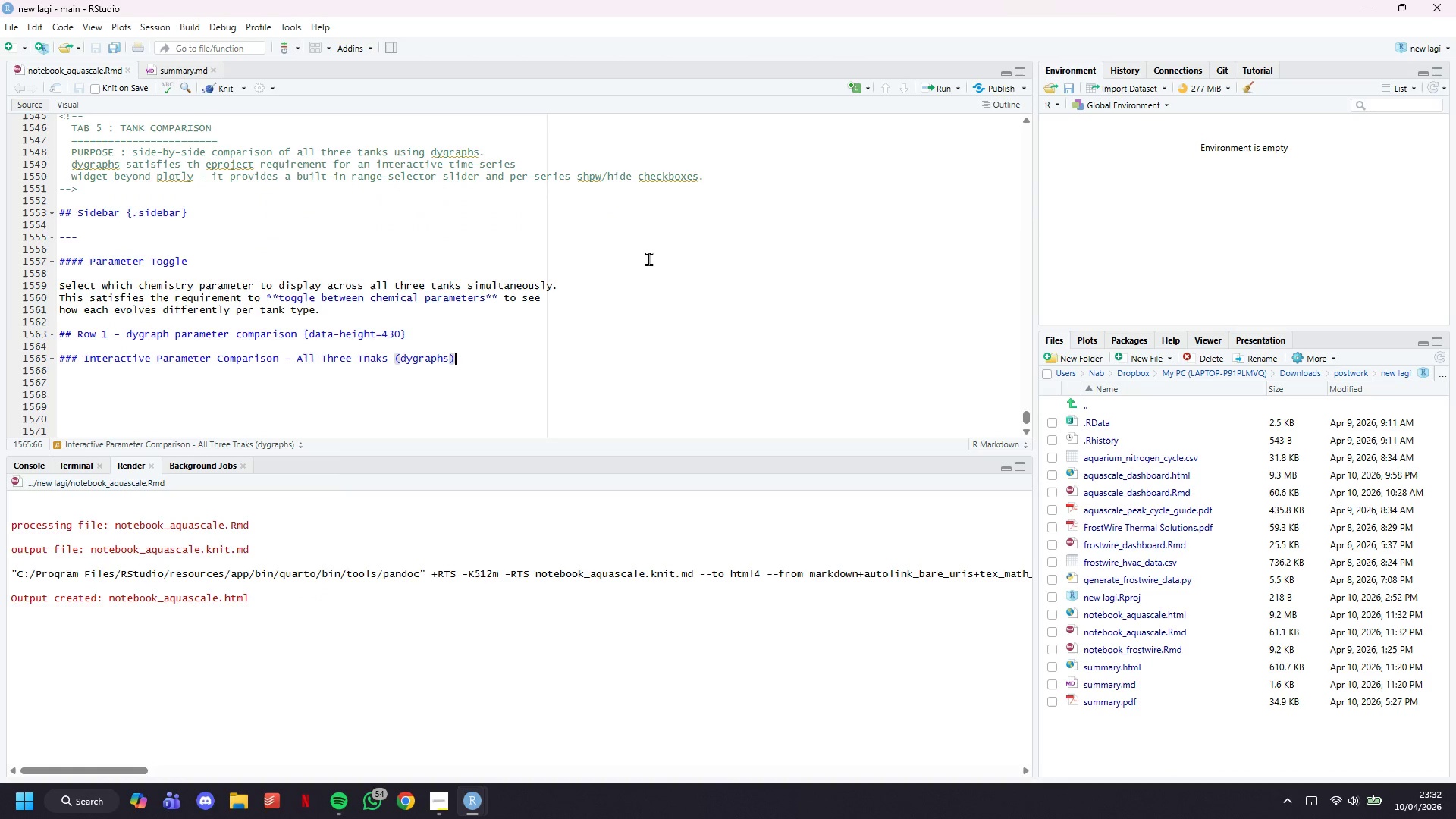 
key(Enter)
 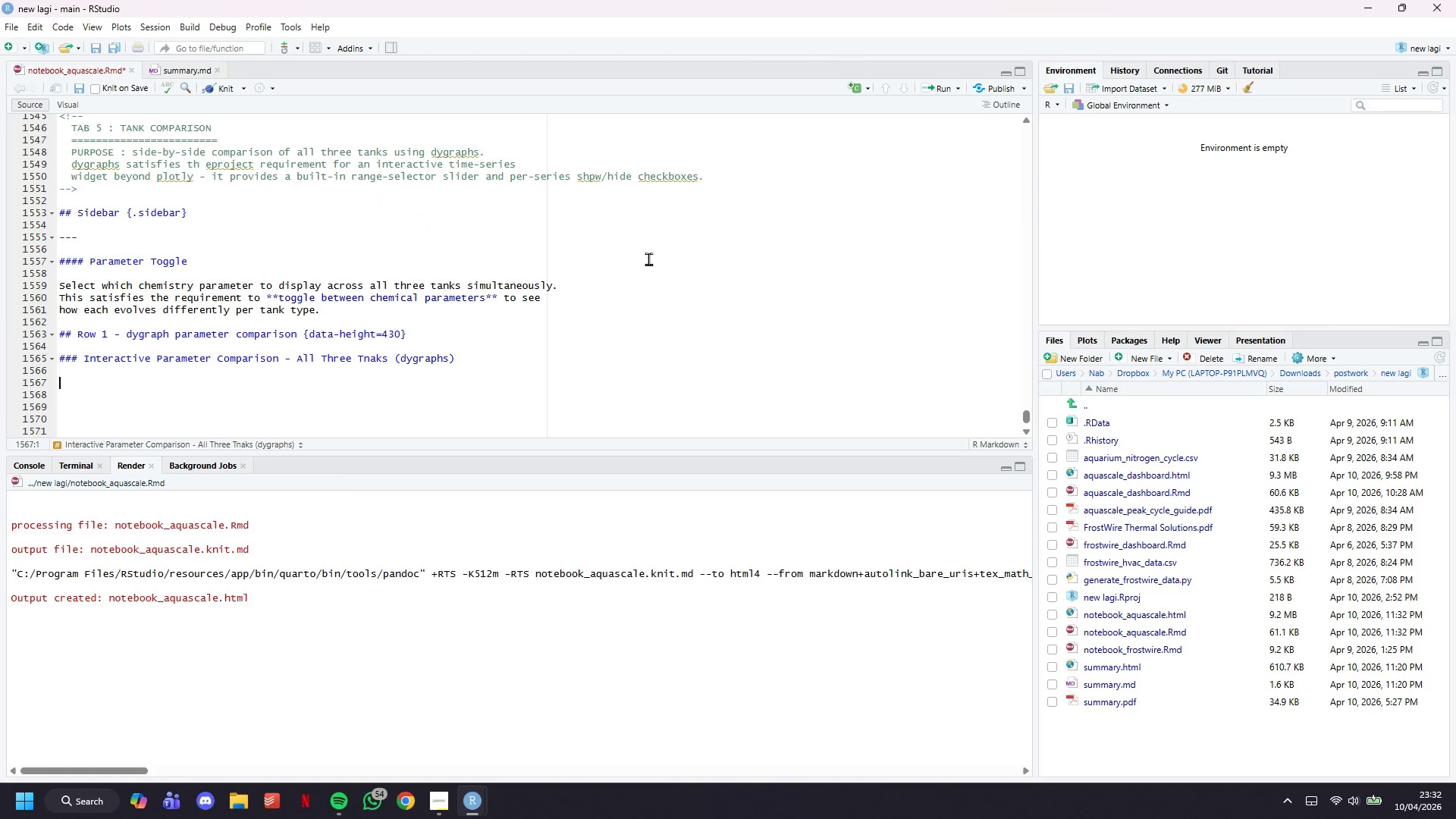 
key(Enter)
 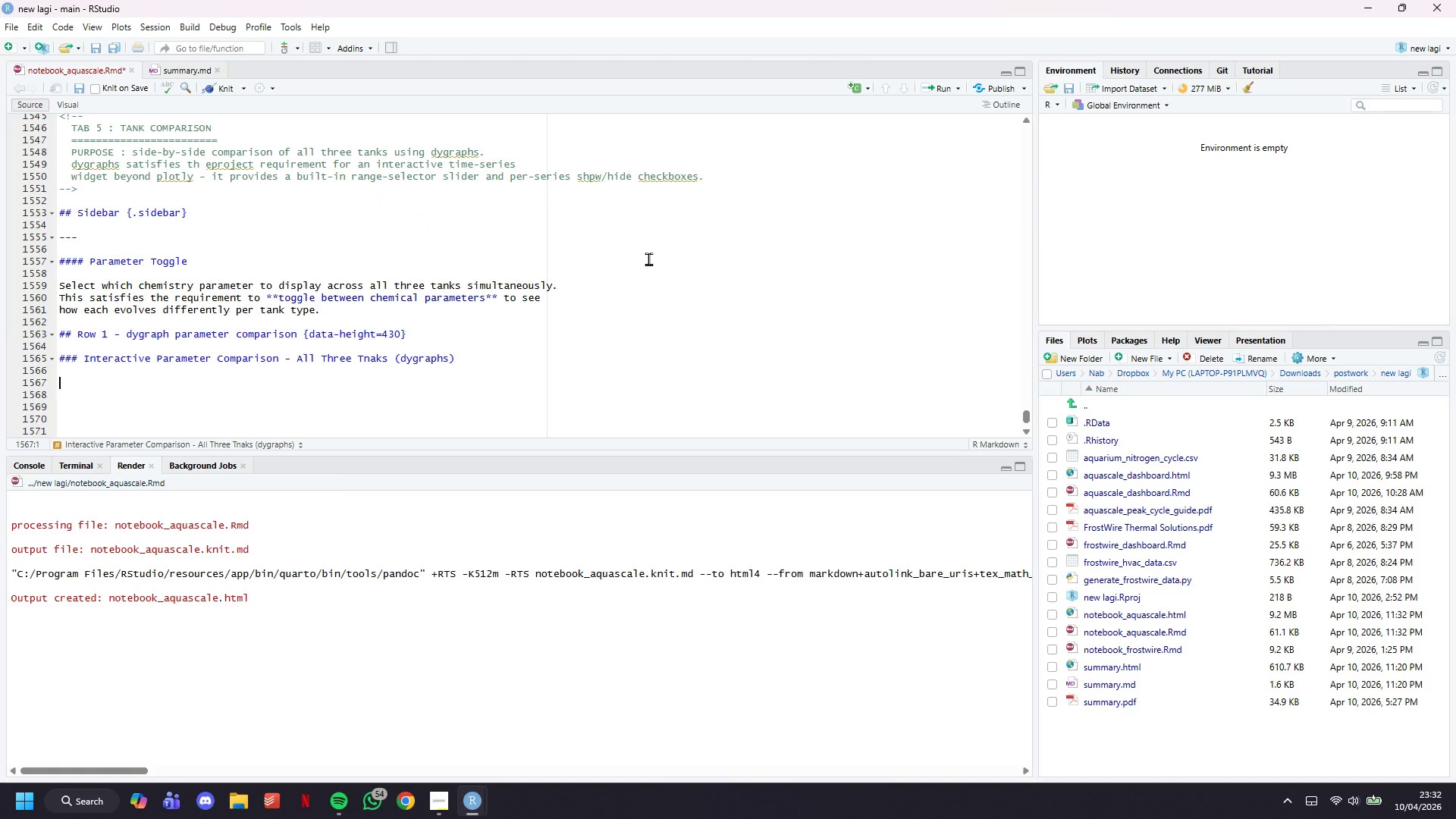 
key(Backquote)
 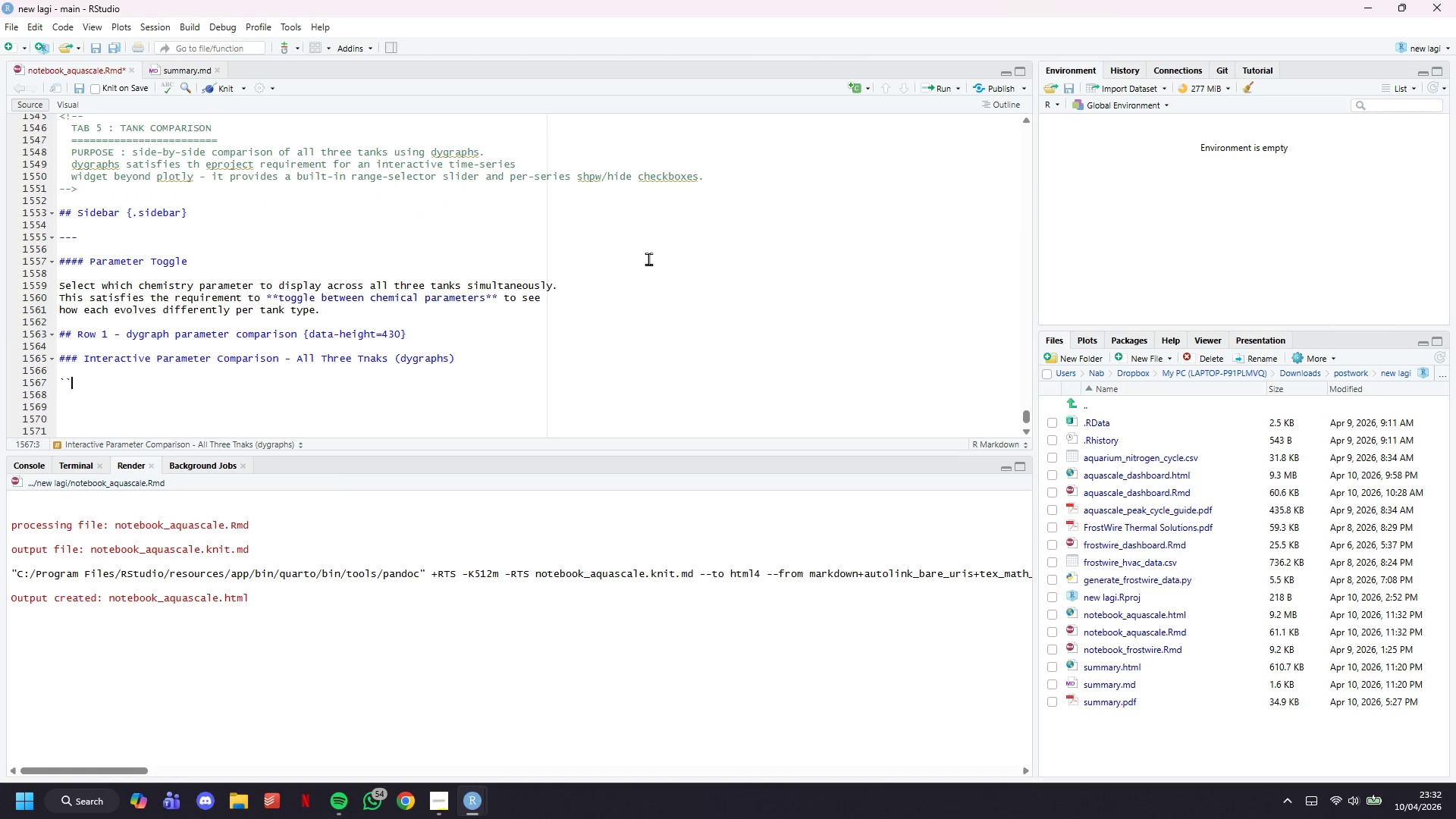 
key(Backquote)
 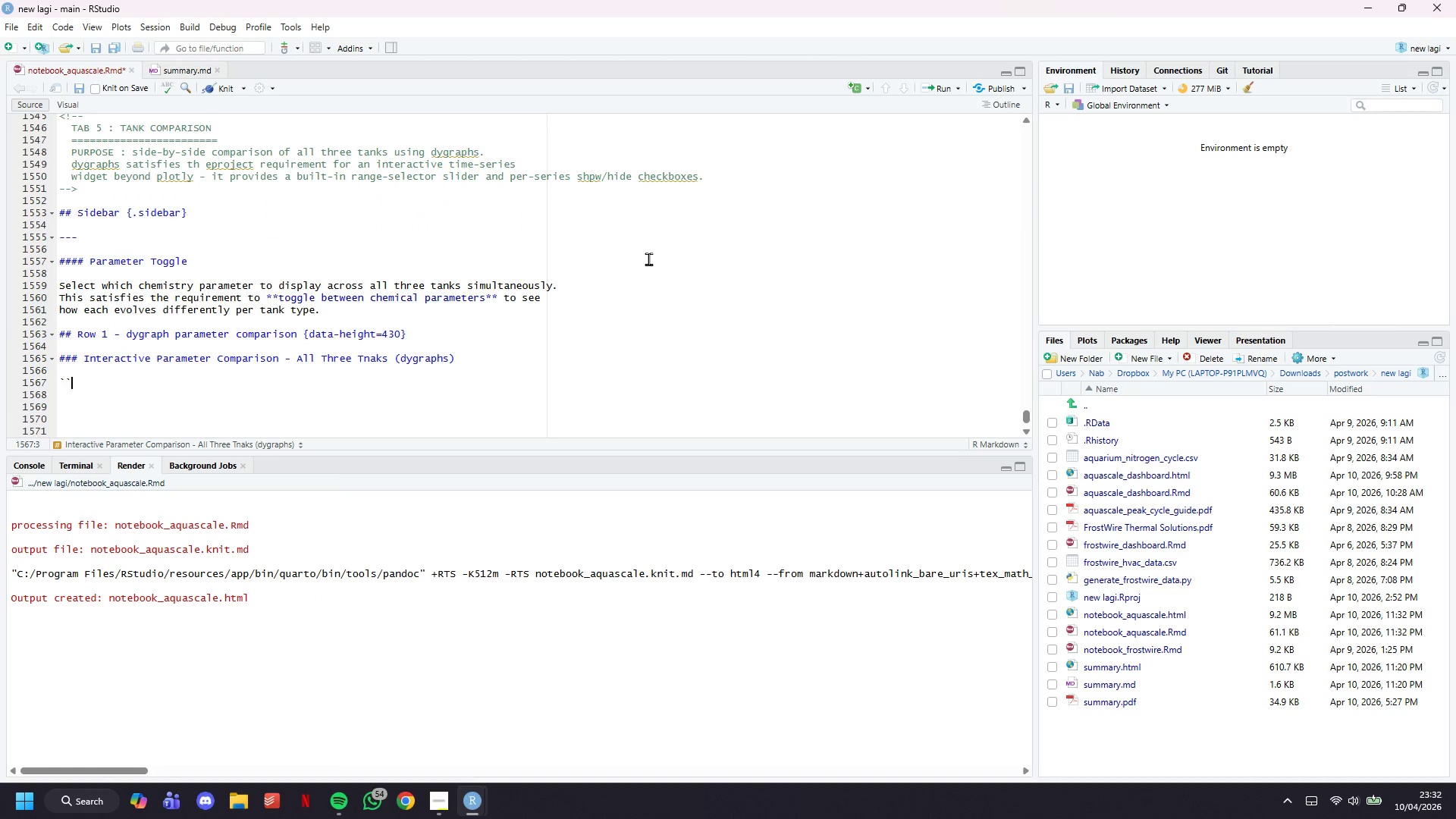 
key(Backquote)
 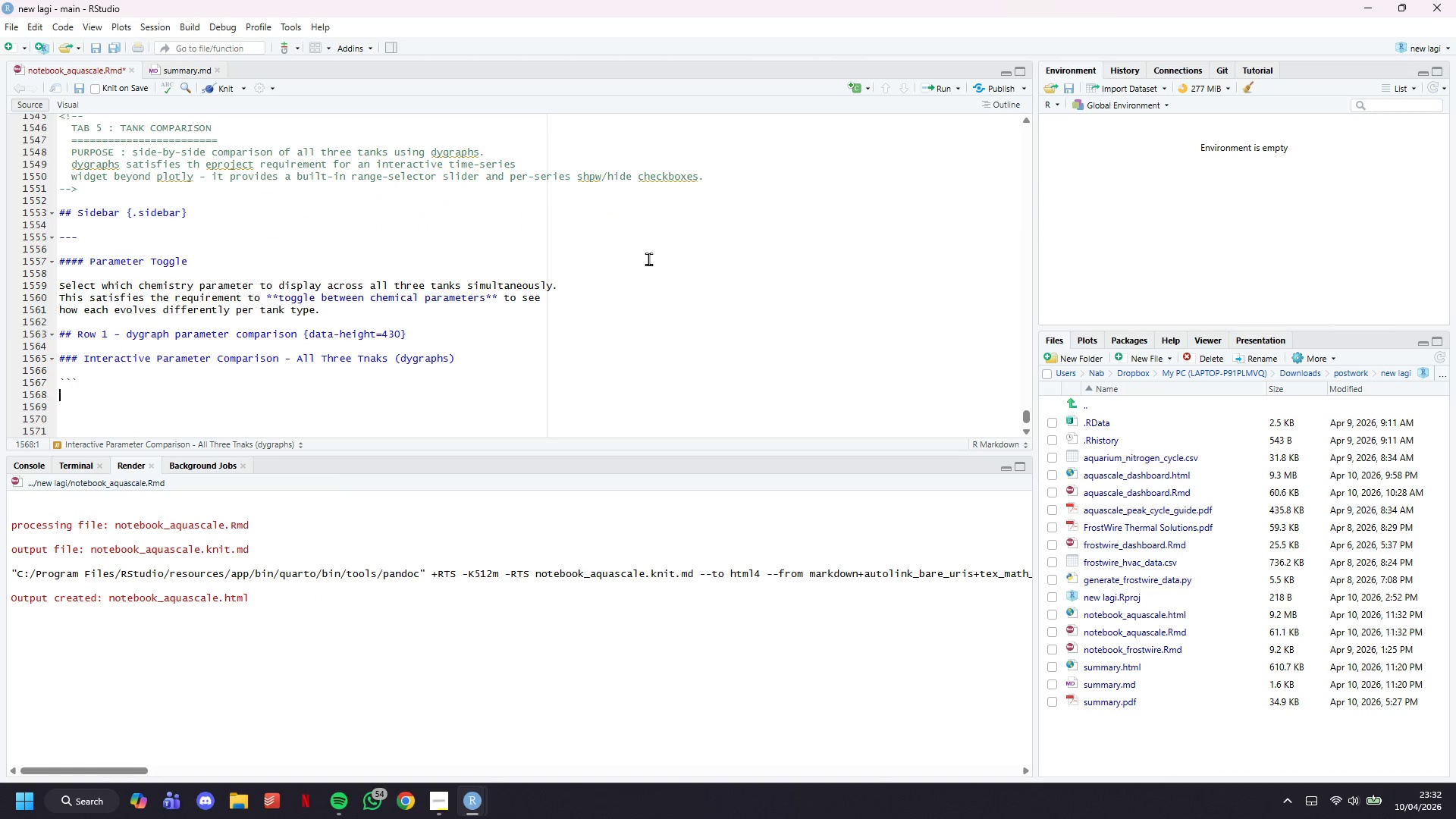 
key(Enter)
 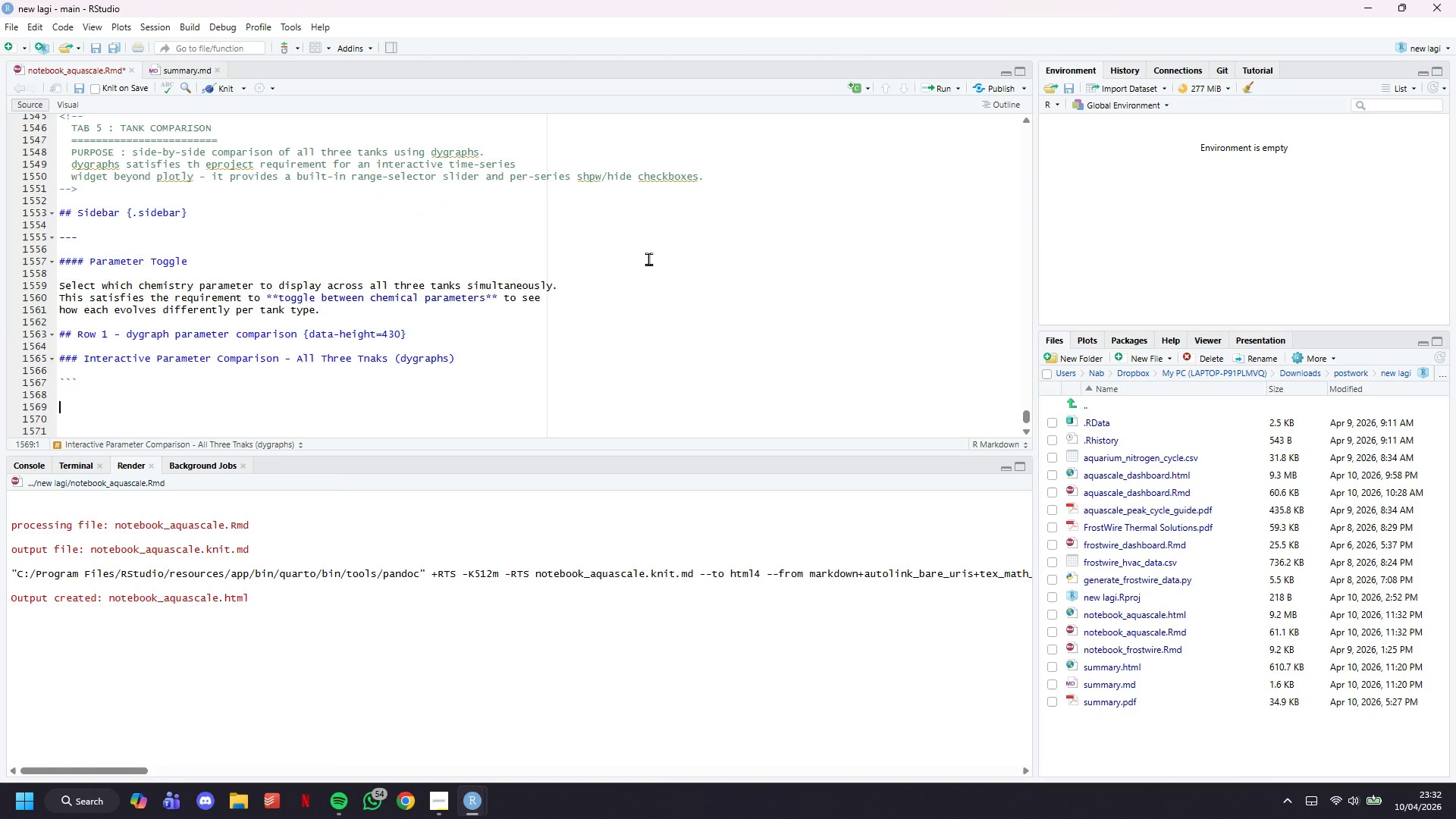 
key(Enter)
 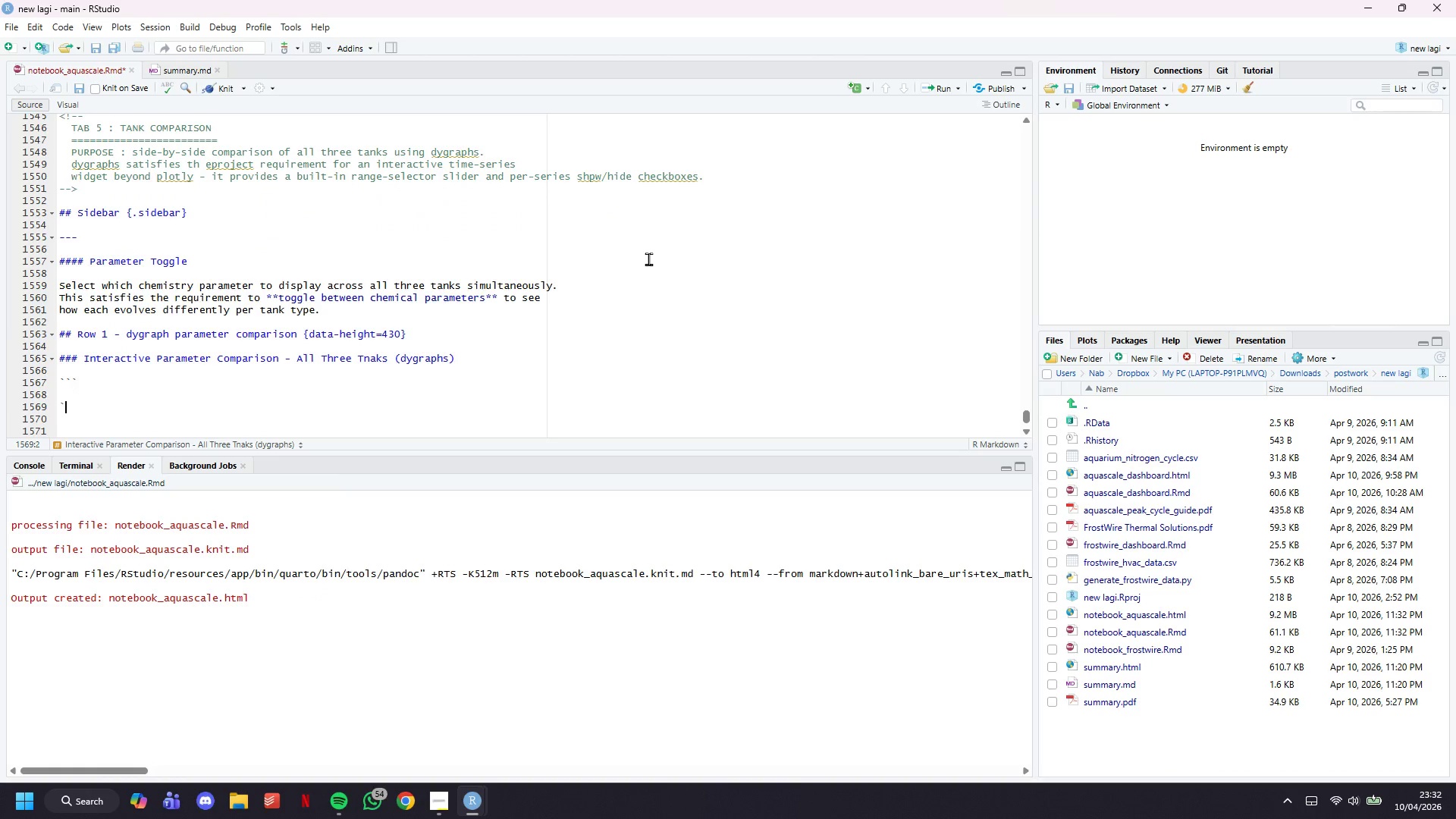 
key(Backquote)
 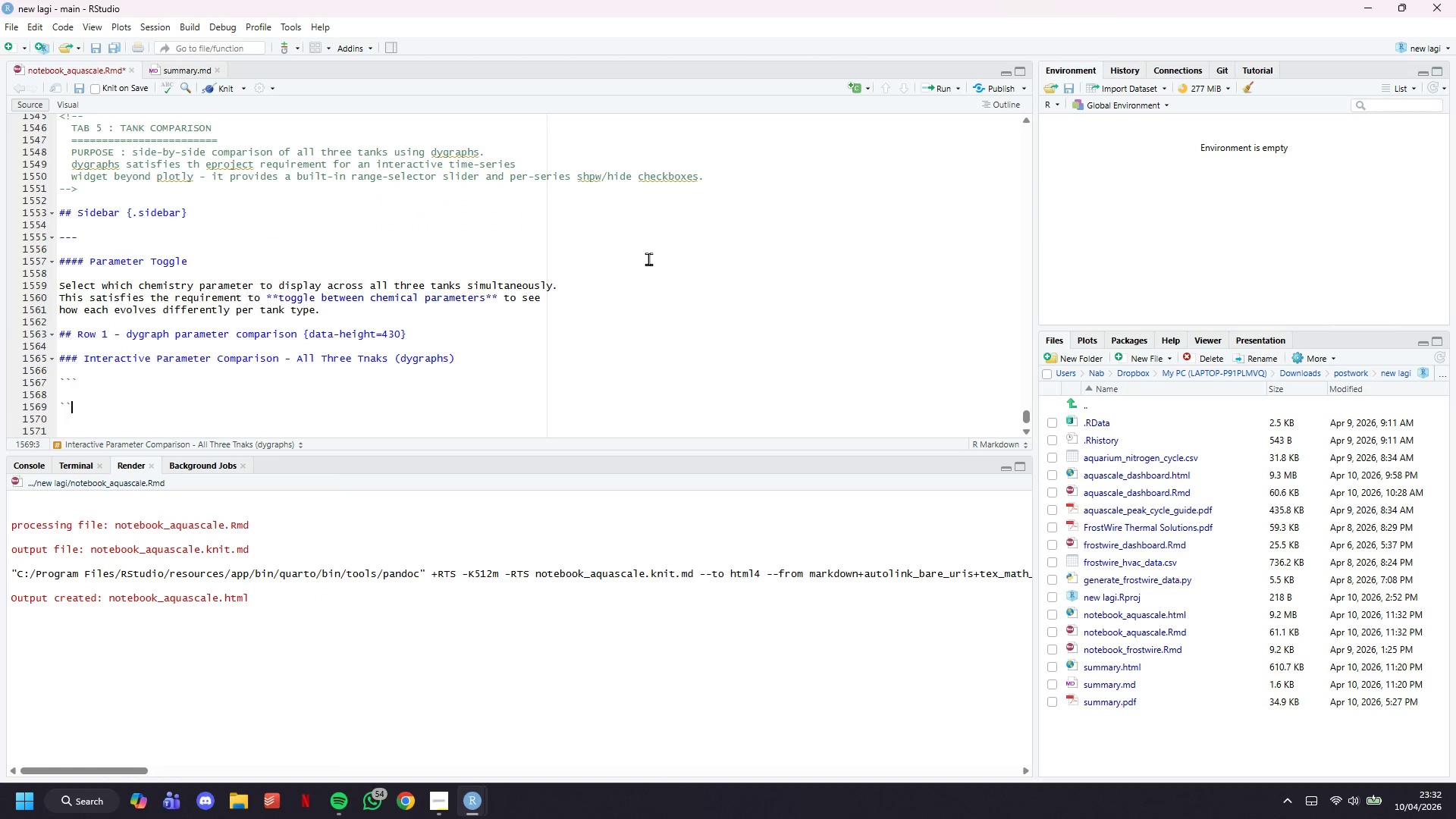 
key(Backquote)
 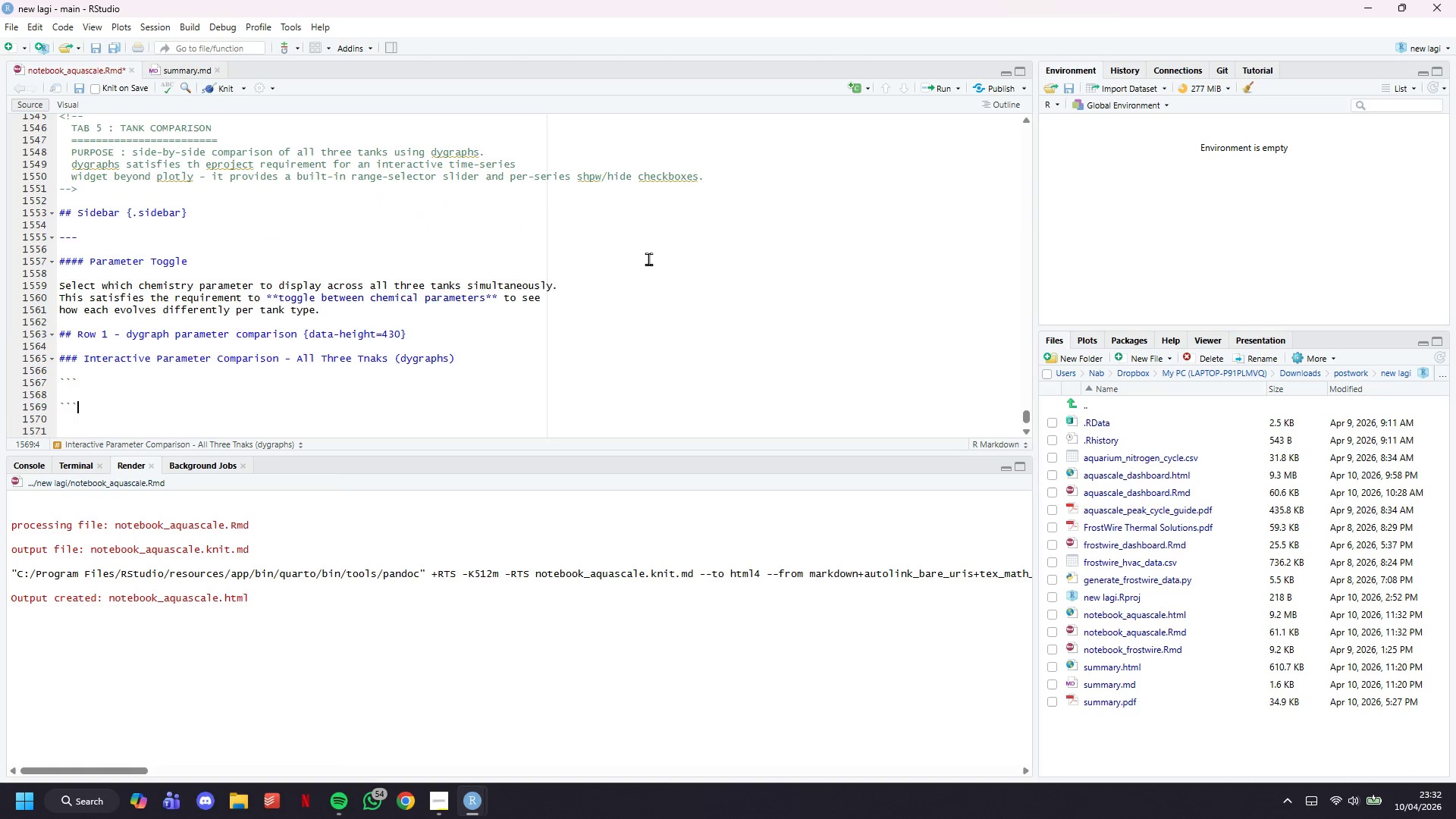 
key(Backquote)
 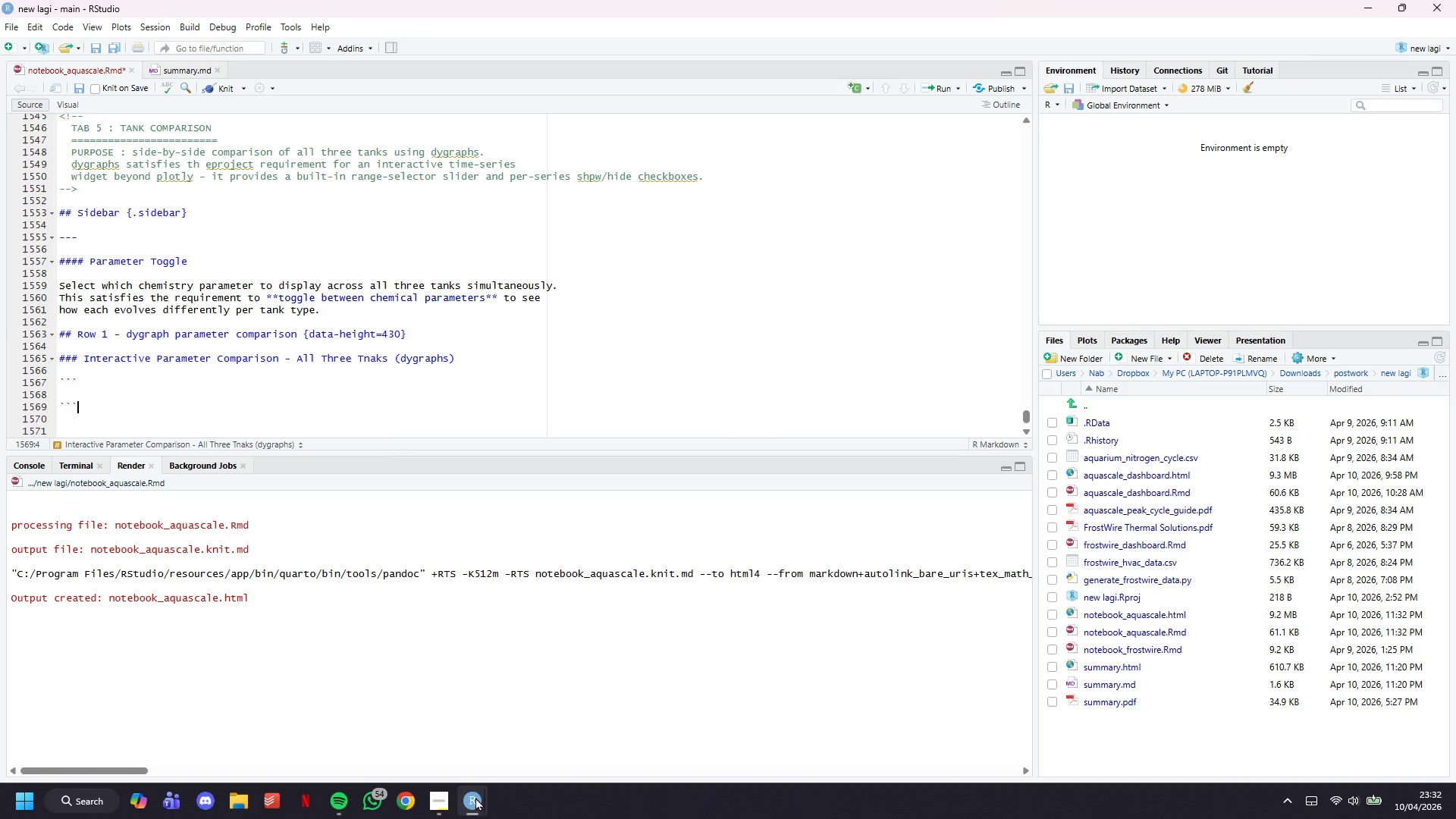 
left_click([505, 719])
 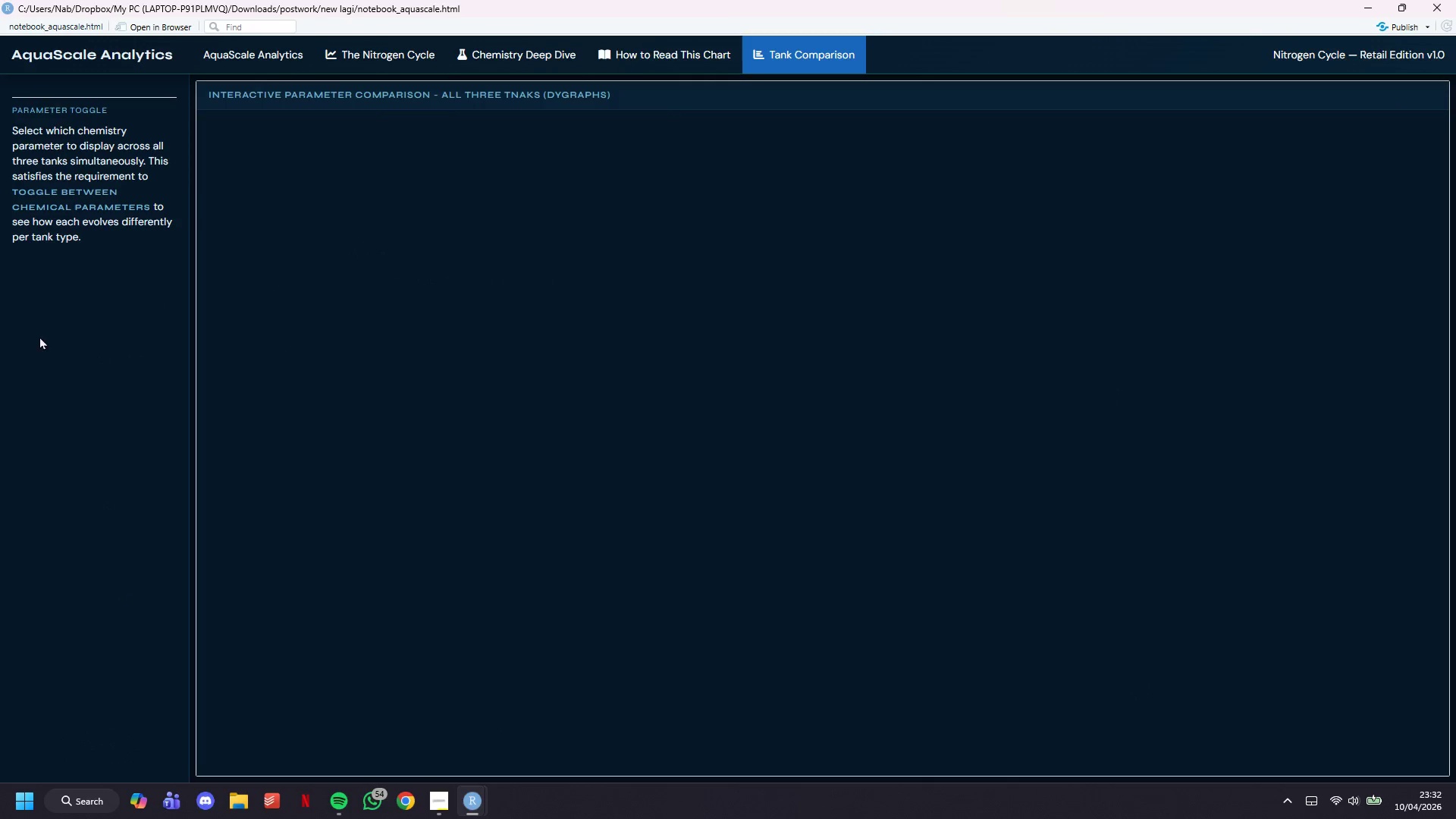 
scroll: coordinate [157, 283], scroll_direction: up, amount: 4.0
 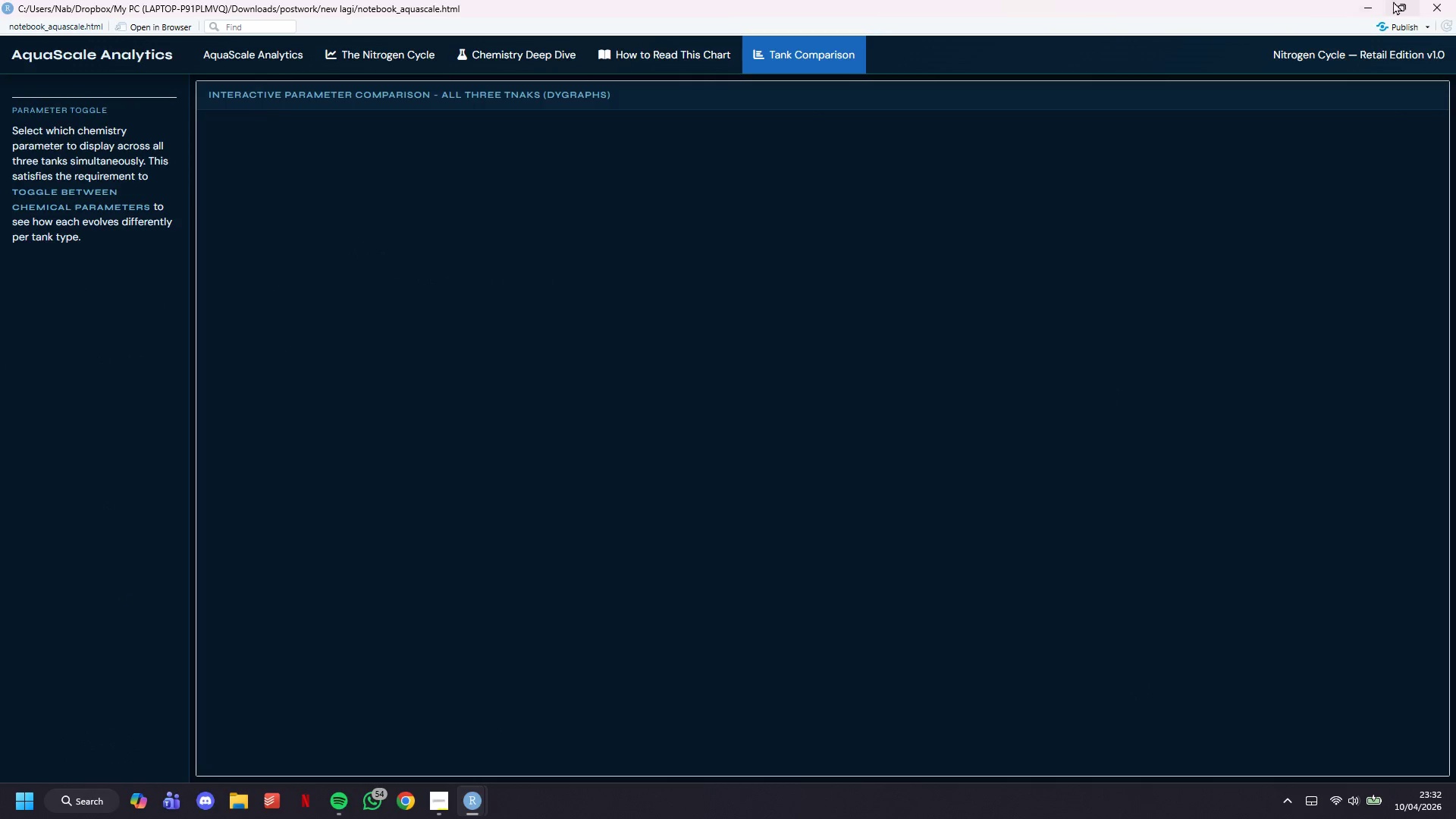 
left_click([1371, 4])
 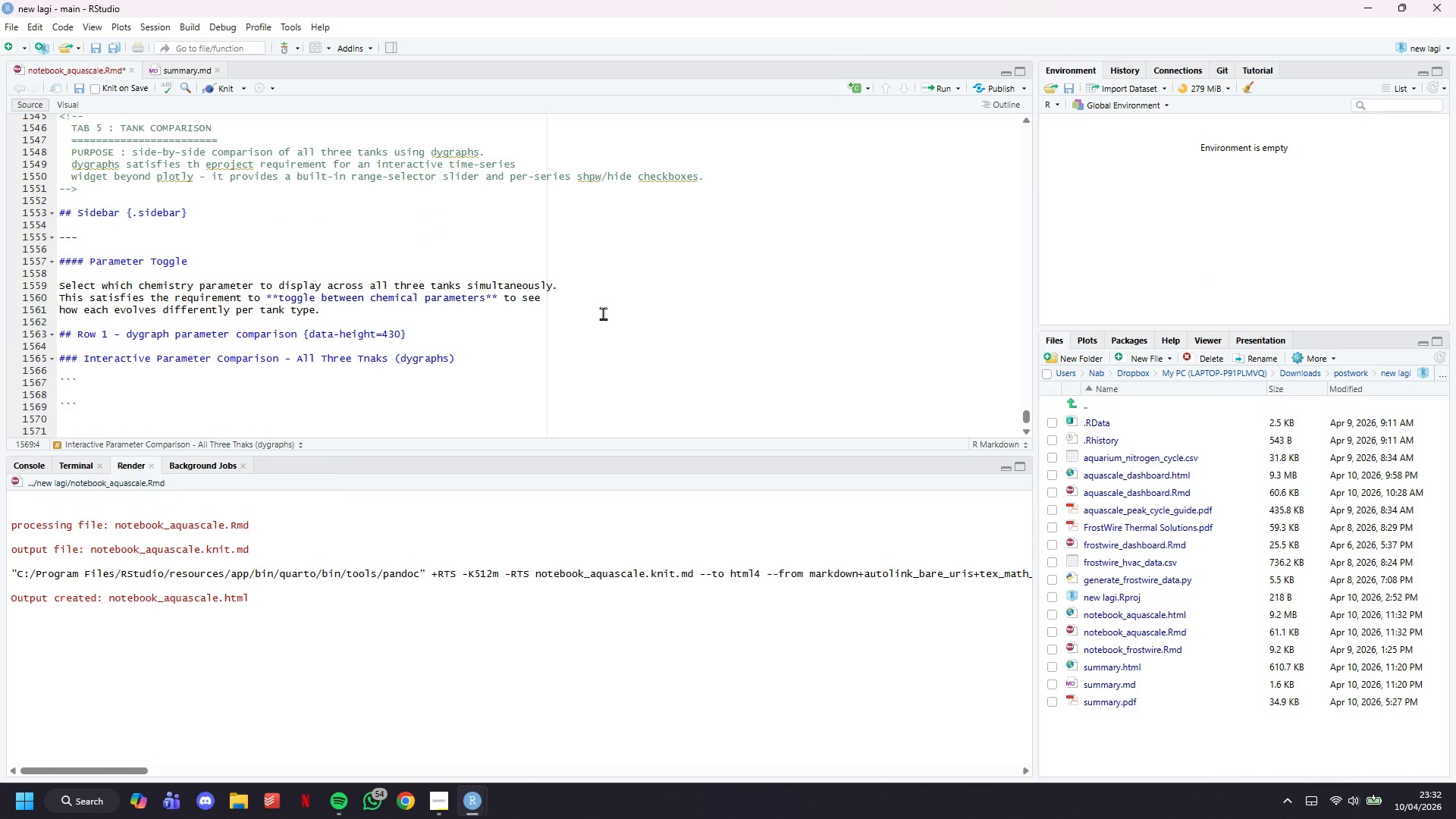 
key(ArrowUp)
 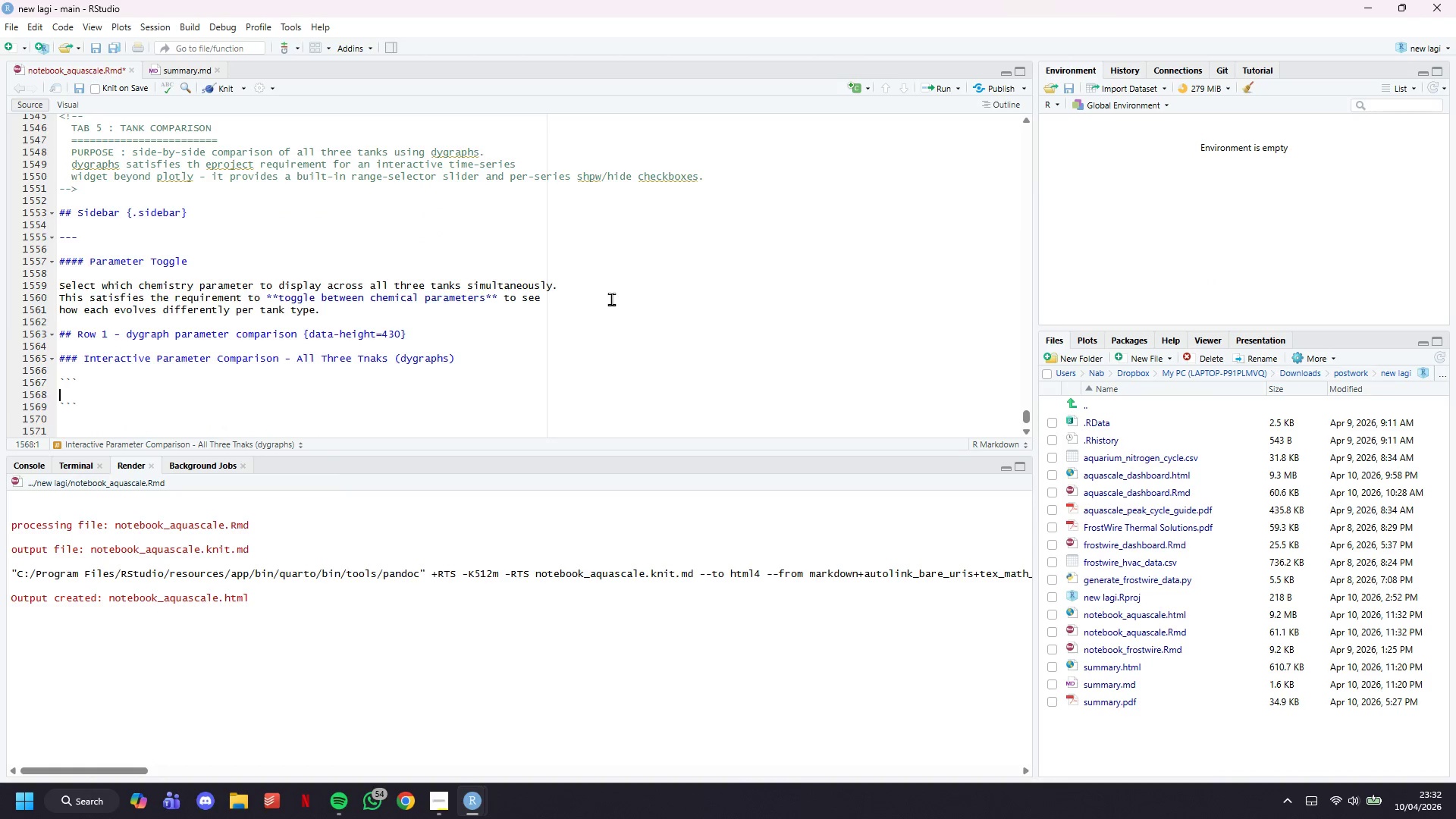 
key(ArrowUp)
 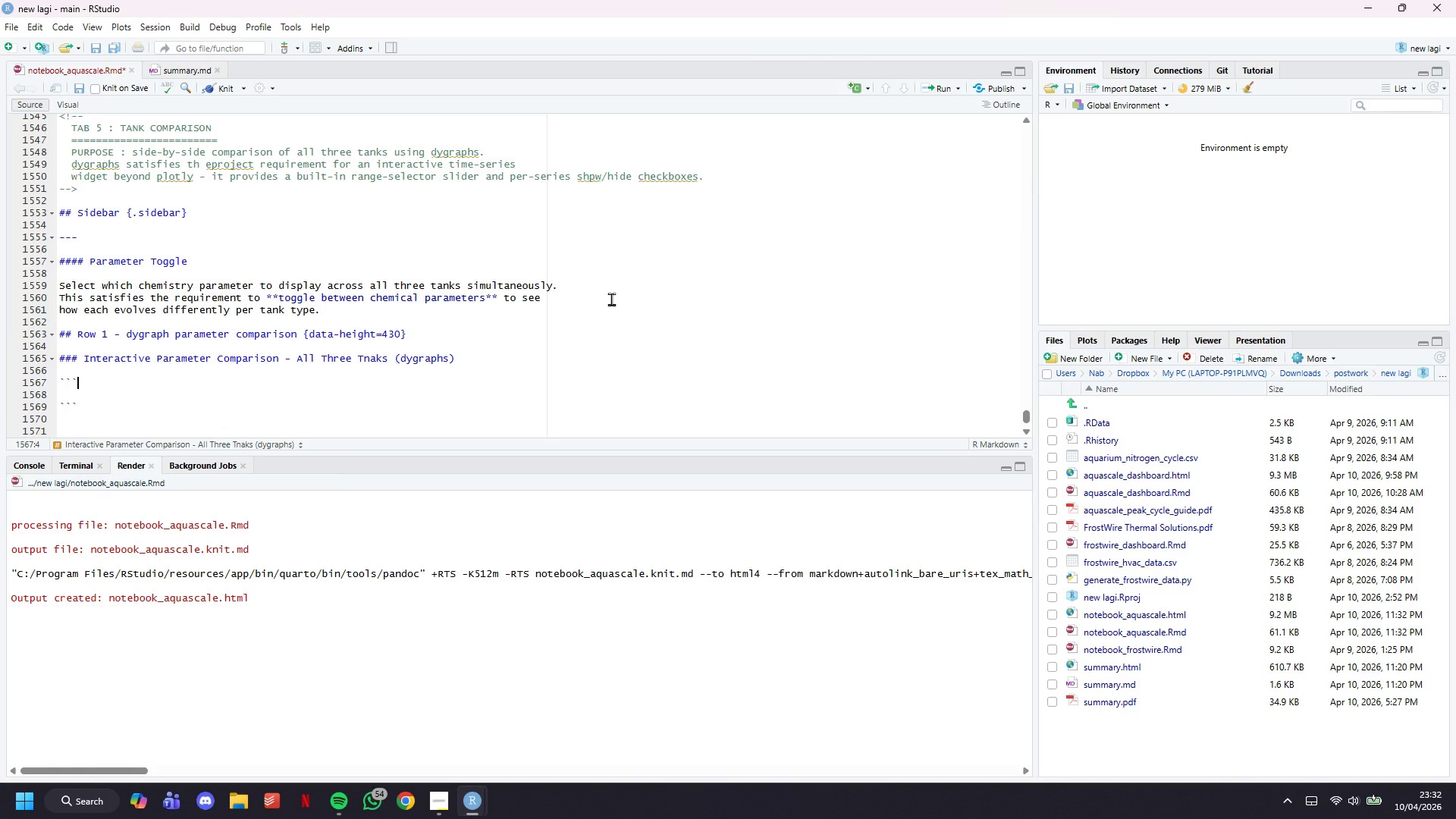 
type({r dygraph-main)
 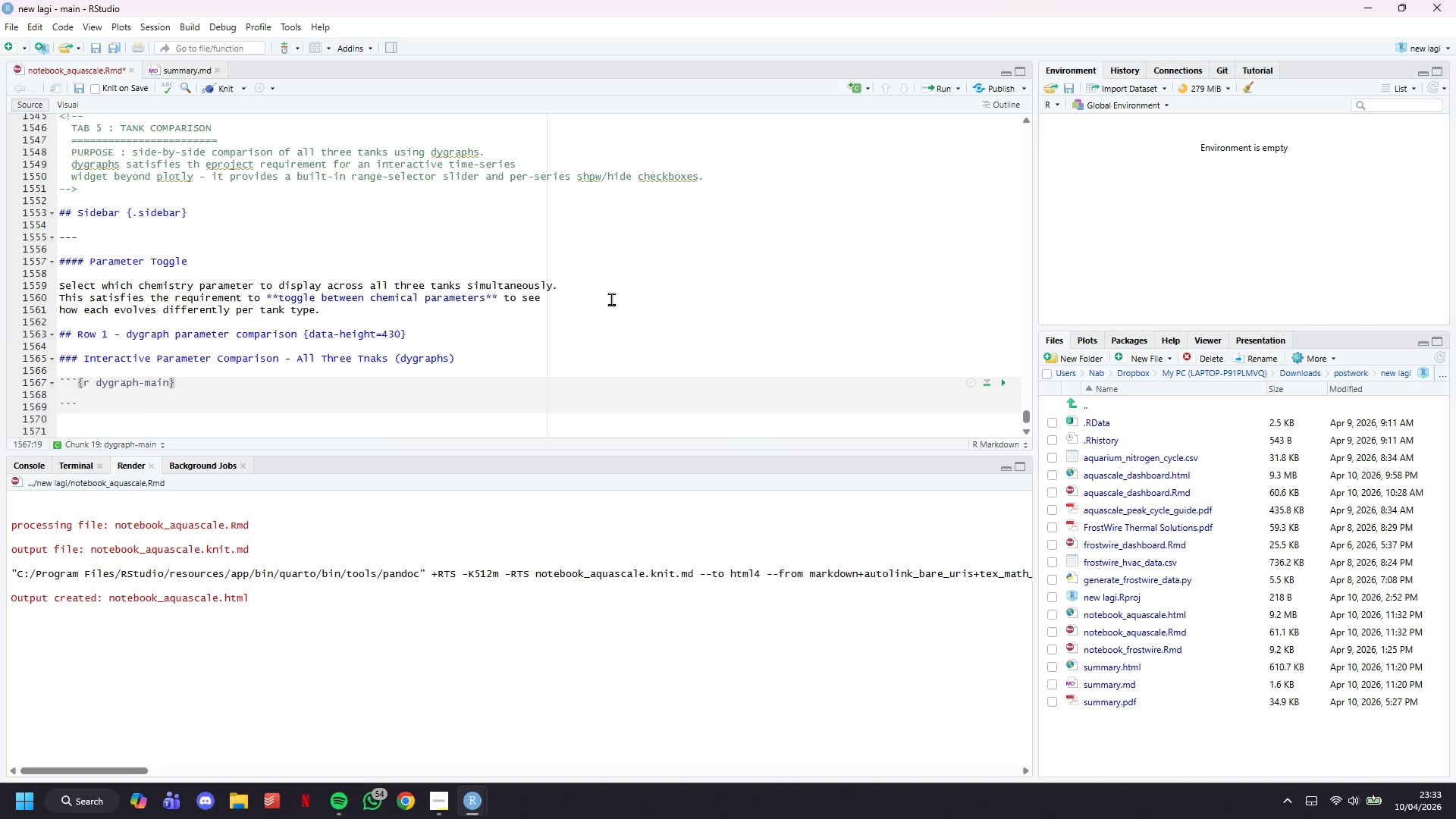 
key(ArrowRight)
 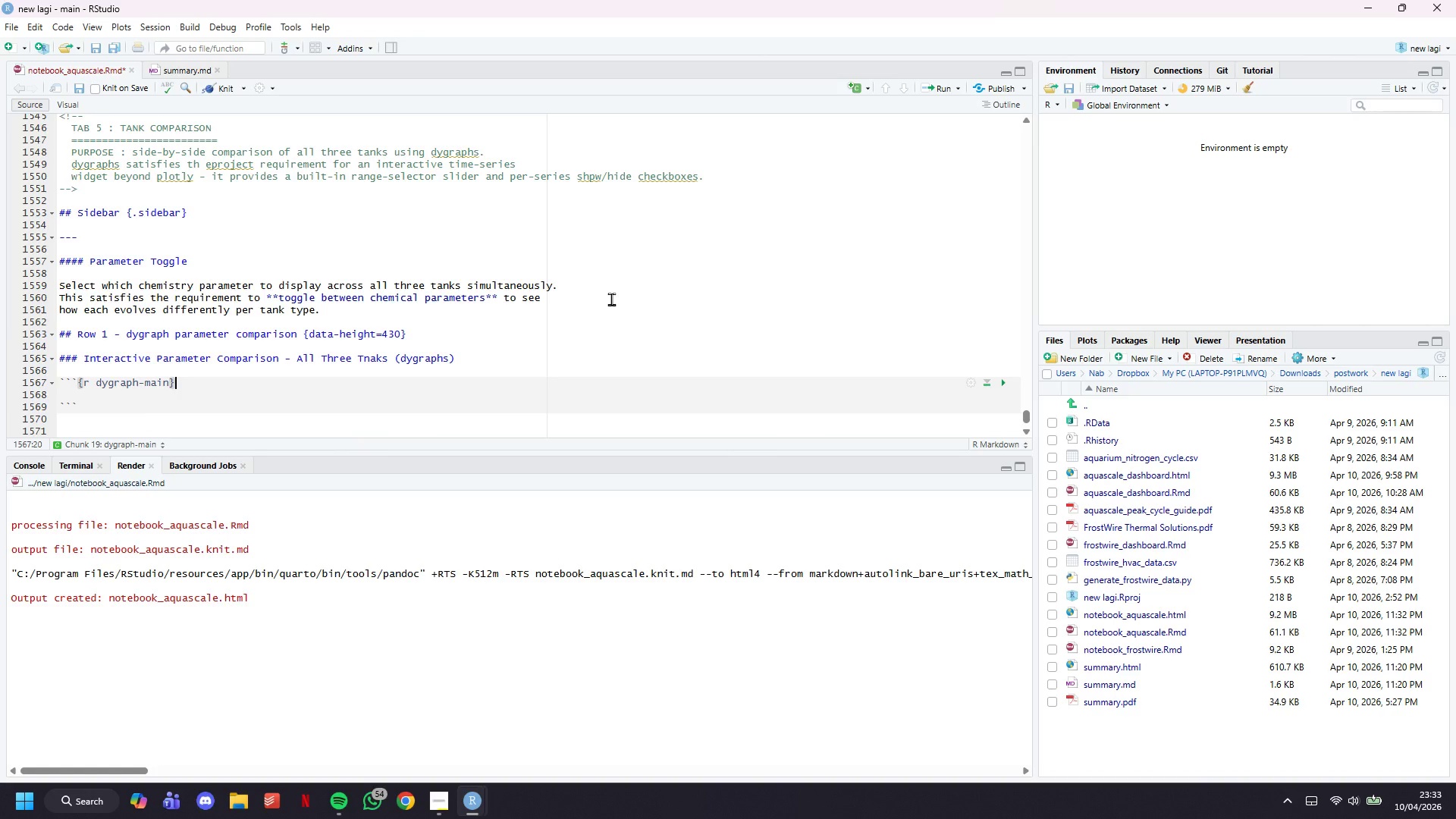 
key(Enter)
 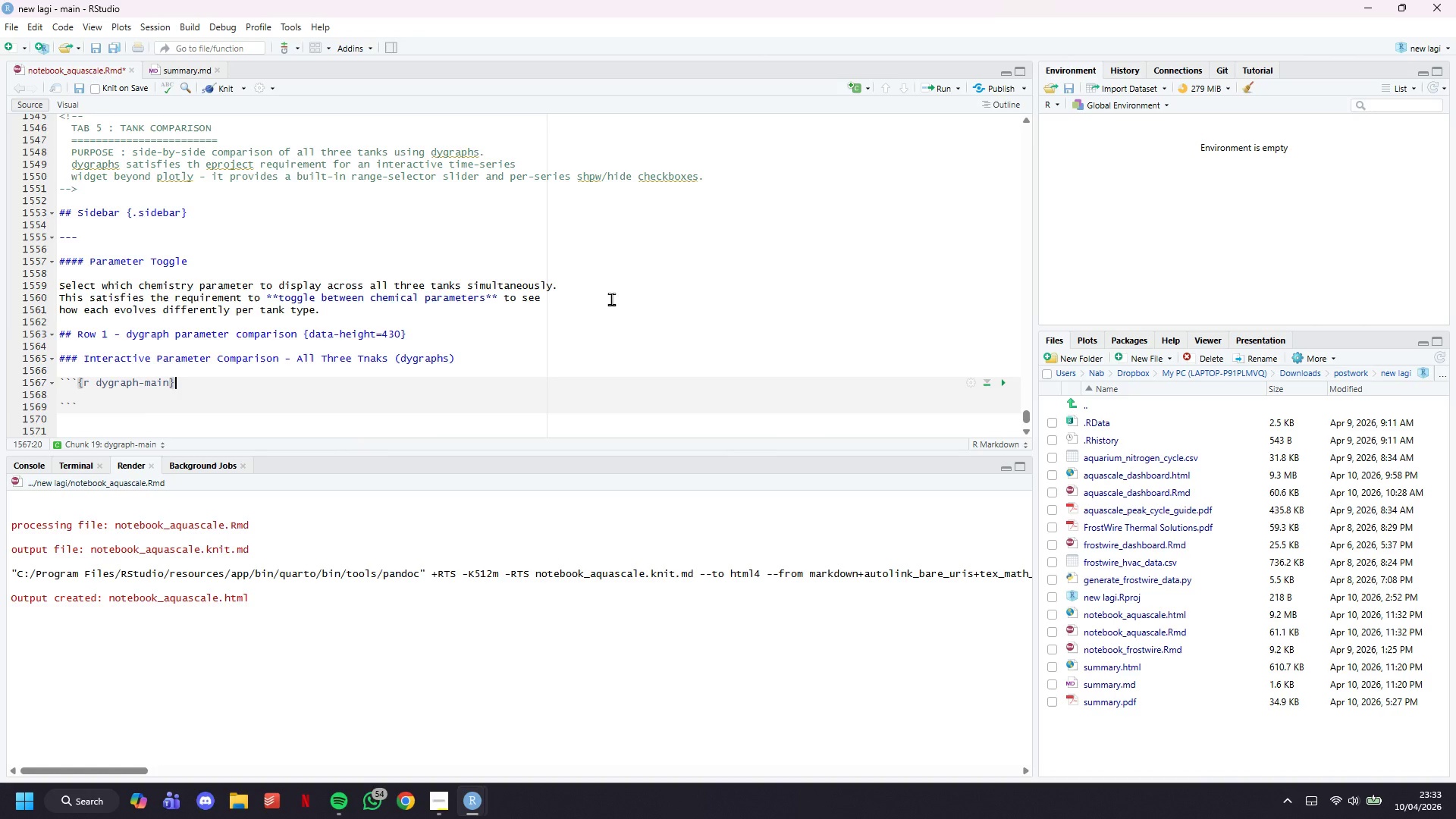 
key(Enter)
 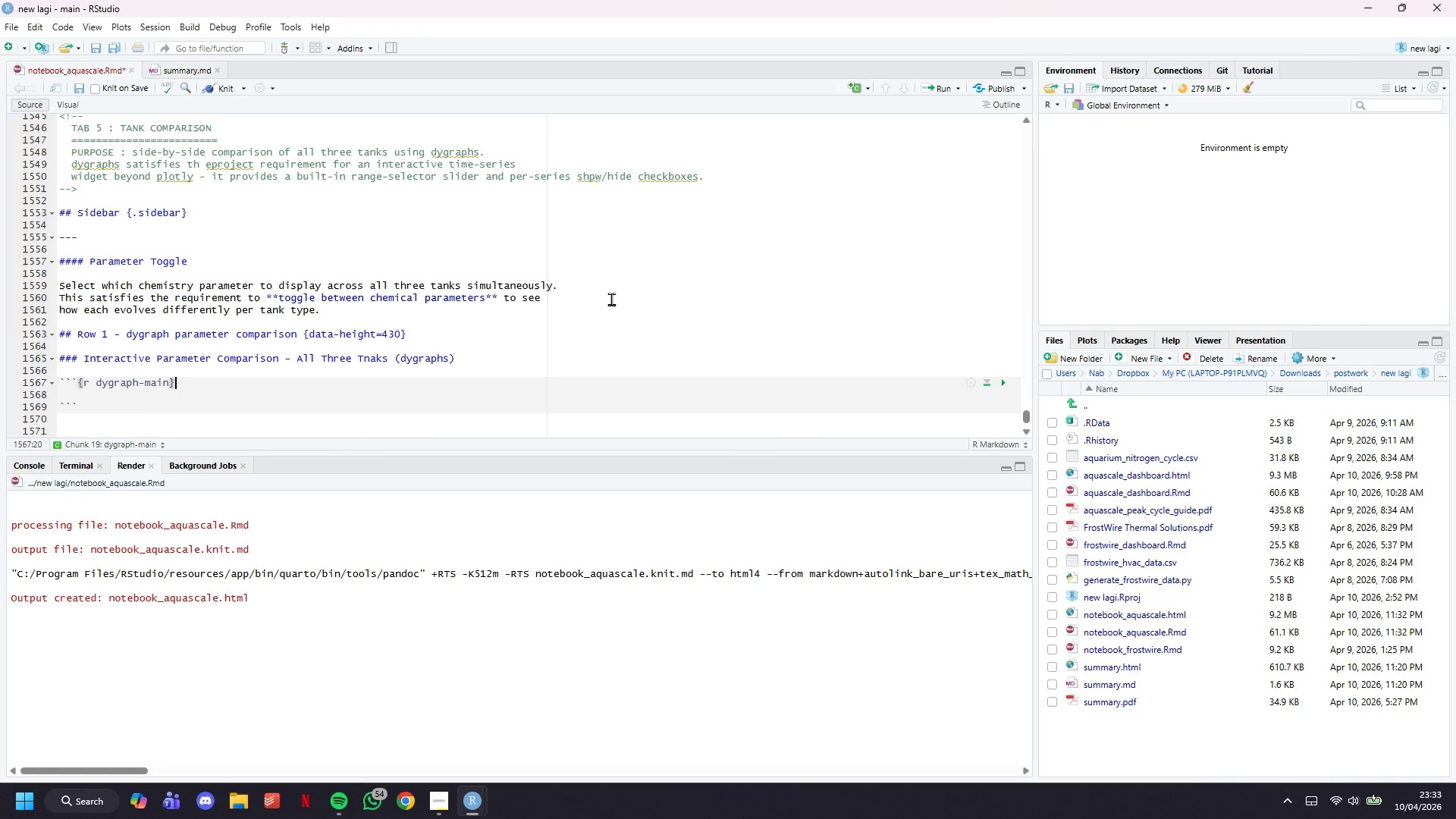 
key(Shift+3)
 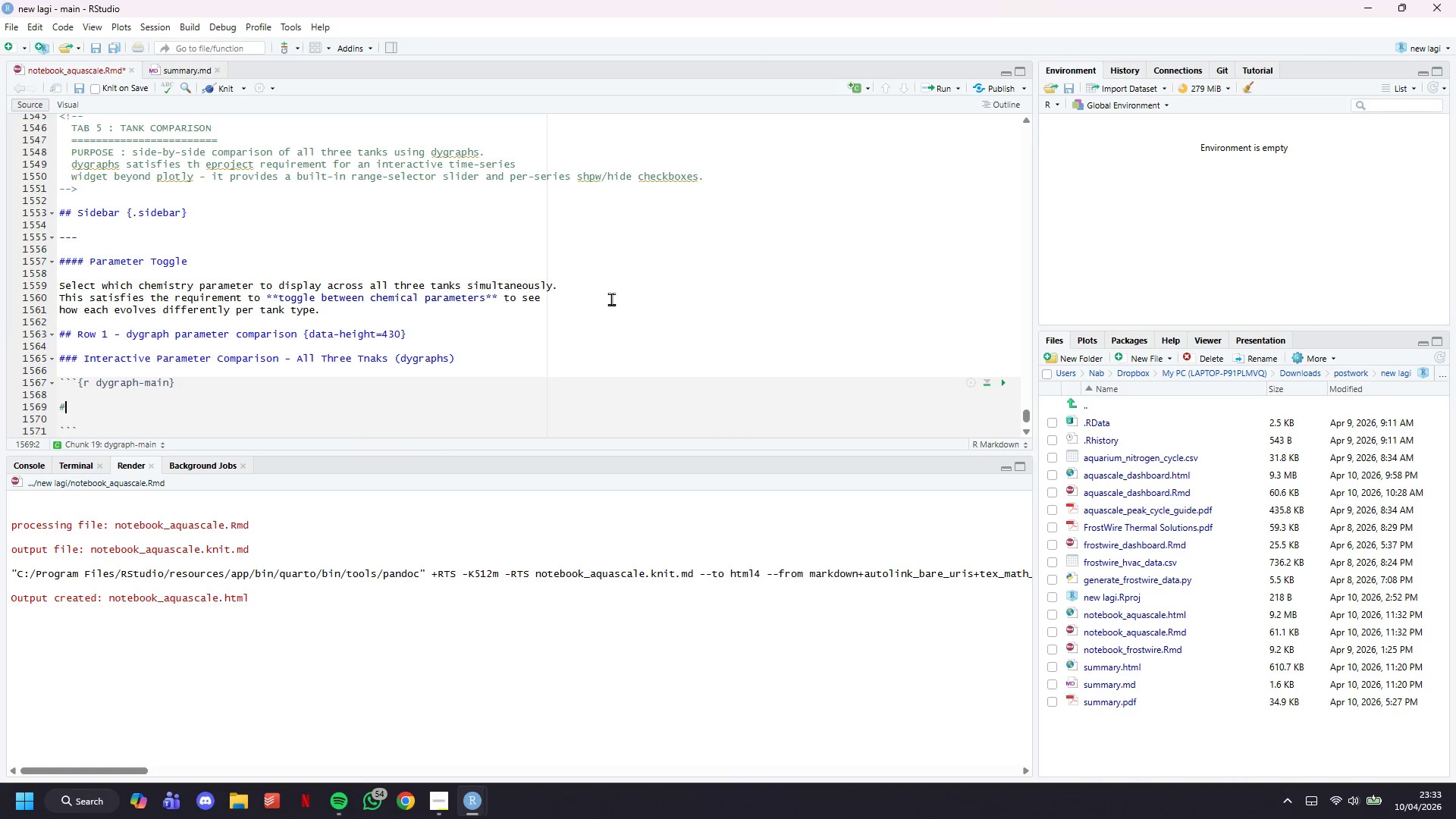 
key(Equal)
 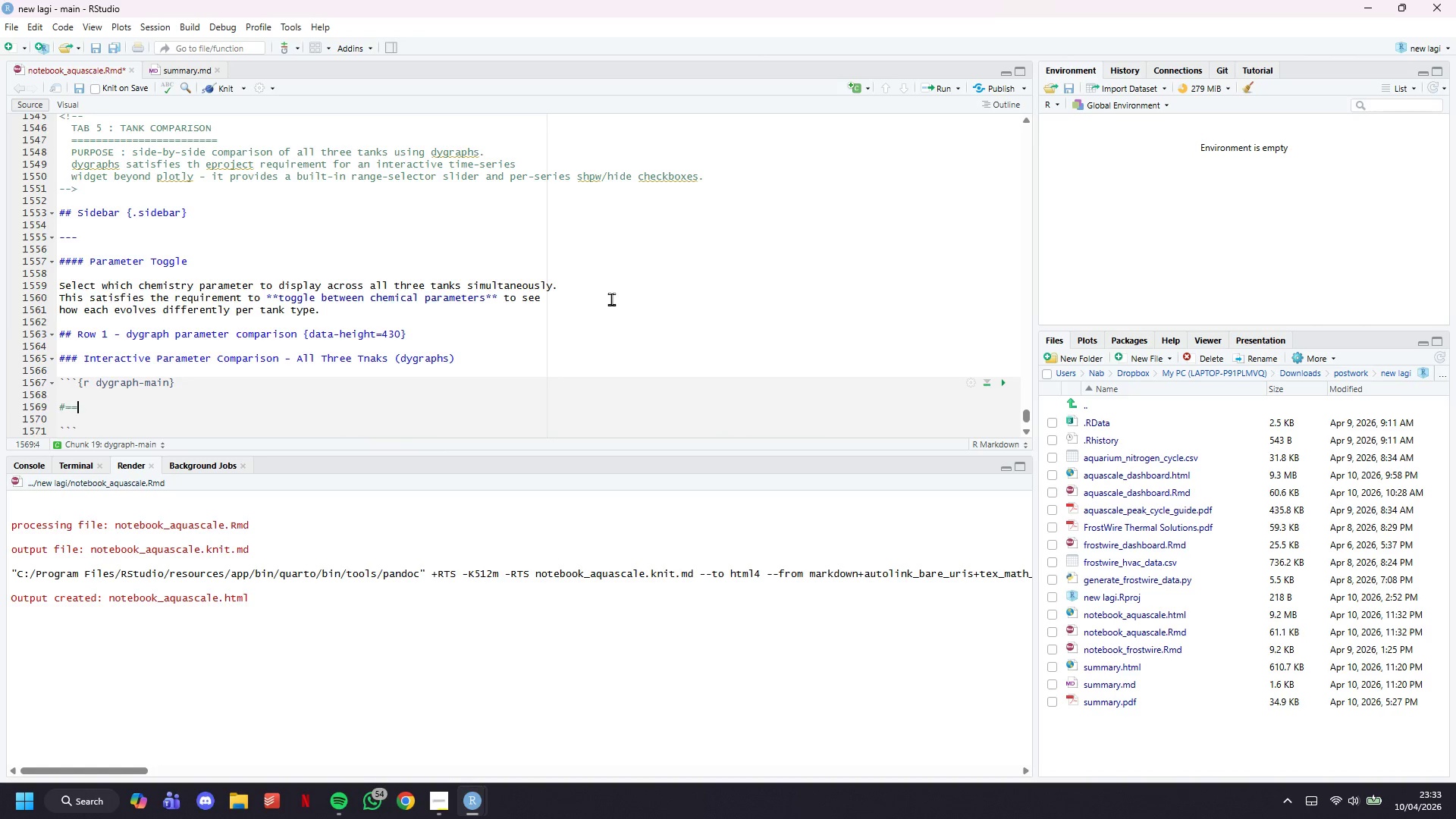 
key(Equal)
 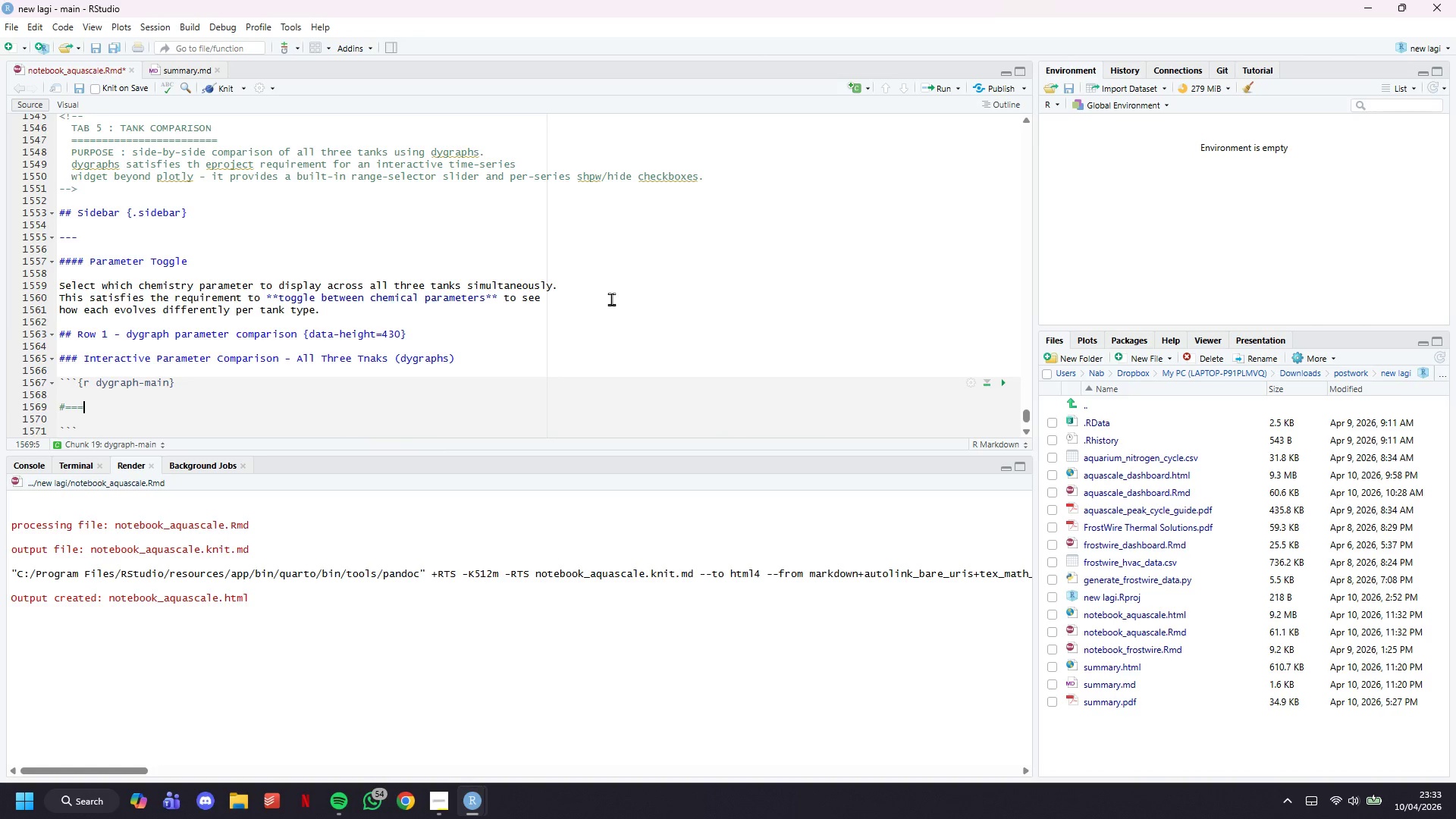 
key(Equal)
 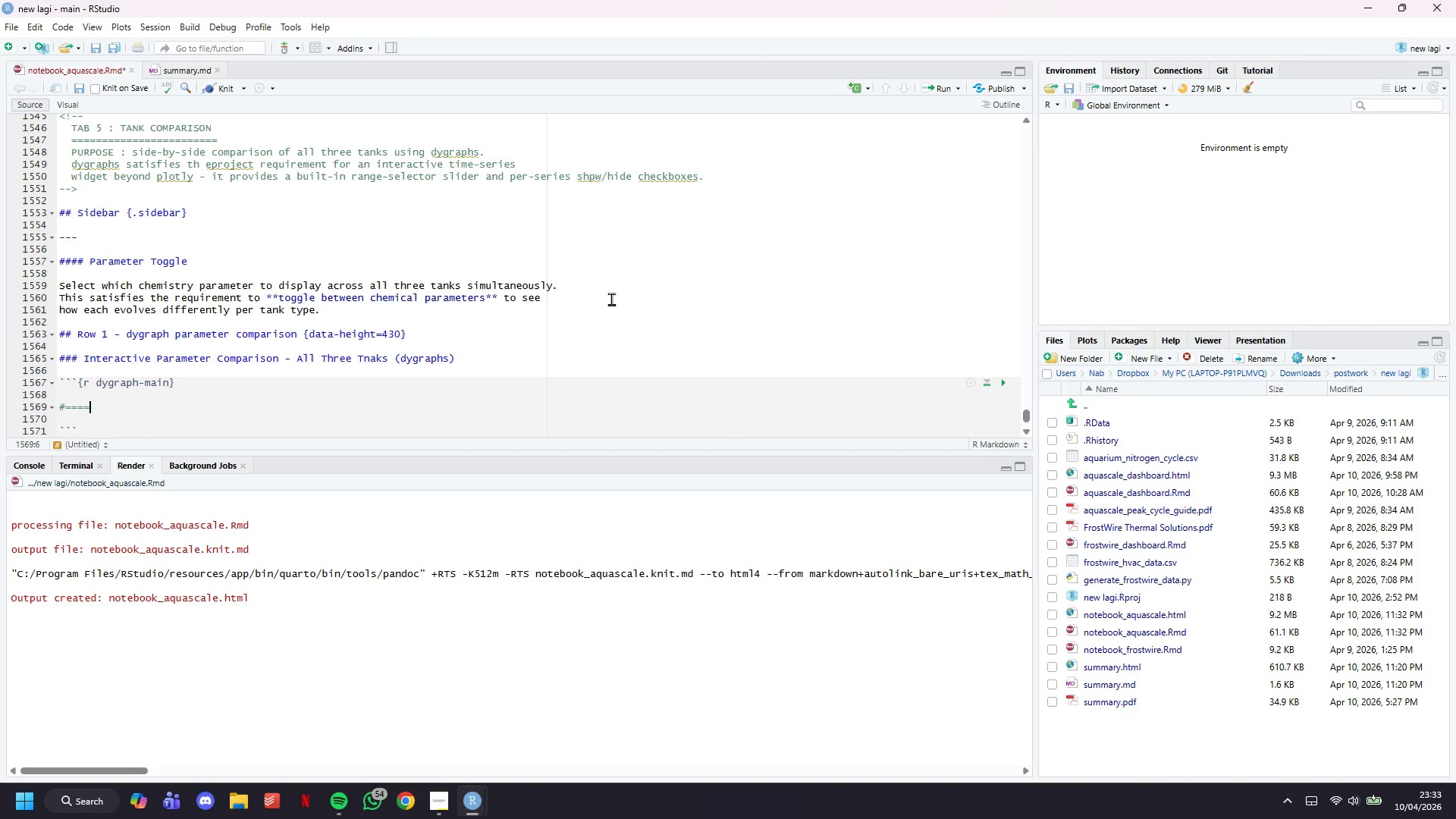 
key(Equal)
 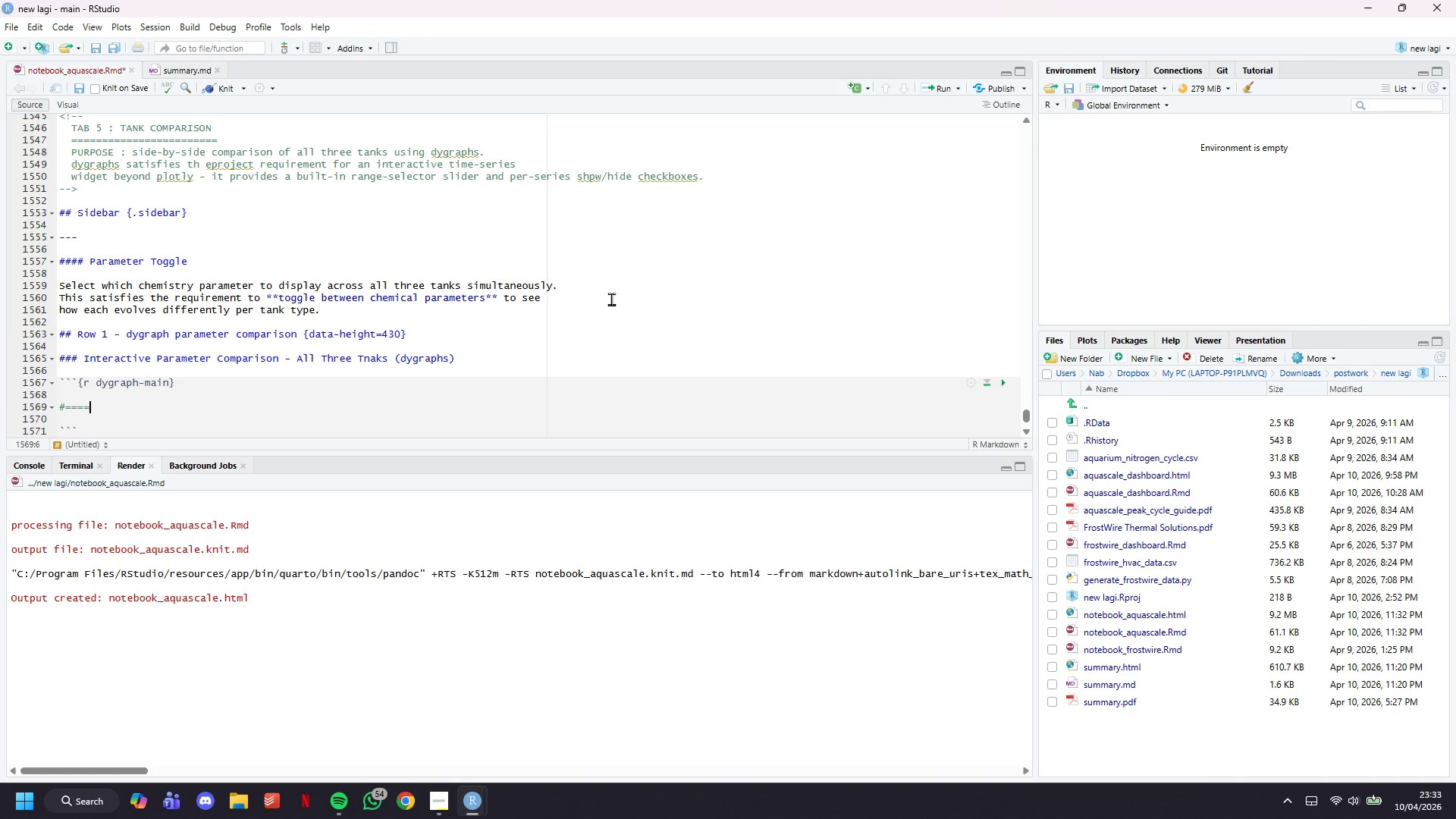 
key(Equal)
 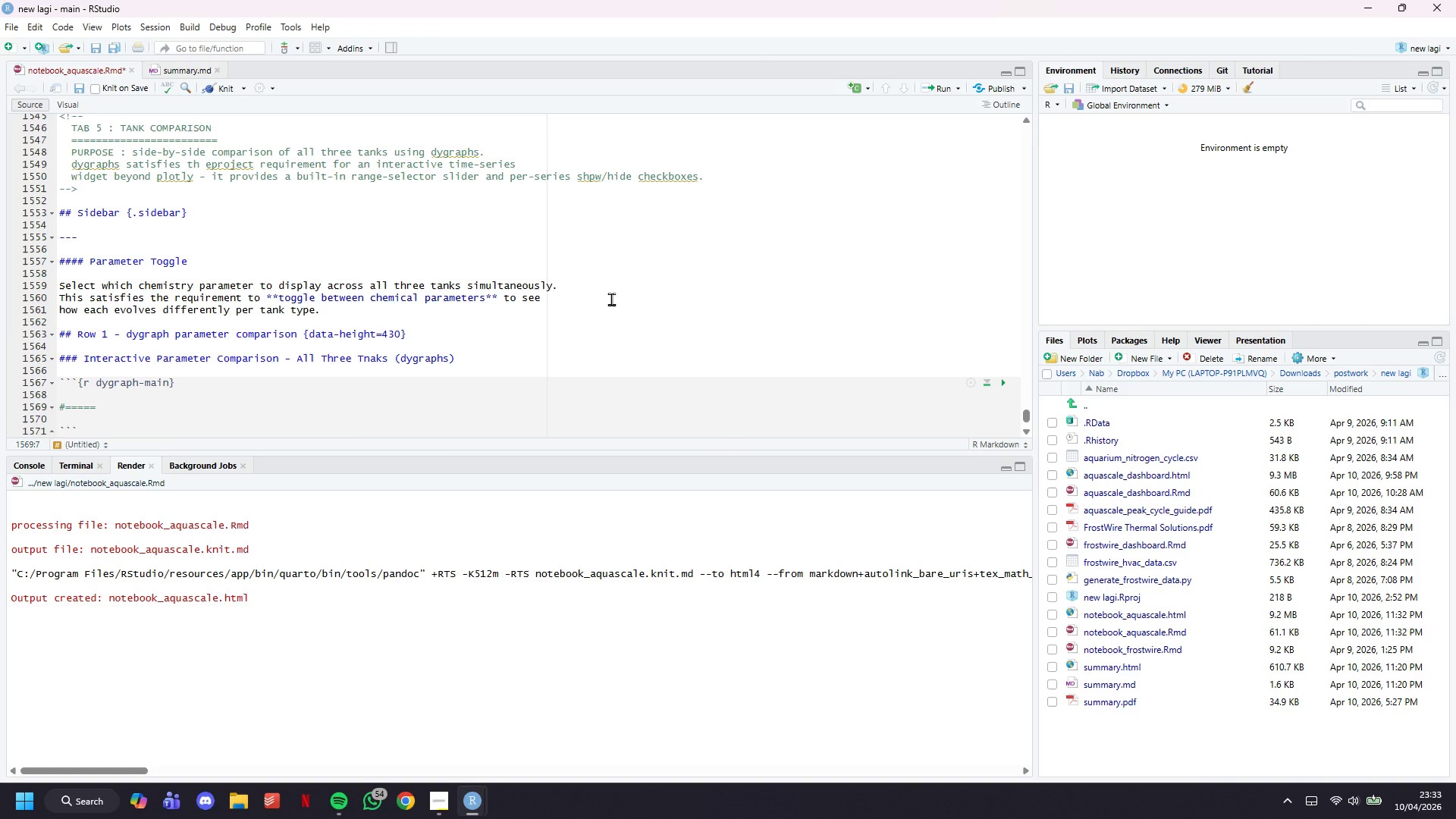 
wait(8.64)
 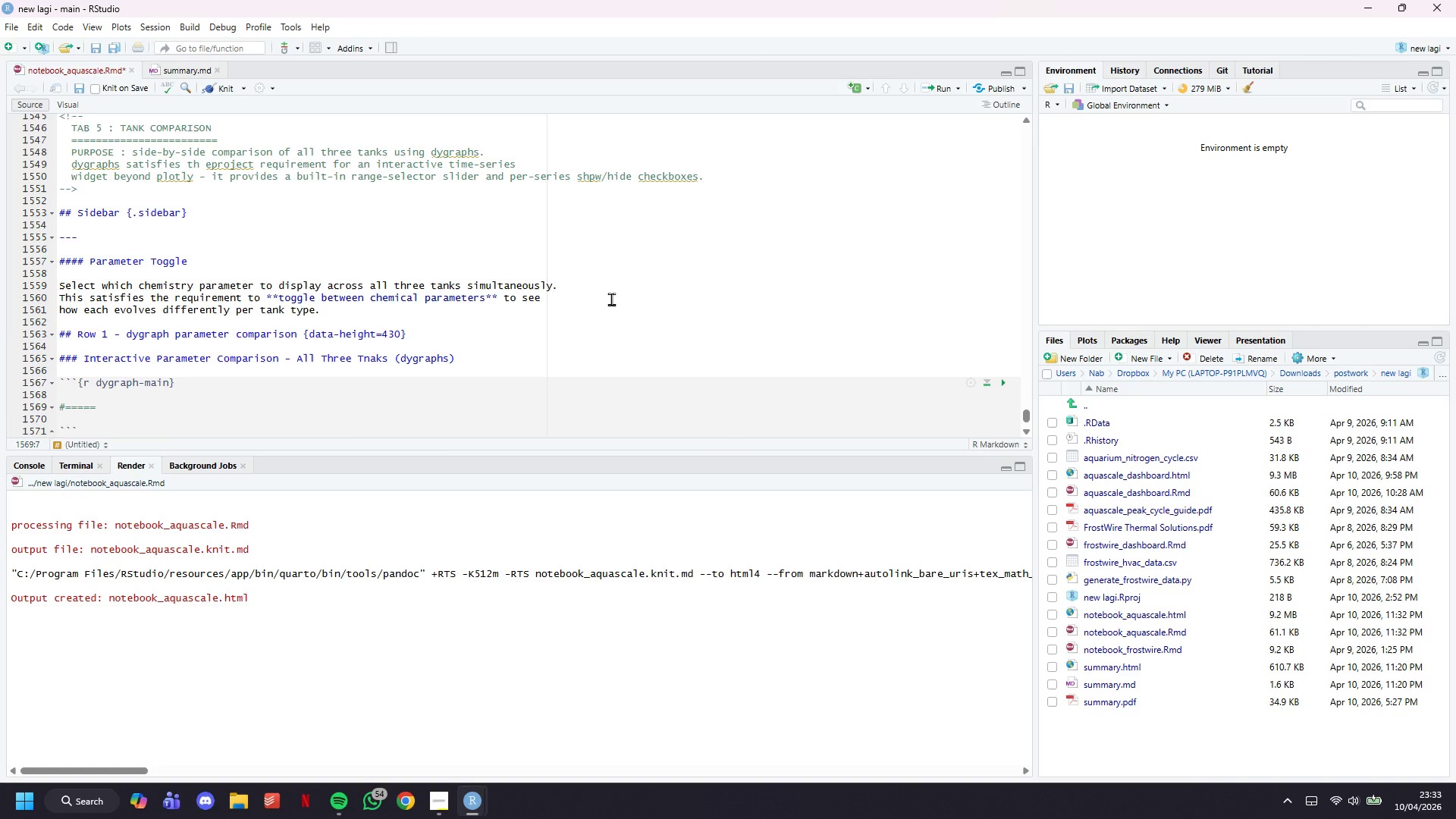 
key(Backslash)
 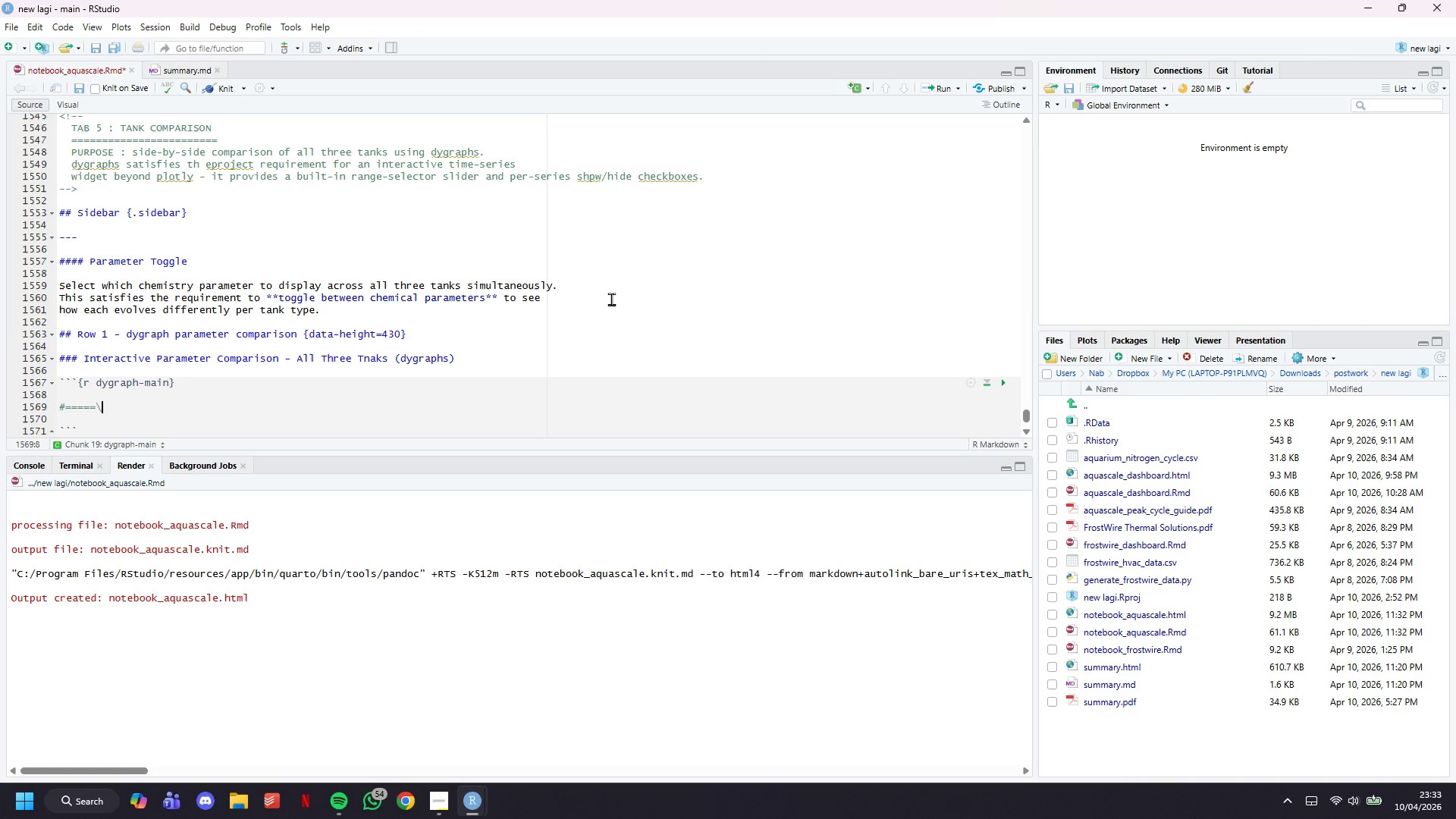 
key(Backspace)
 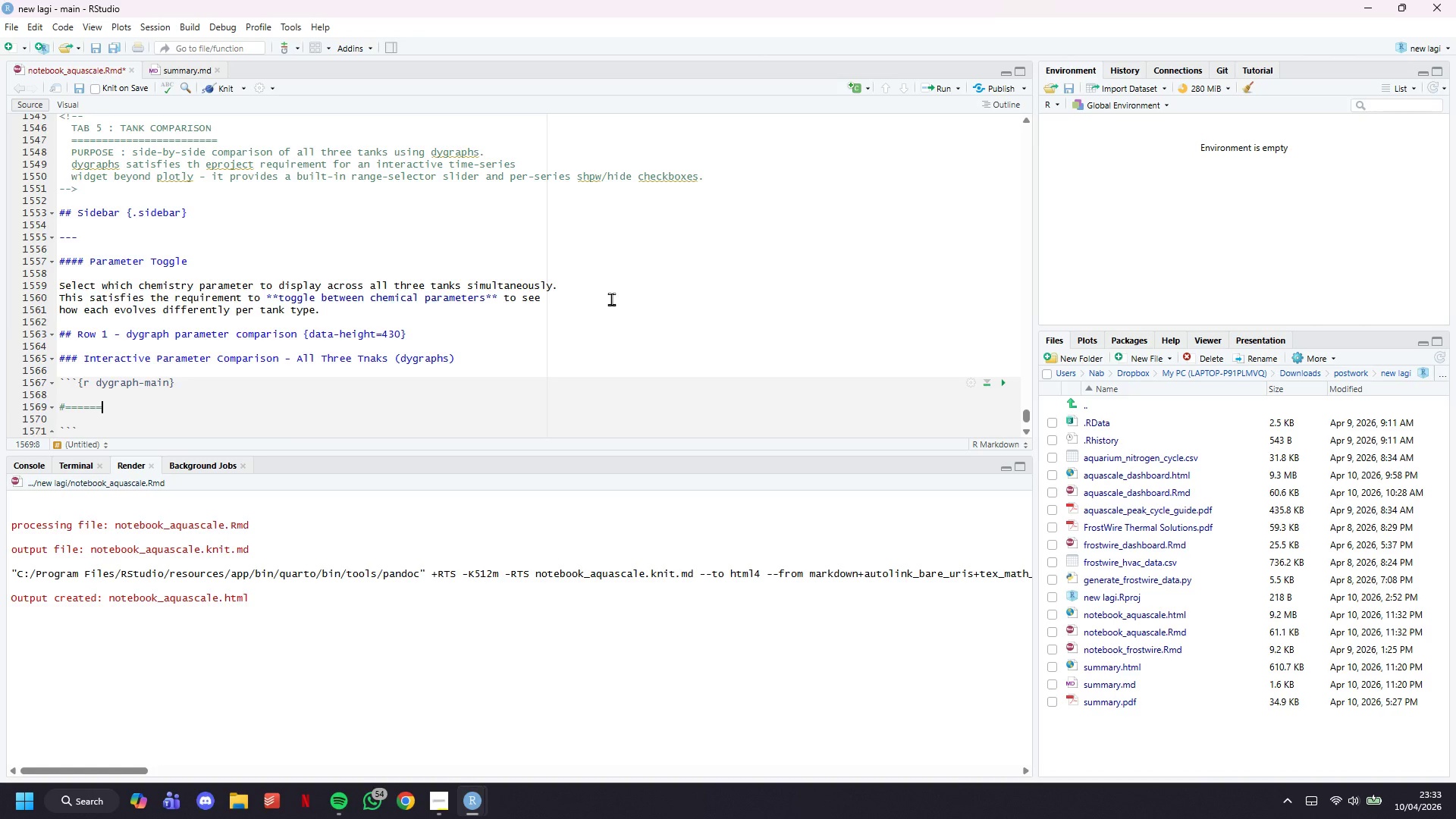 
hold_key(key=Equal, duration=1.14)
 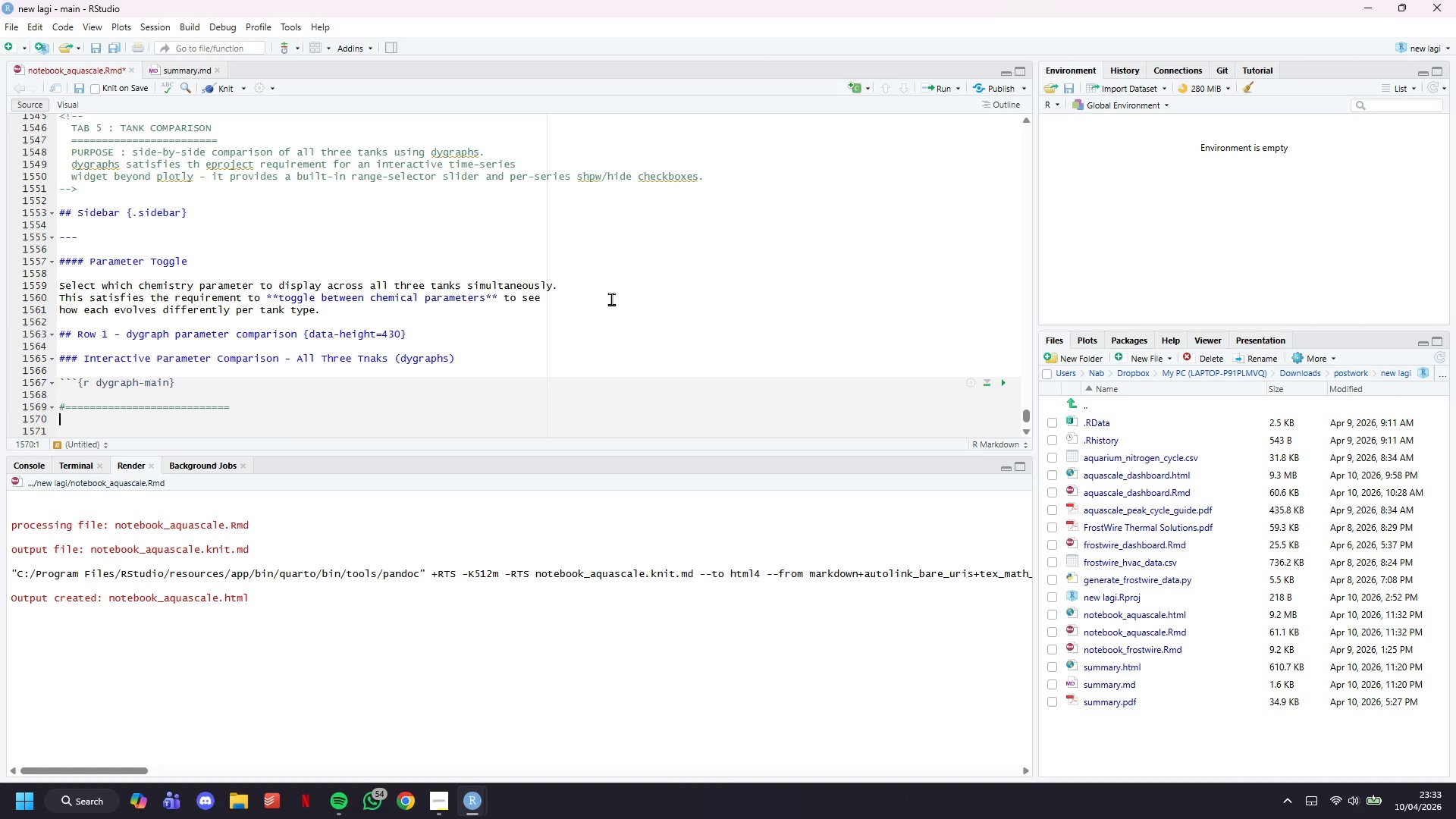 
key(Enter)
 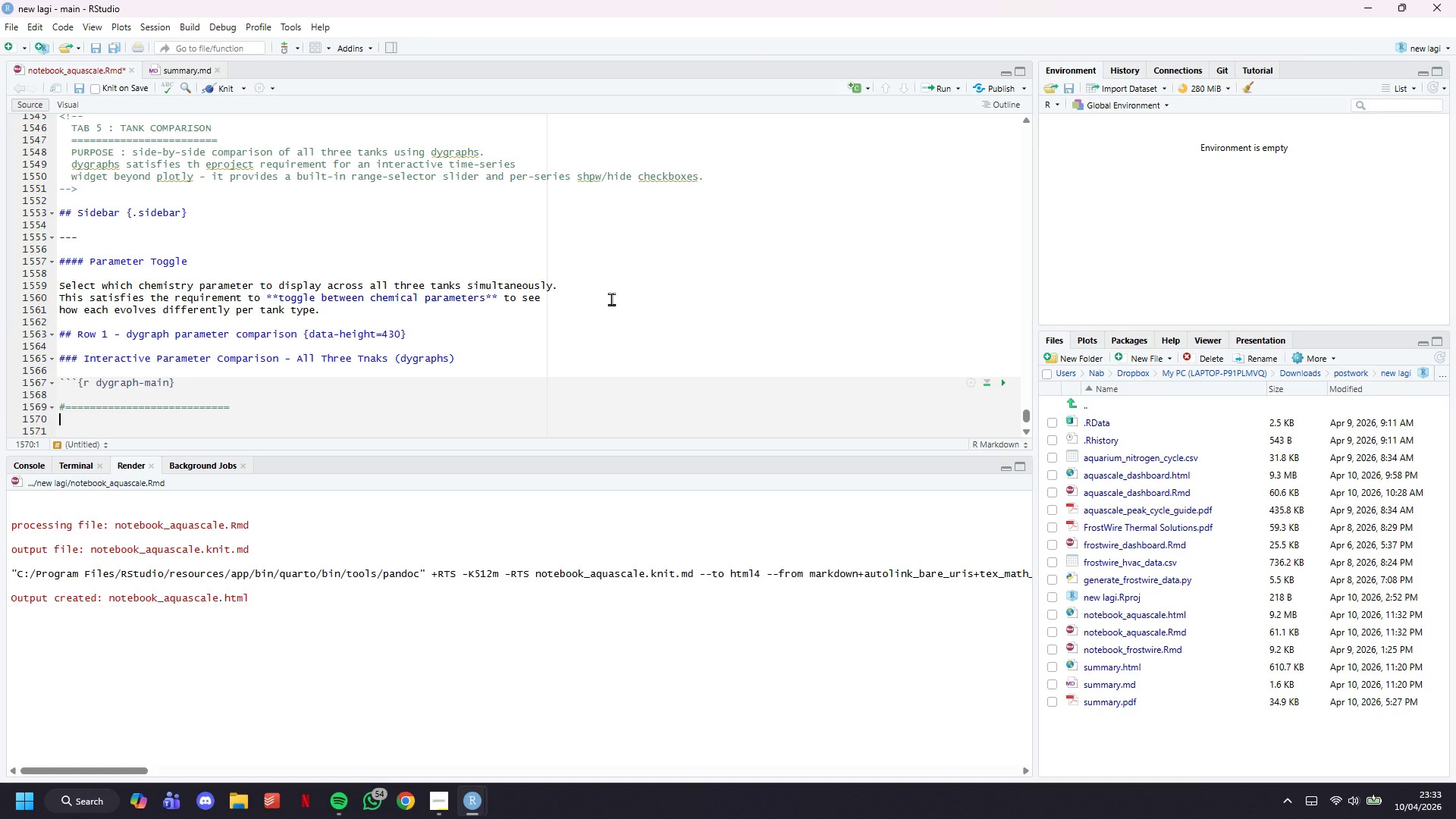 
key(Enter)
 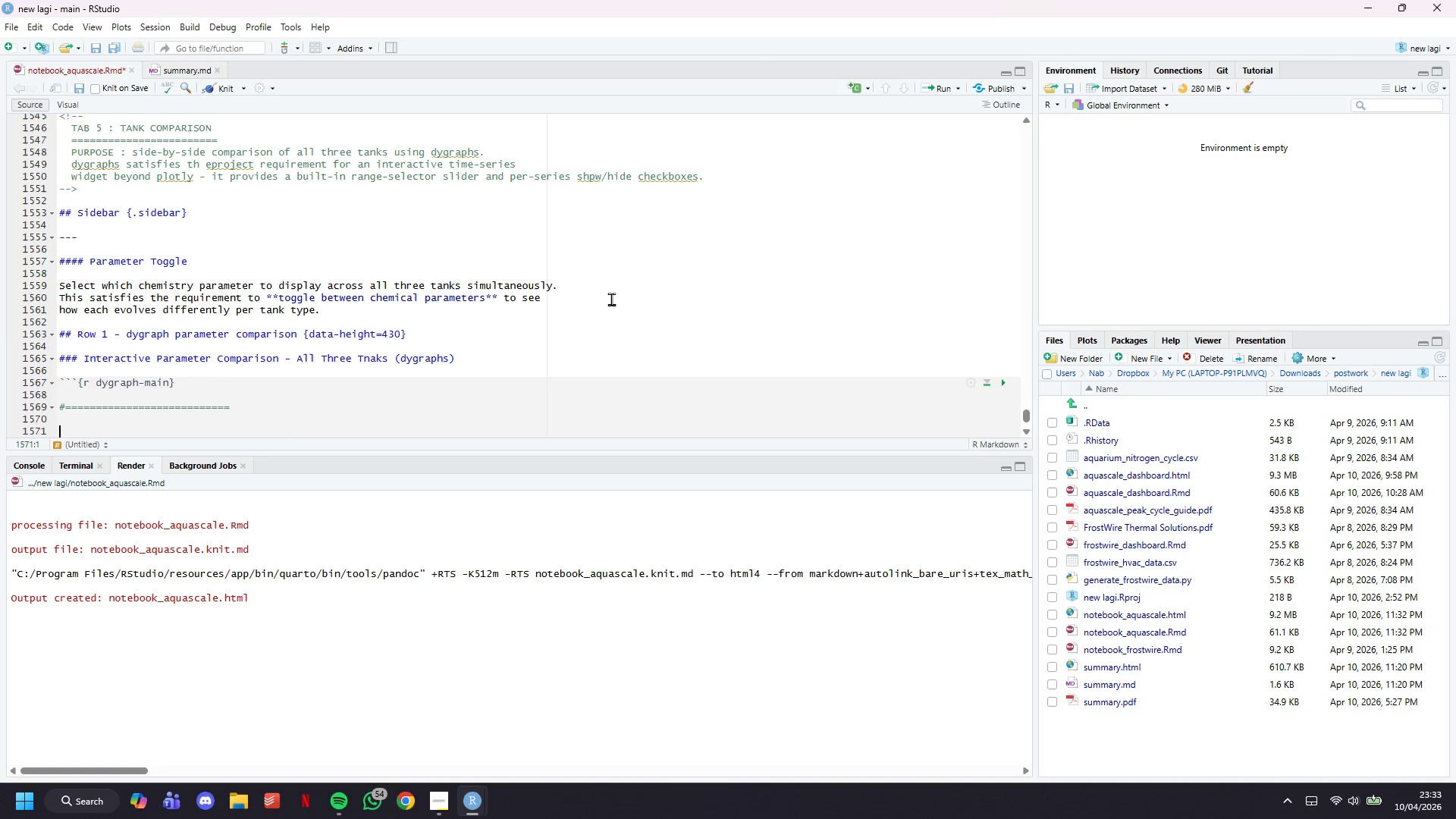 
key(Enter)
 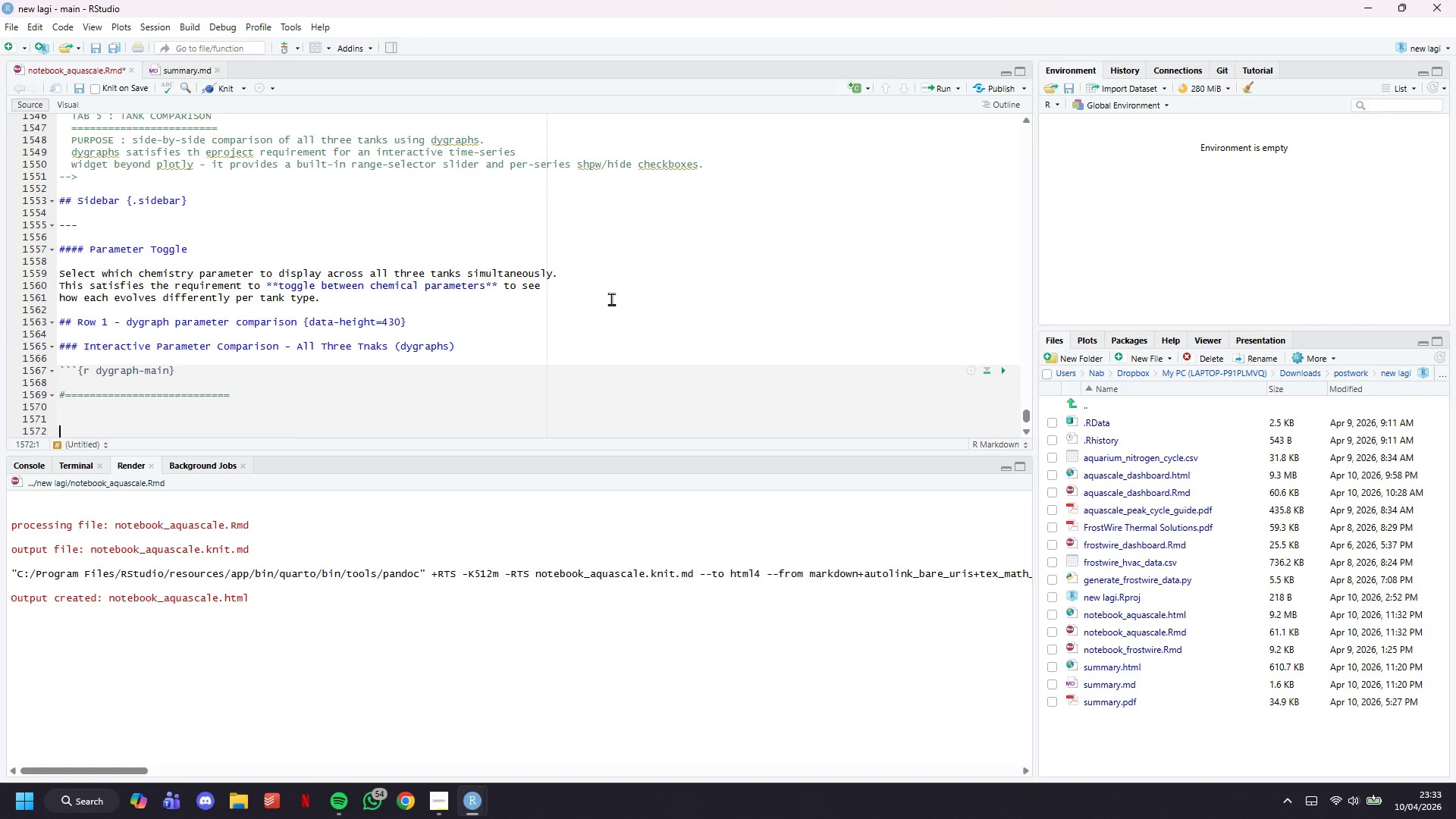 
key(Shift+3)
 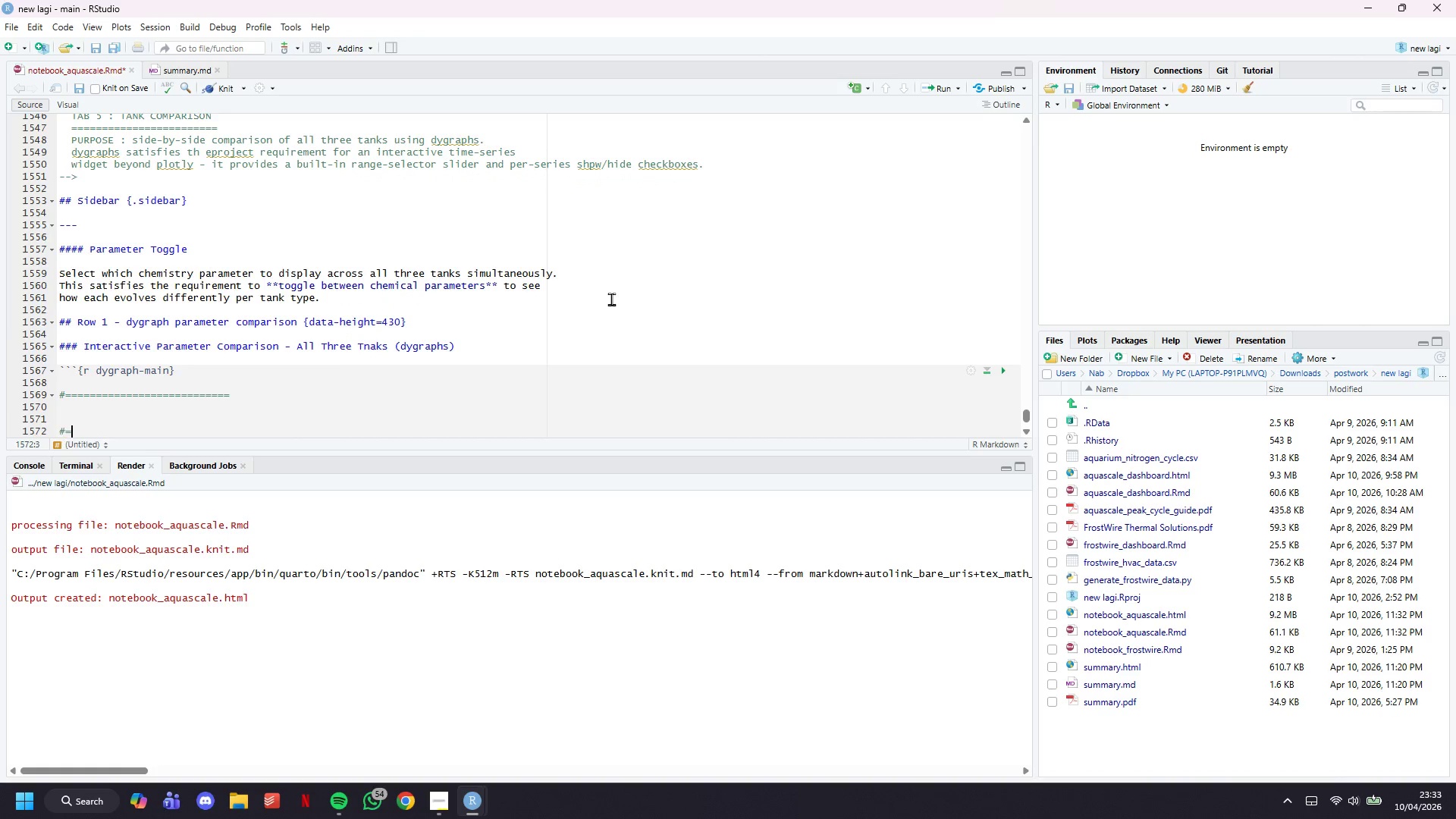 
hold_key(key=Equal, duration=1.5)
 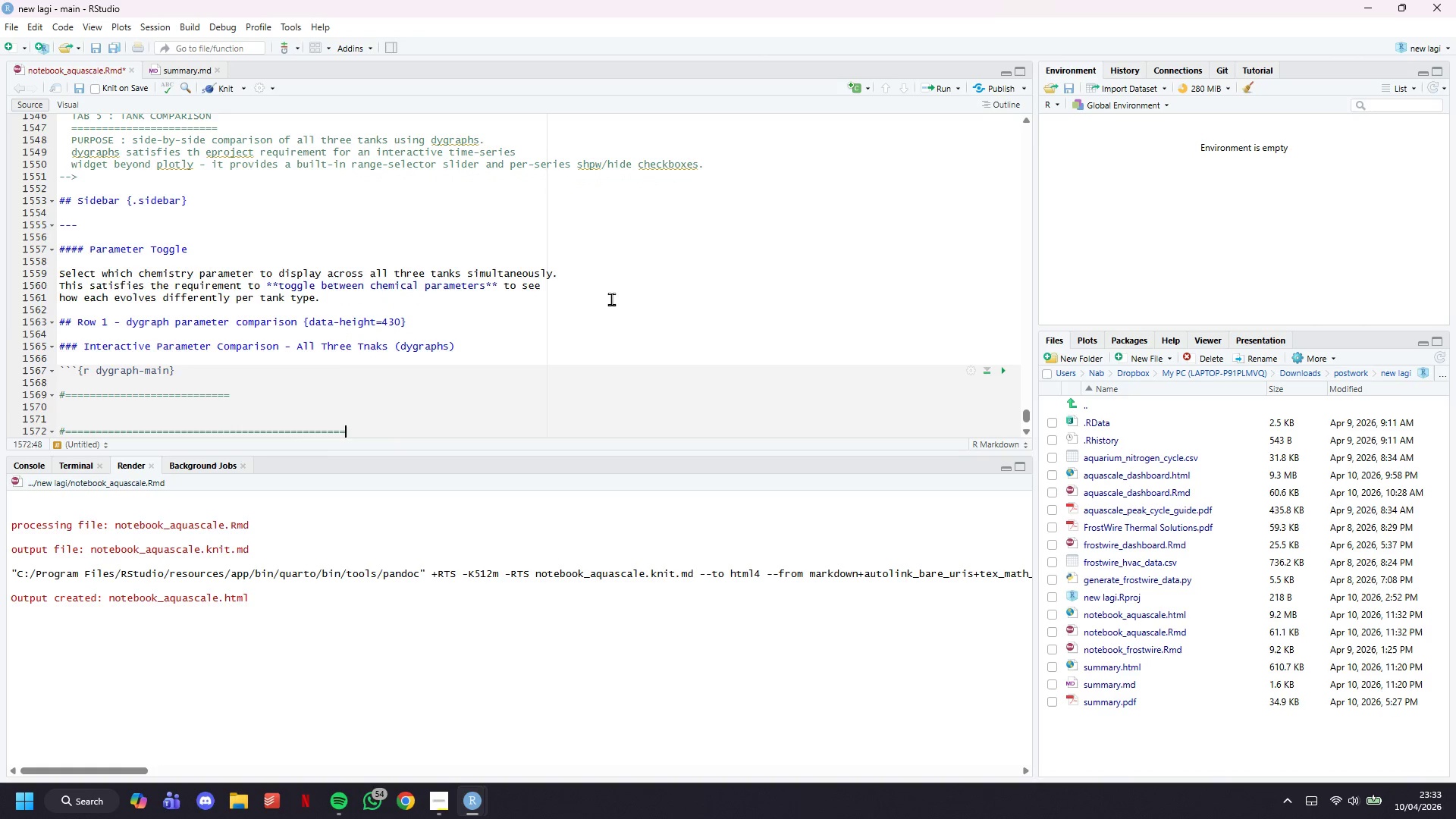 
hold_key(key=Equal, duration=0.34)
 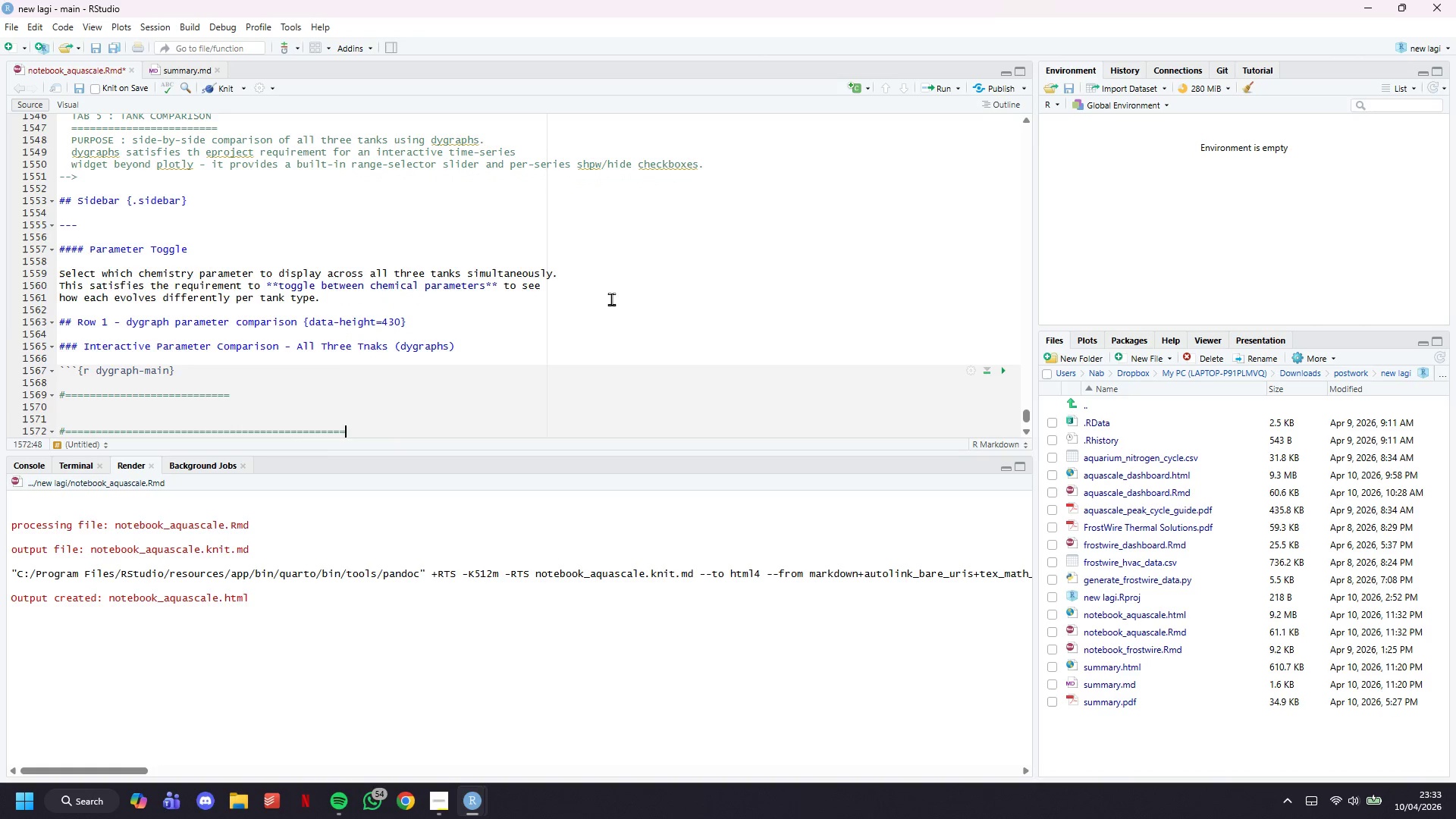 
key(ArrowUp)
 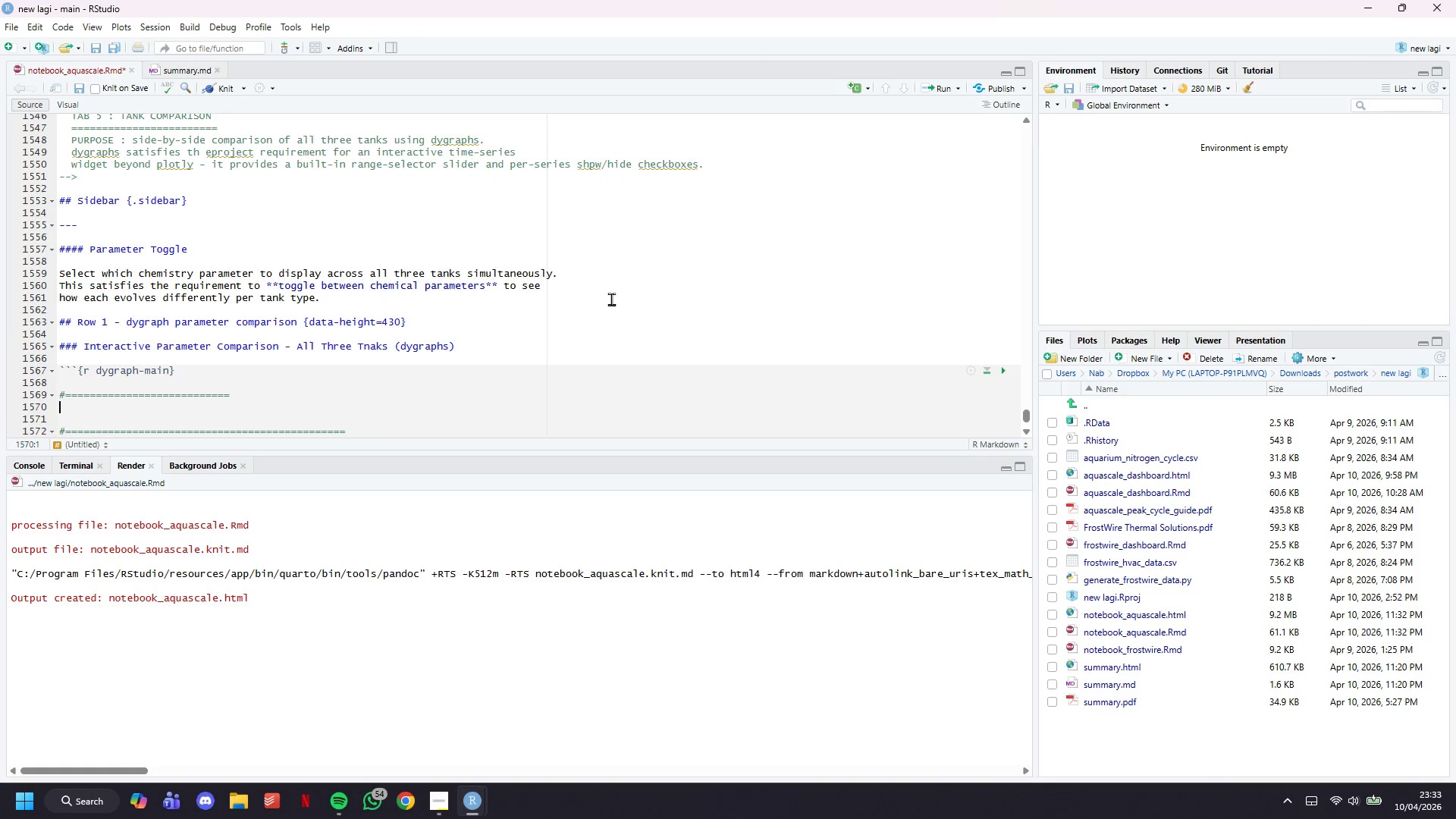 
key(ArrowUp)
 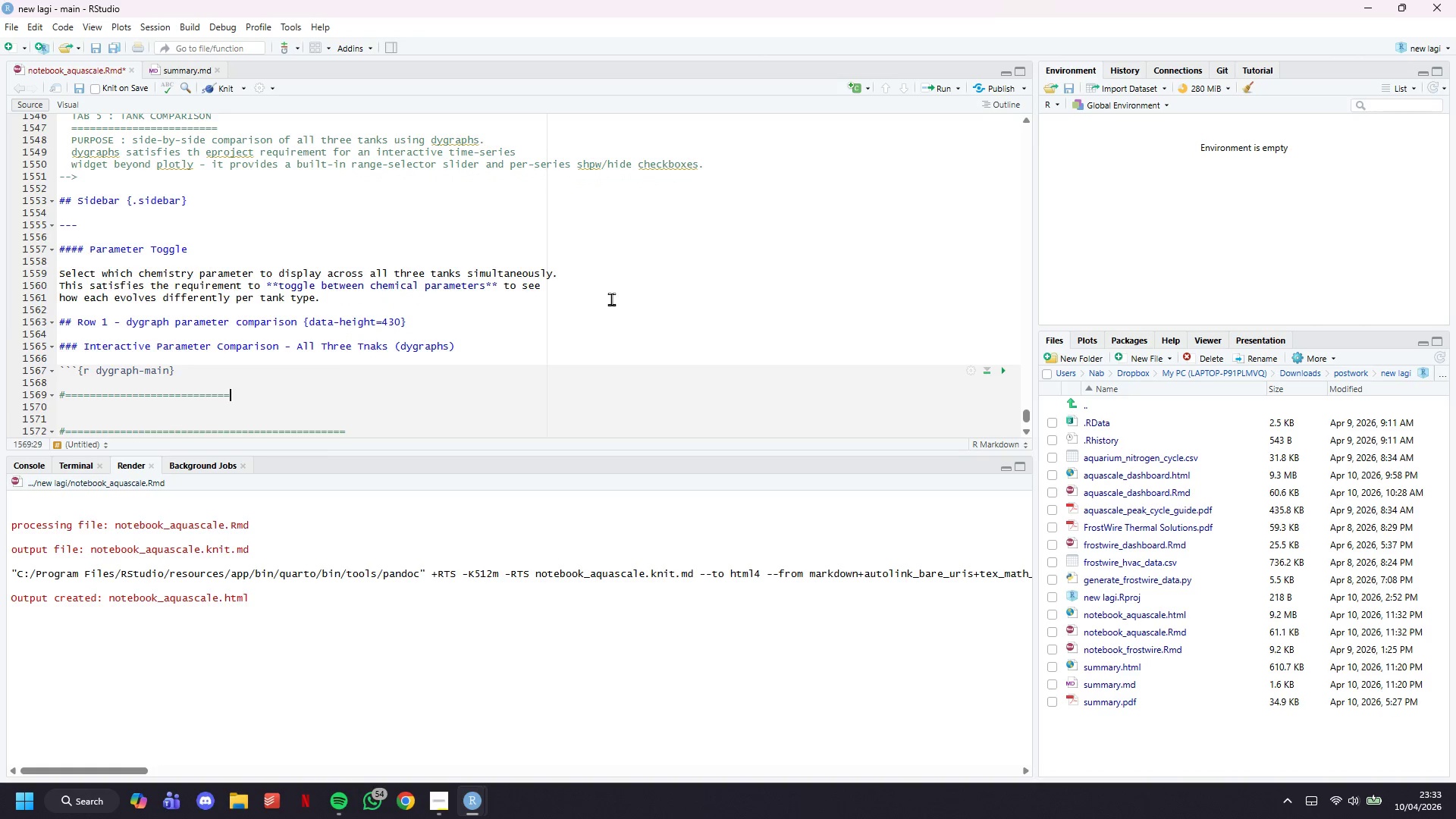 
key(ArrowUp)
 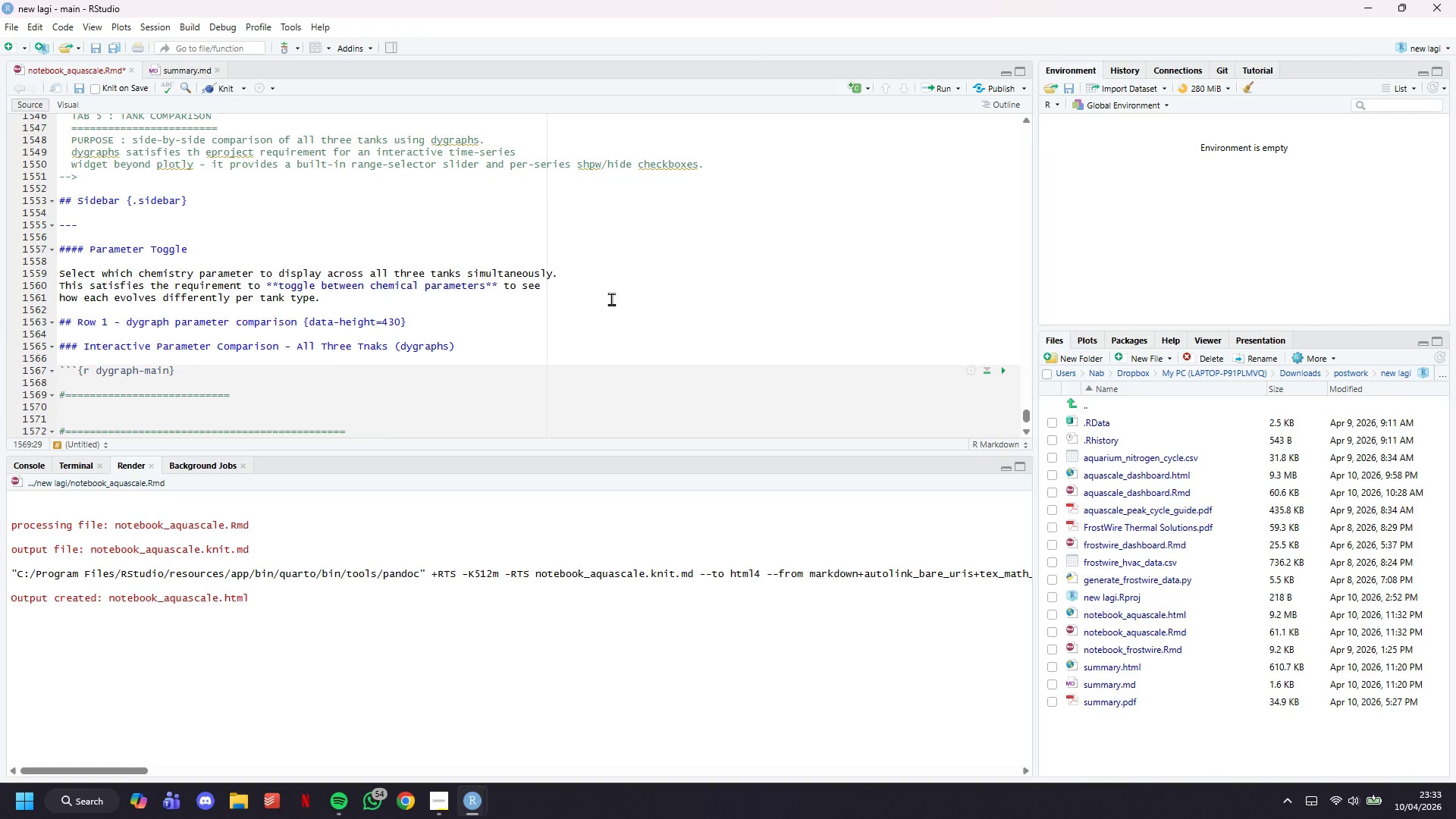 
hold_key(key=Equal, duration=0.97)
 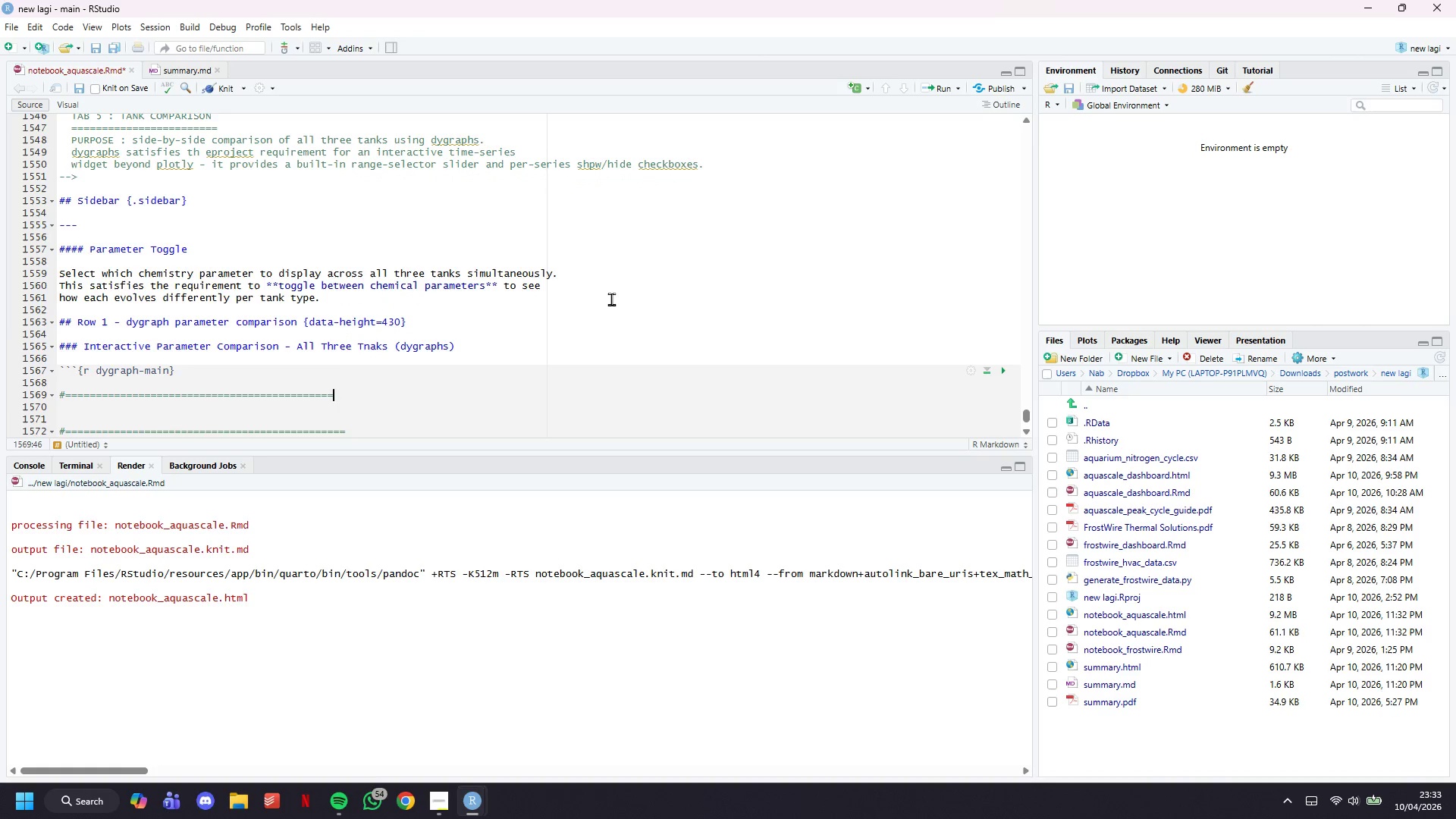 
key(Equal)
 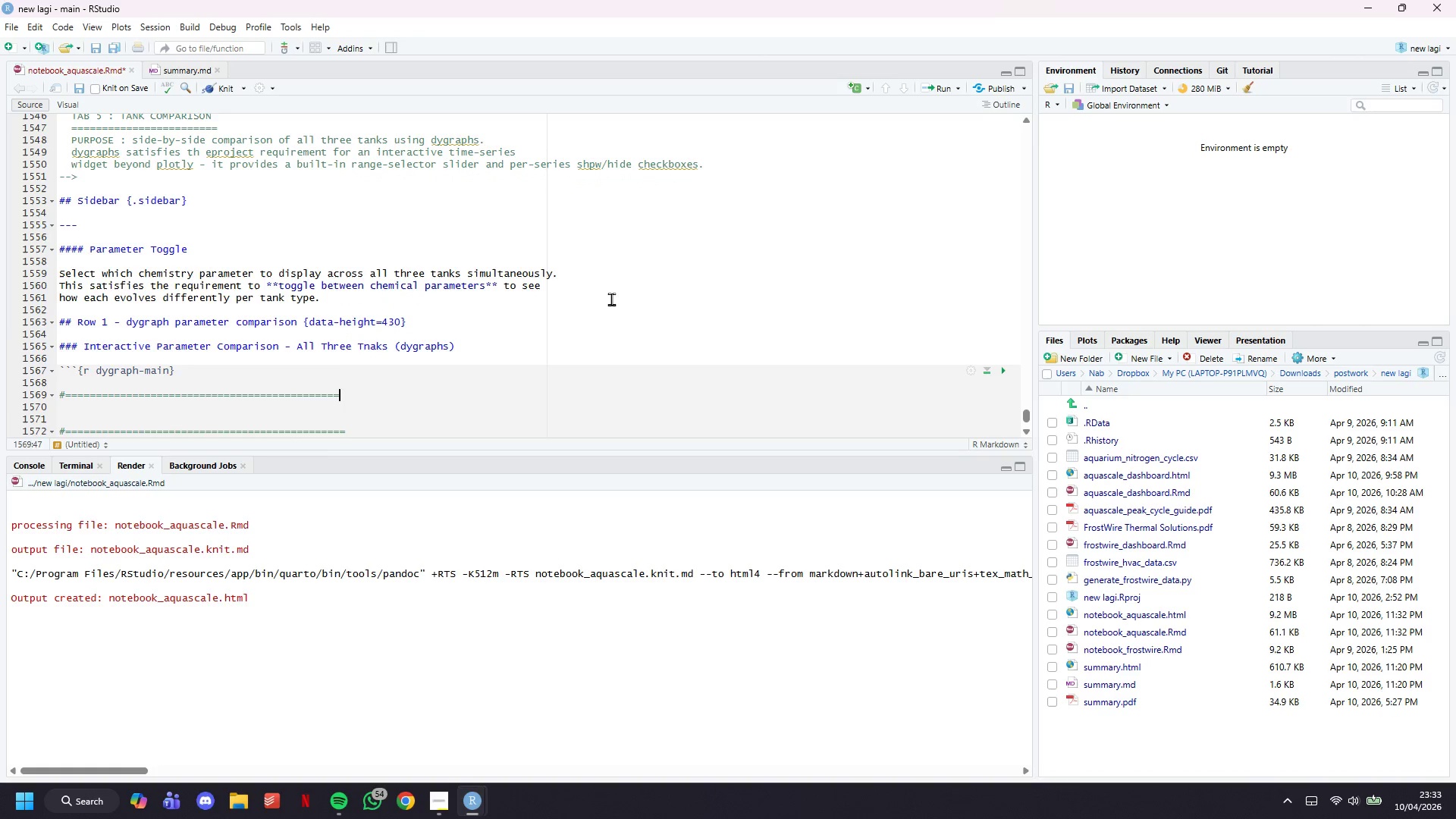 
key(ArrowDown)
 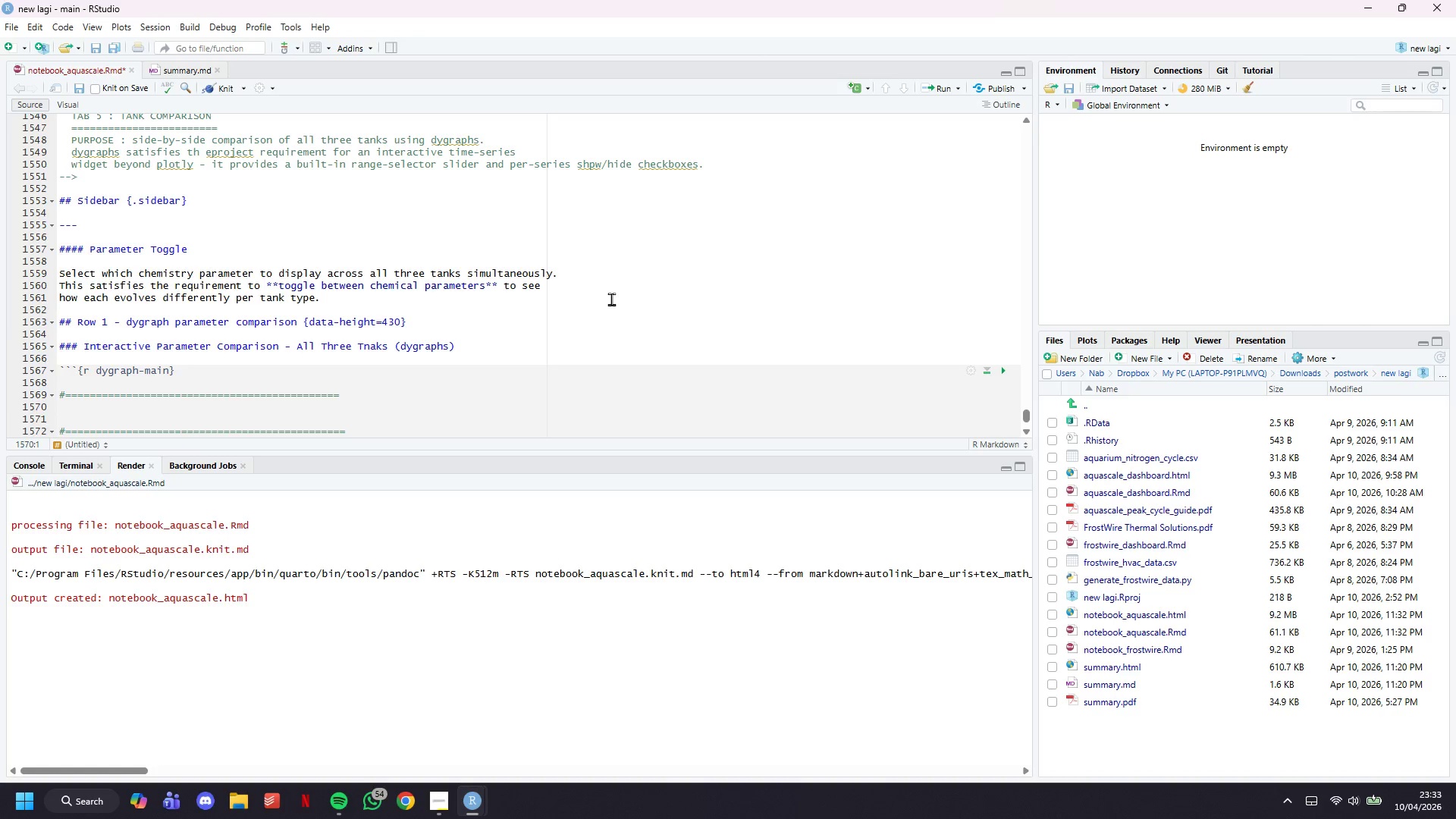 
type(Thi)
key(Backspace)
key(Backspace)
key(Backspace)
 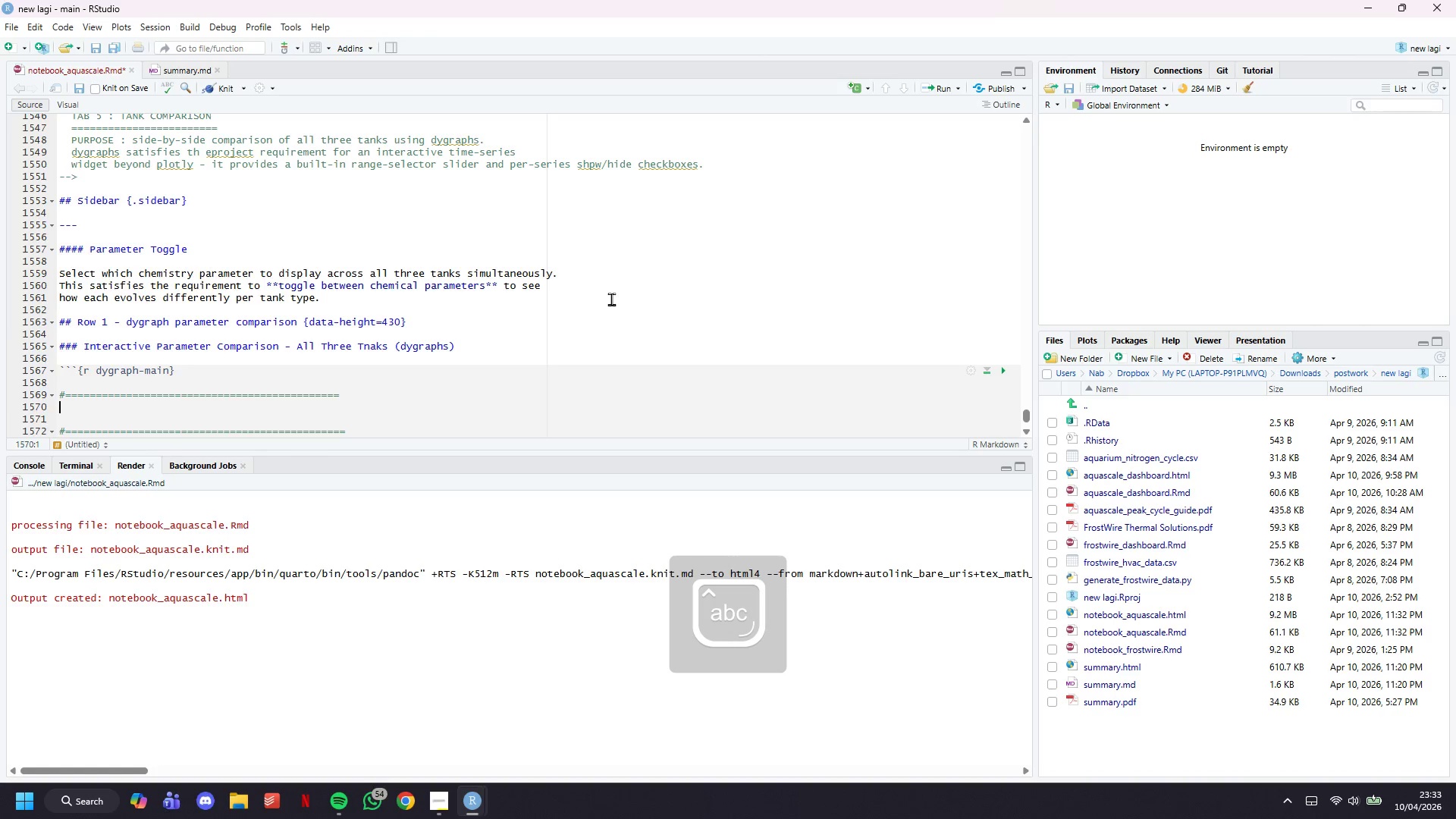 
hold_key(key=ShiftLeft, duration=1.52)
 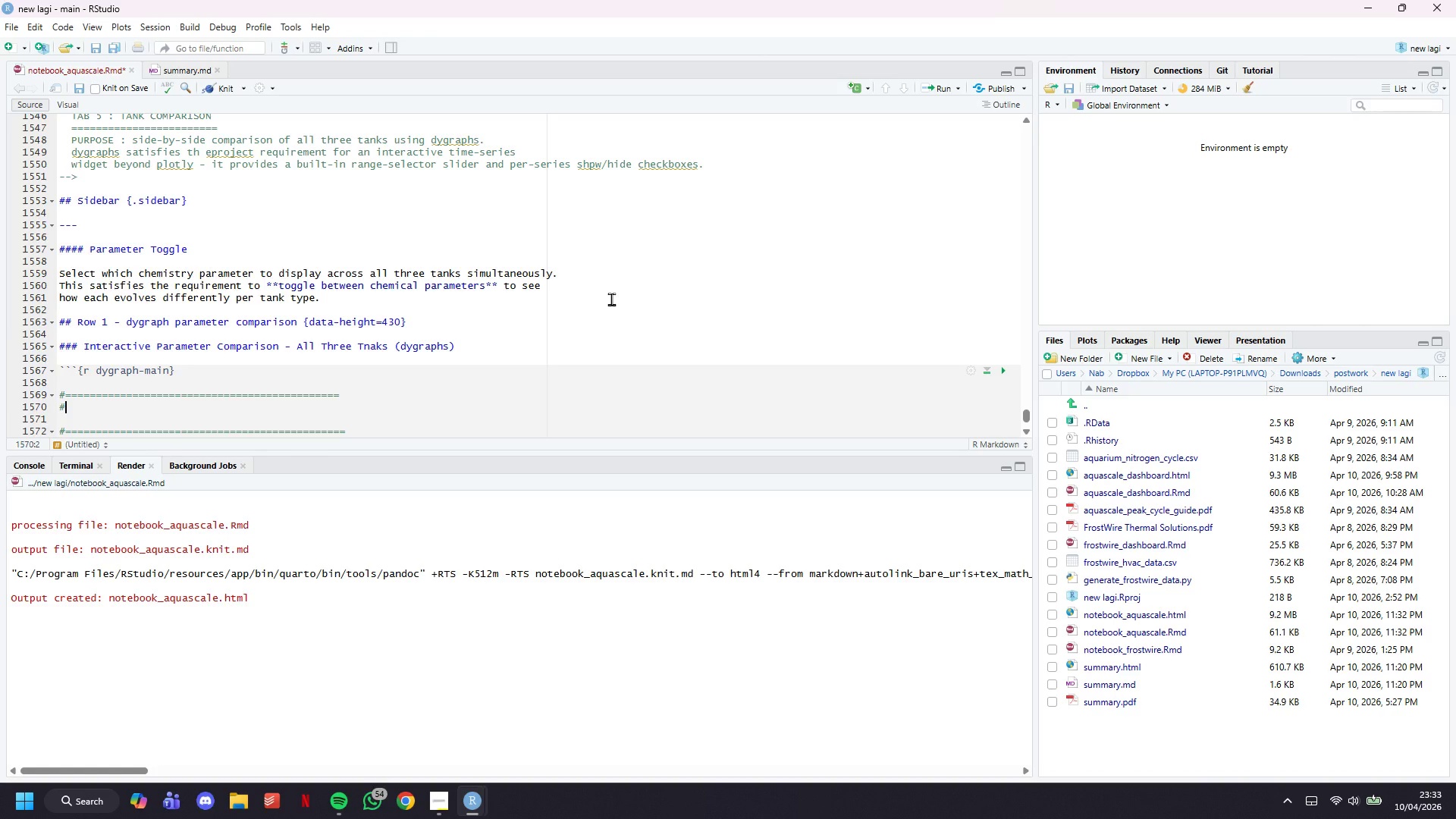 
type(# Purpose: Render five dygraph widgets (pne )
key(Backspace)
key(Backspace)
key(Backspace)
type(one per parameter)
 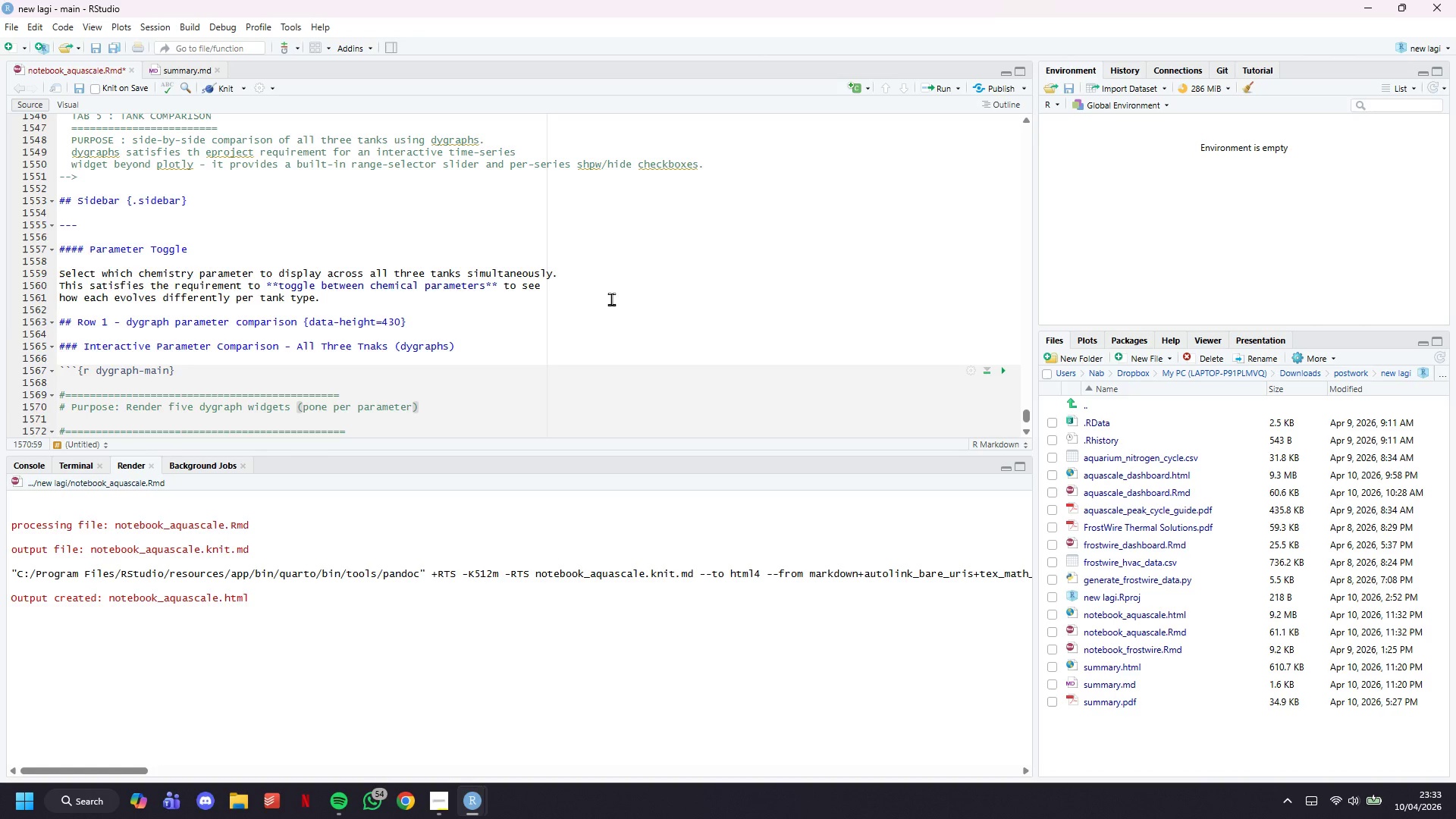 
key(ArrowRight)
 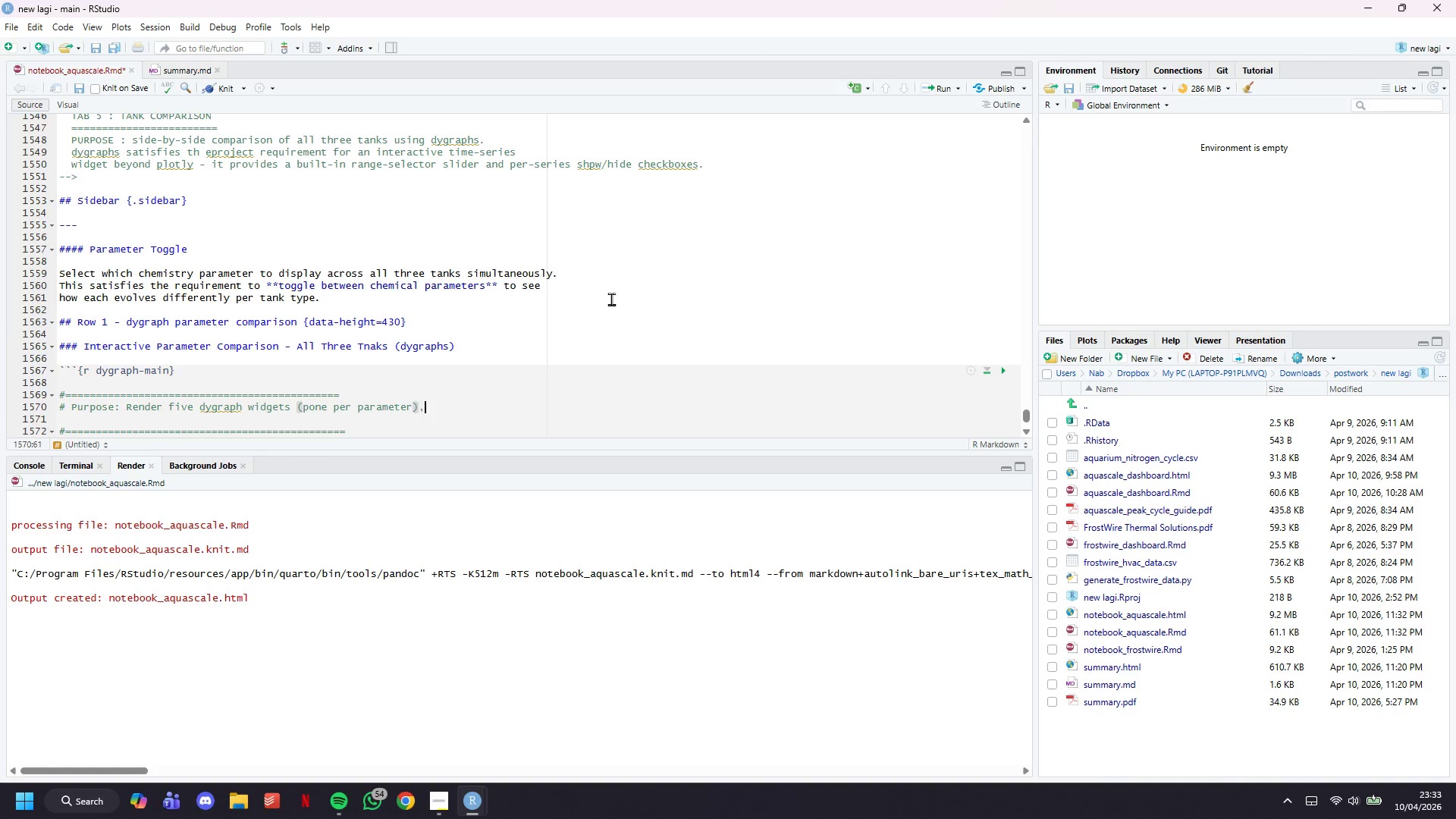 
type(, initially hiding all excp)
key(Backspace)
type(ept ammonia. The KS)
key(Backspace)
key(Backspace)
type(JS in the sidebar toggles visibility.)
 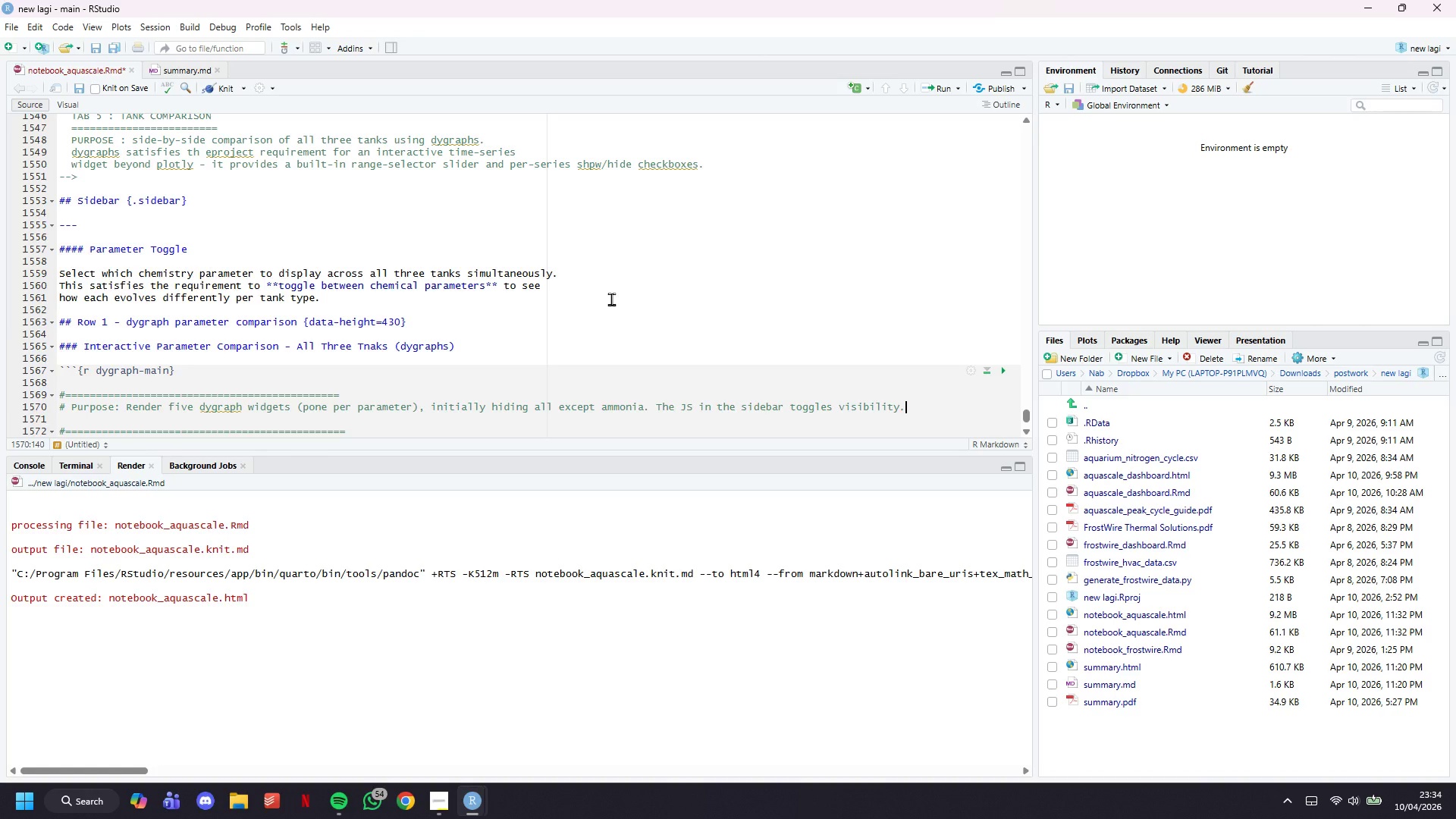 
key(Enter)
 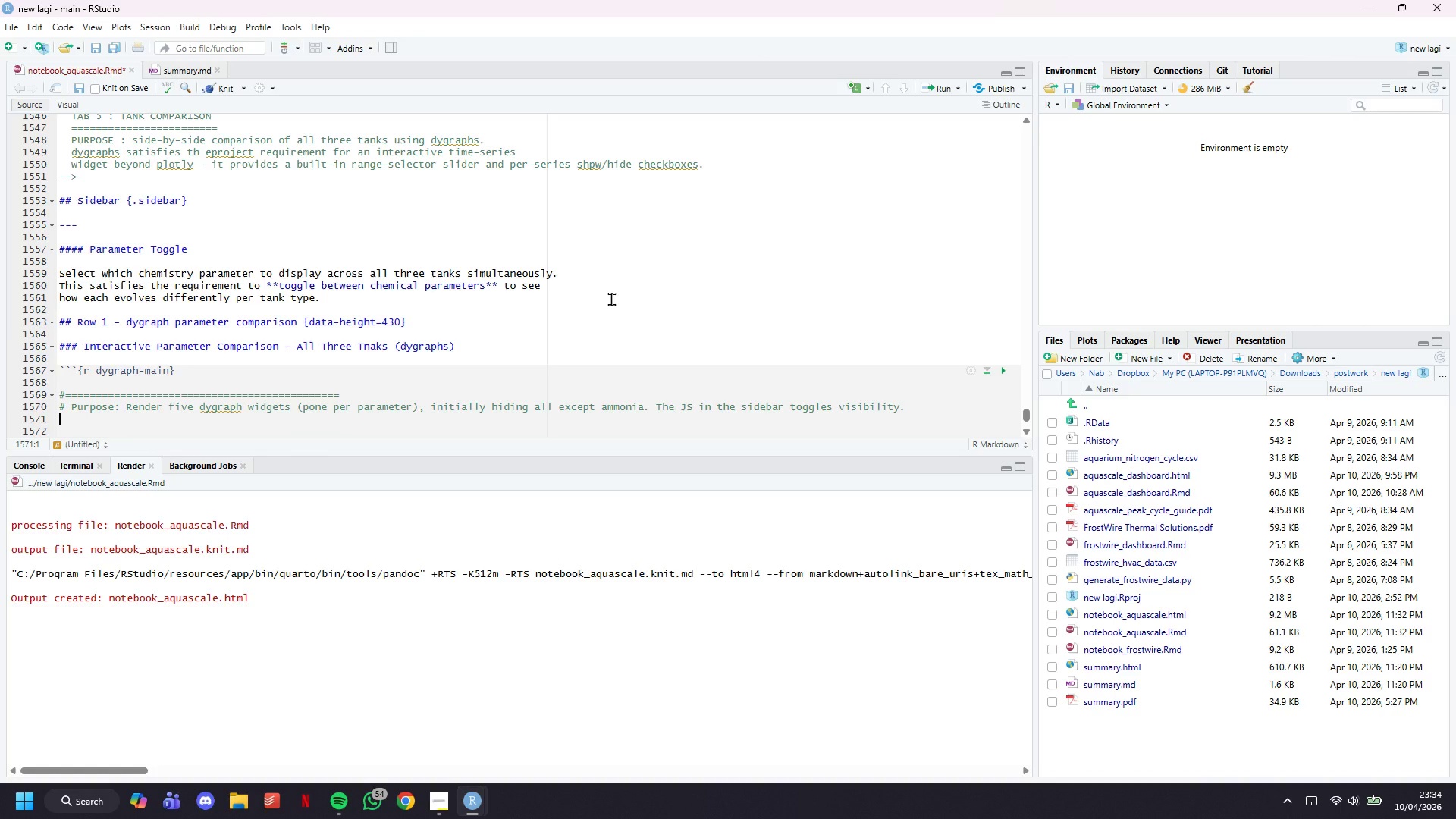 
key(Enter)
 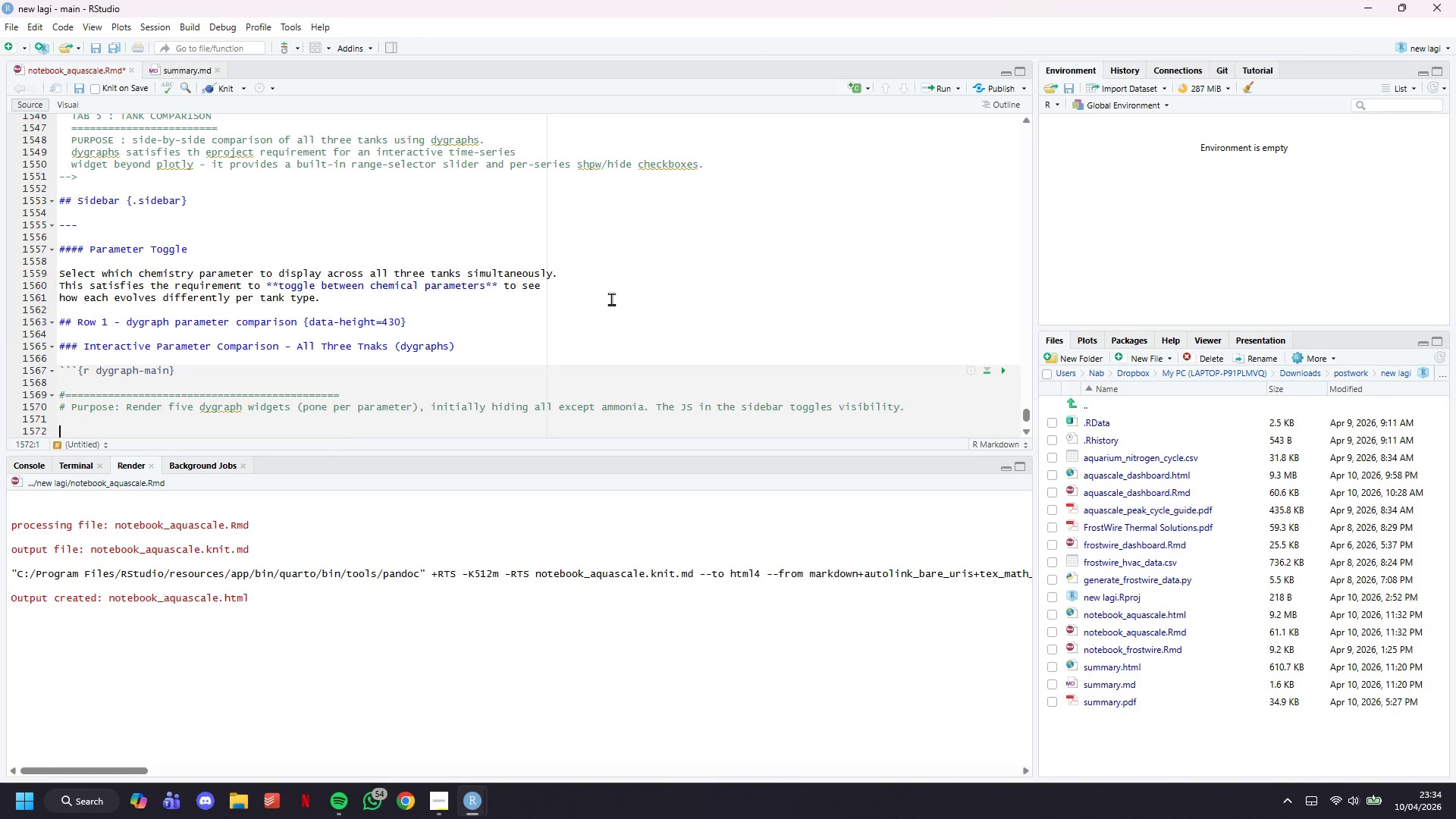 
key(Shift+ShiftLeft)
 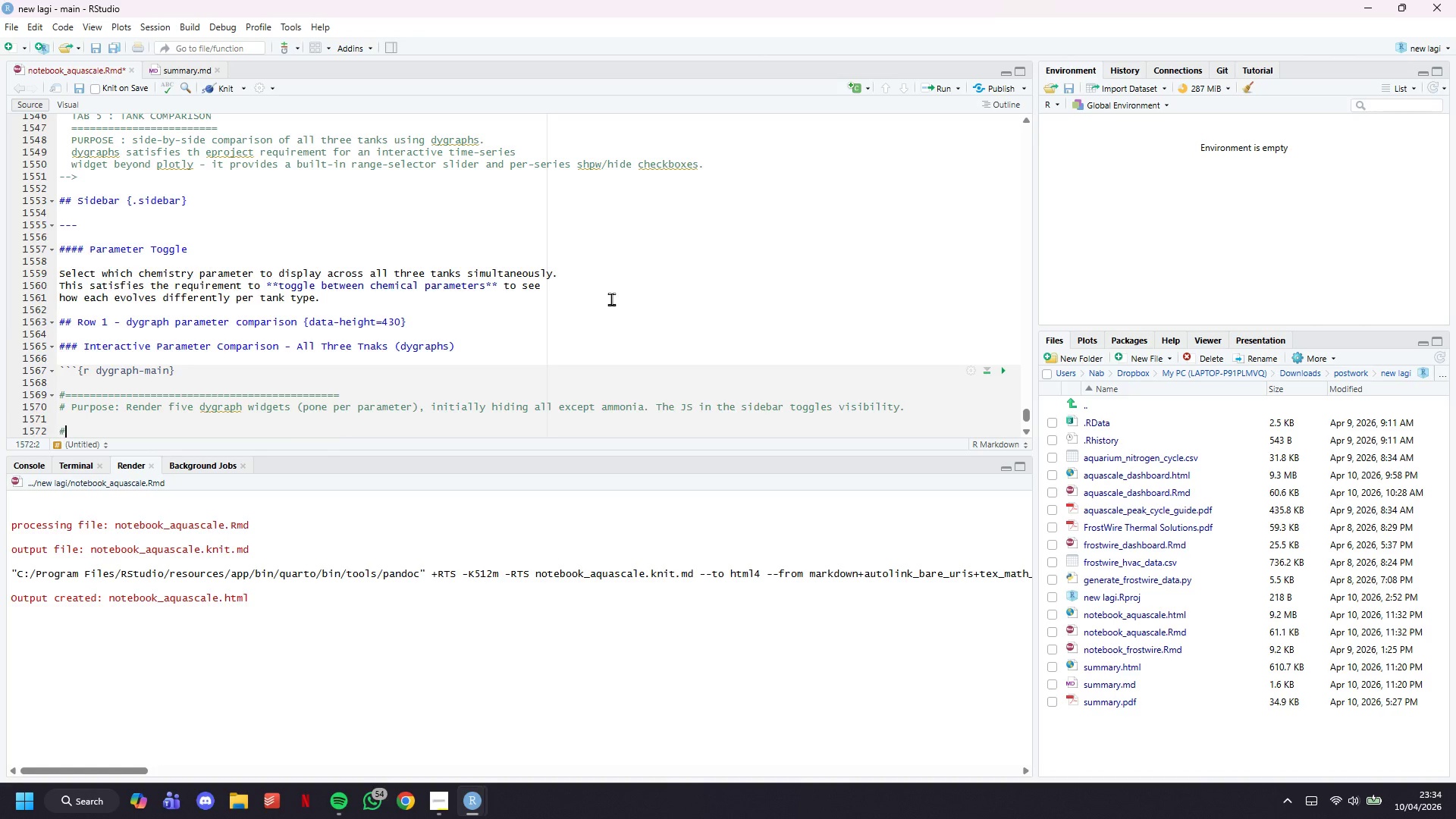 
key(Shift+3)
 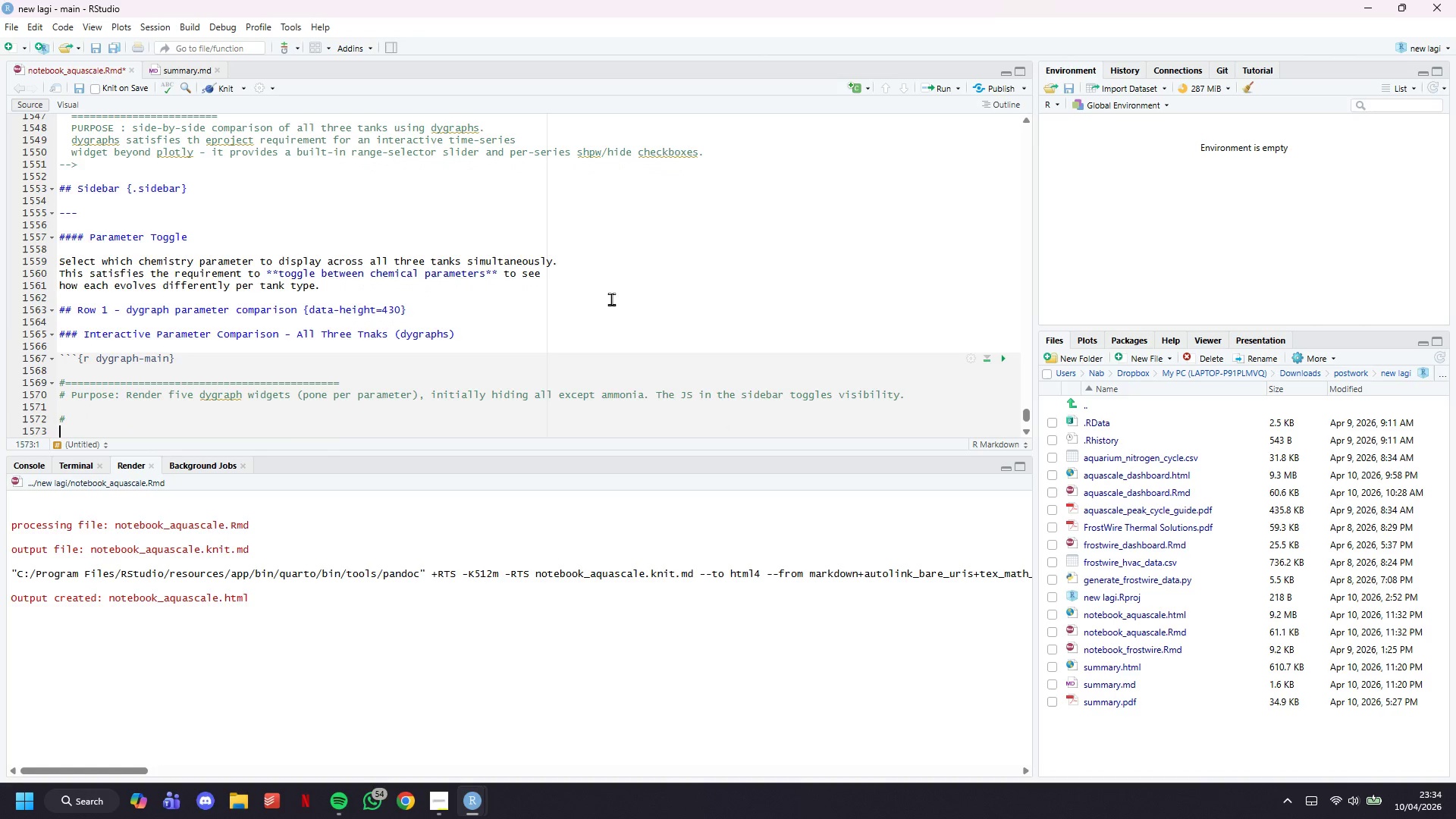 
key(ArrowDown)
 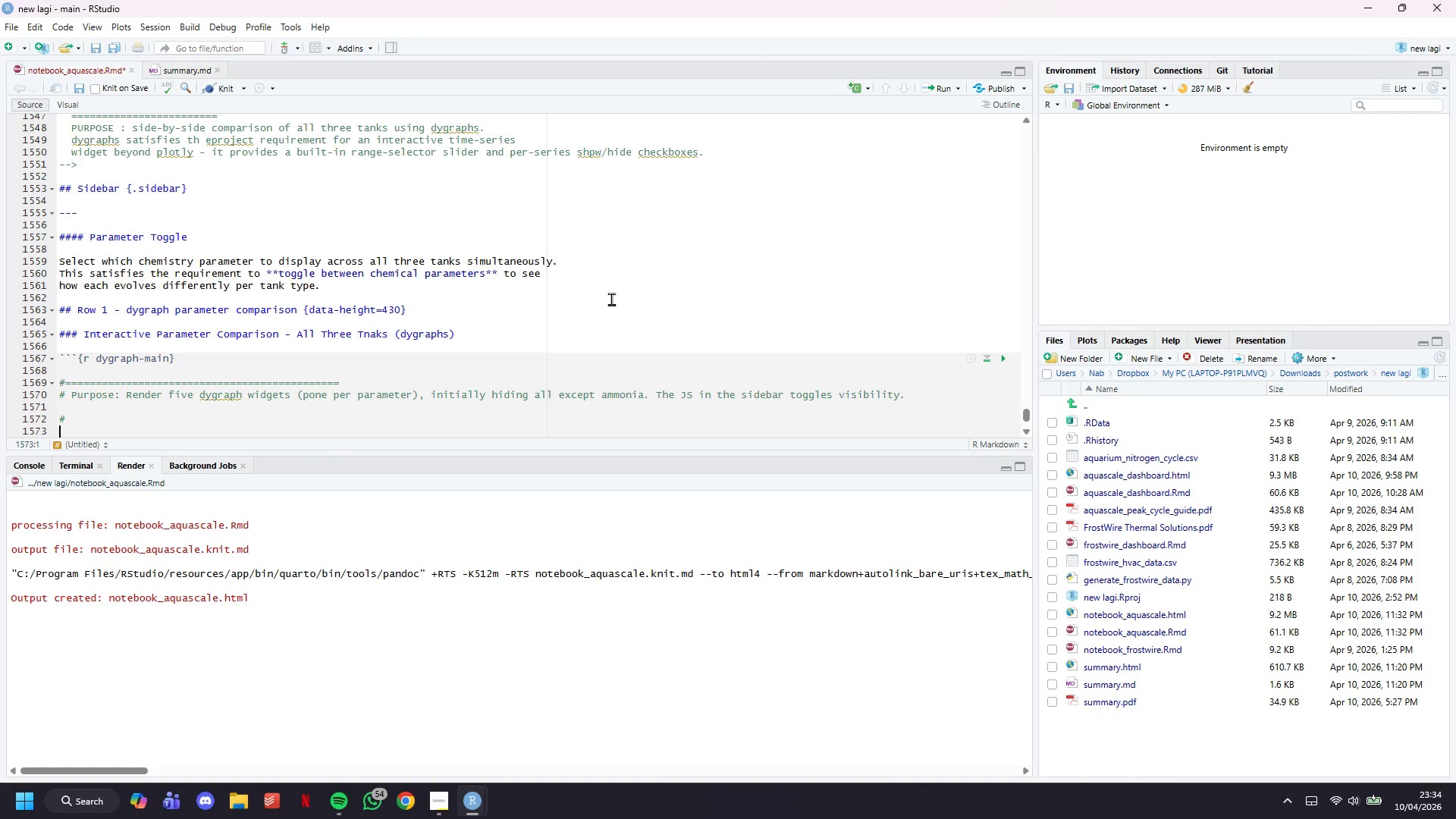 
key(Shift+ShiftLeft)
 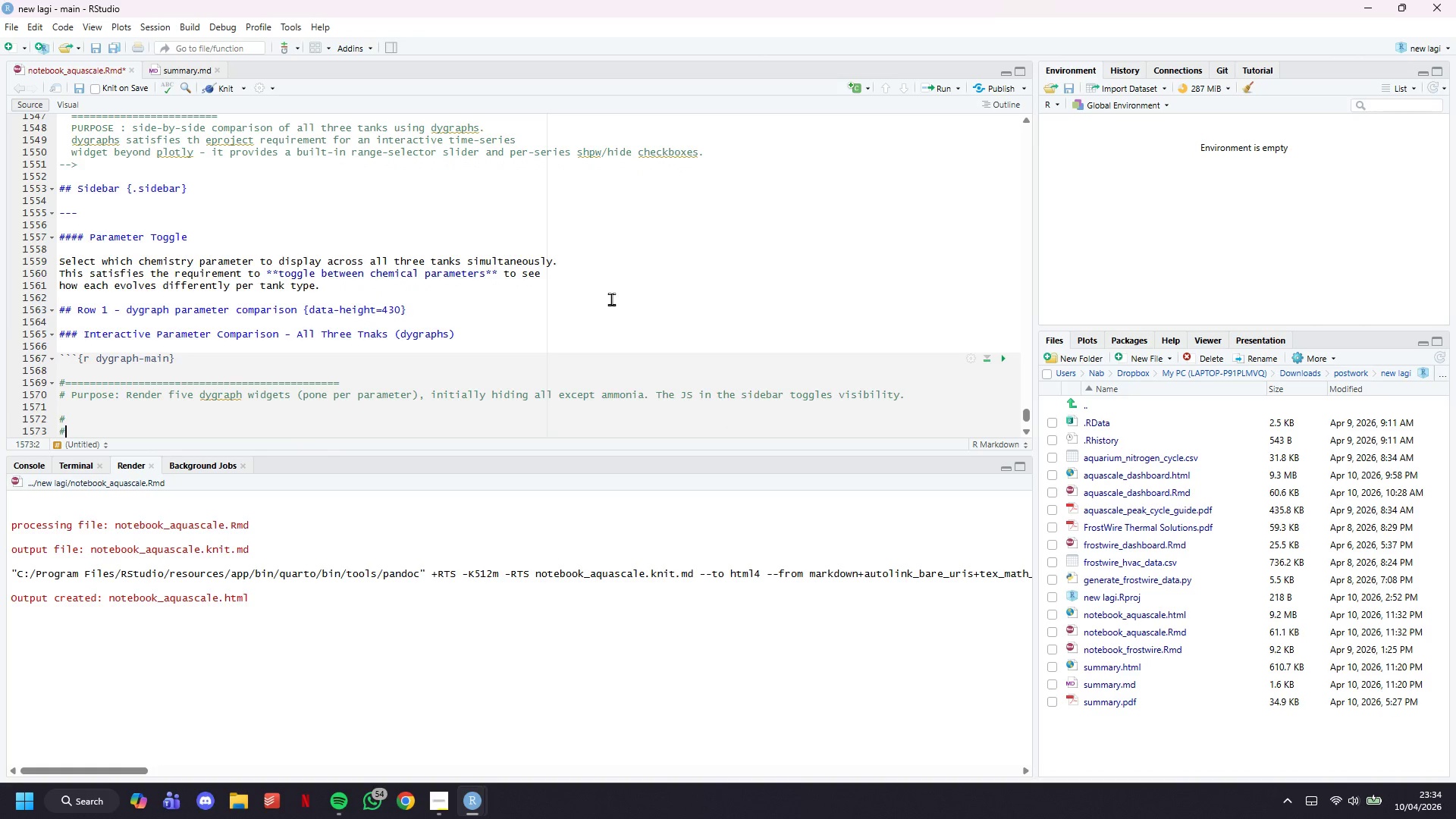 
key(Shift+3)
 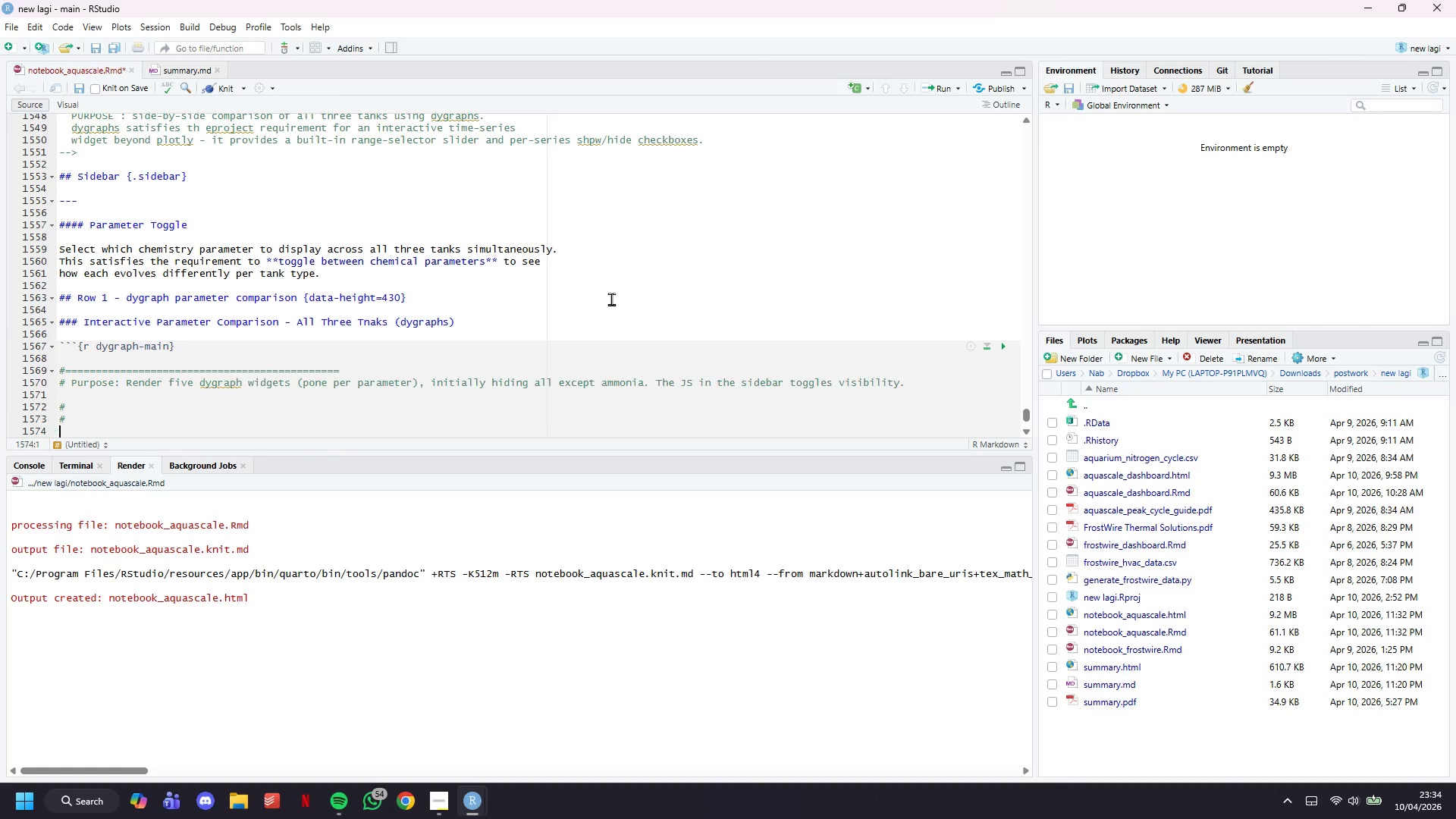 
key(Shift+Enter)
 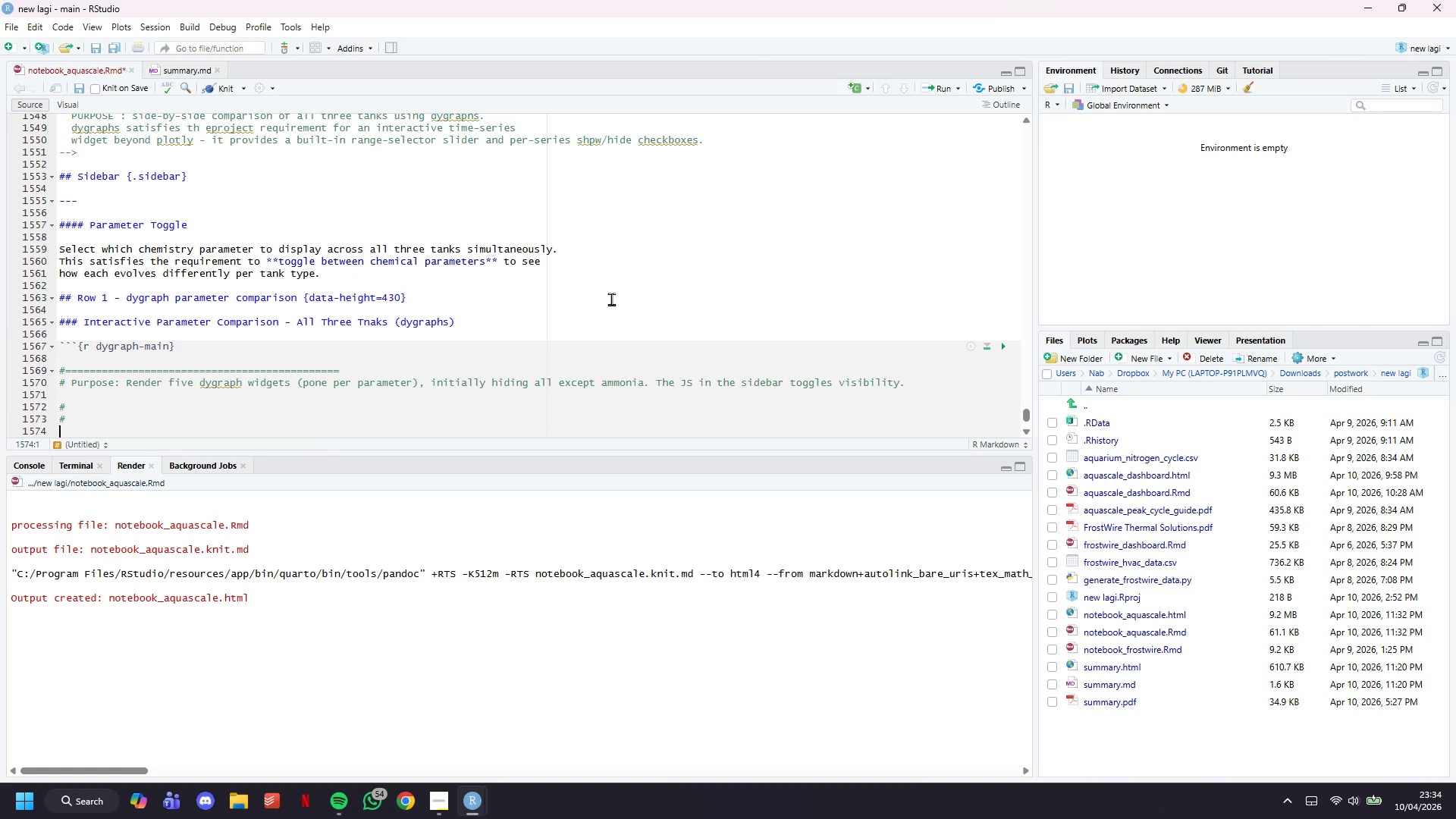 
key(Shift+ShiftLeft)
 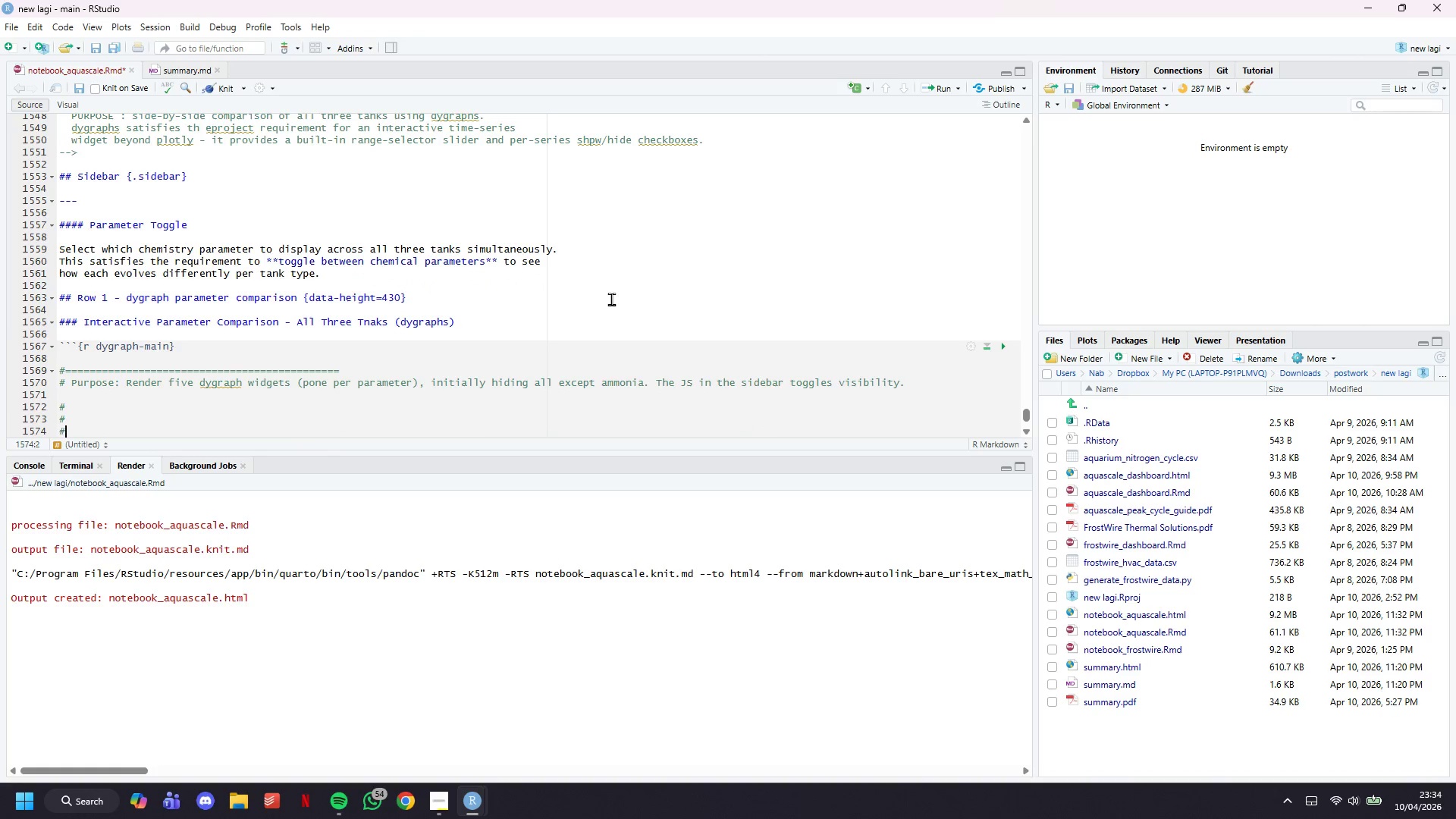 
key(Shift+3)
 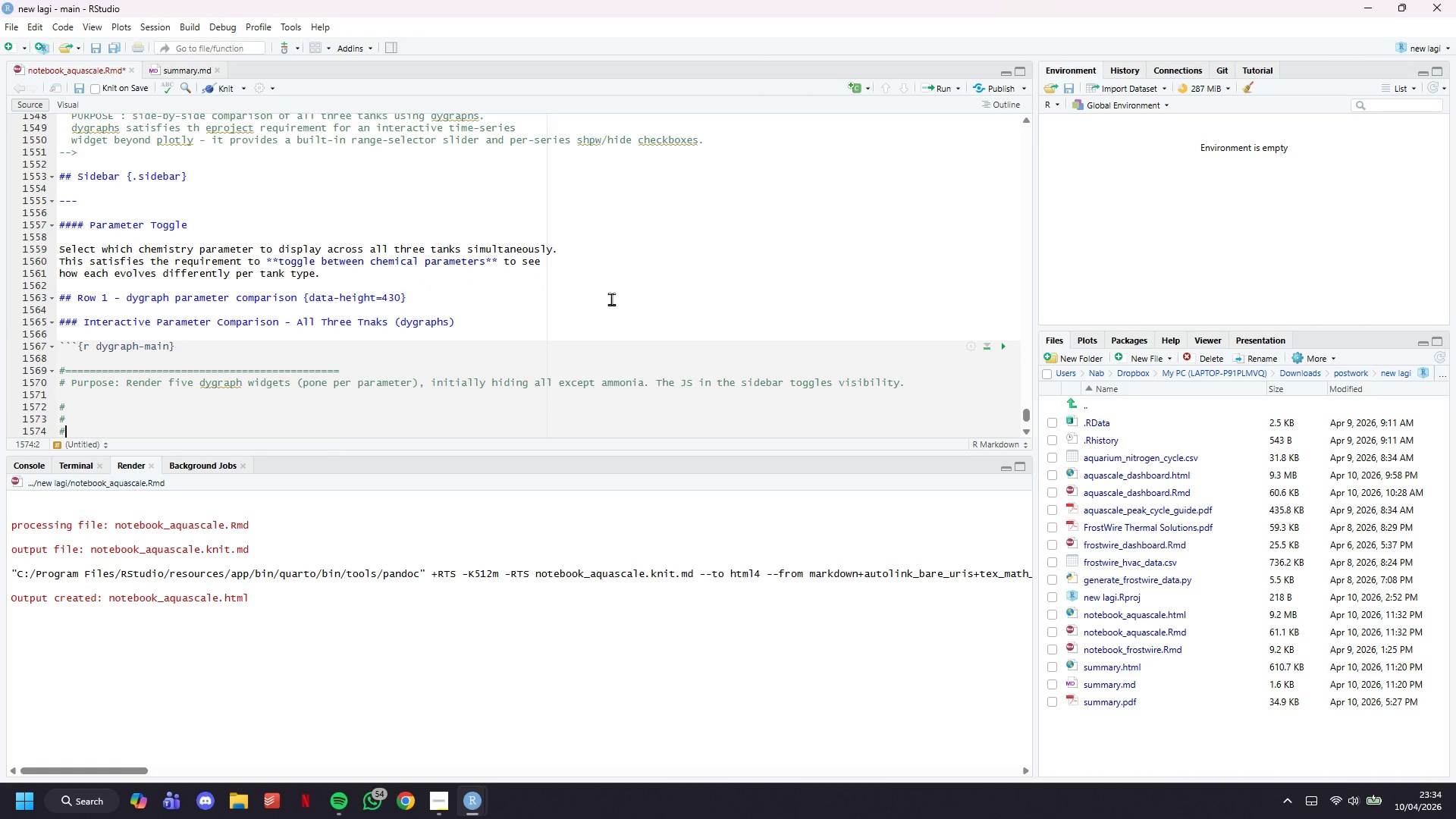 
key(ArrowDown)
 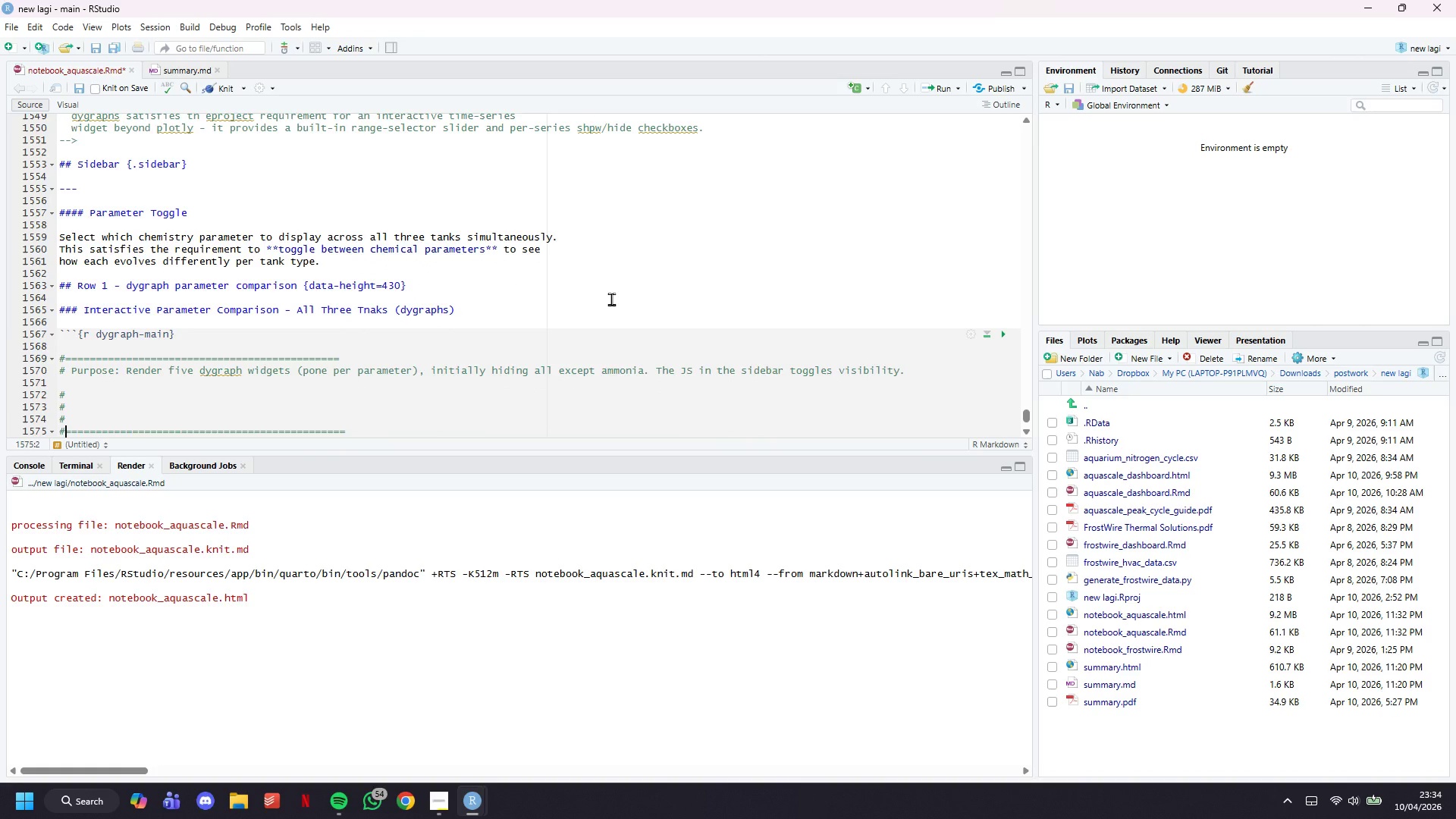 
key(ArrowUp)
 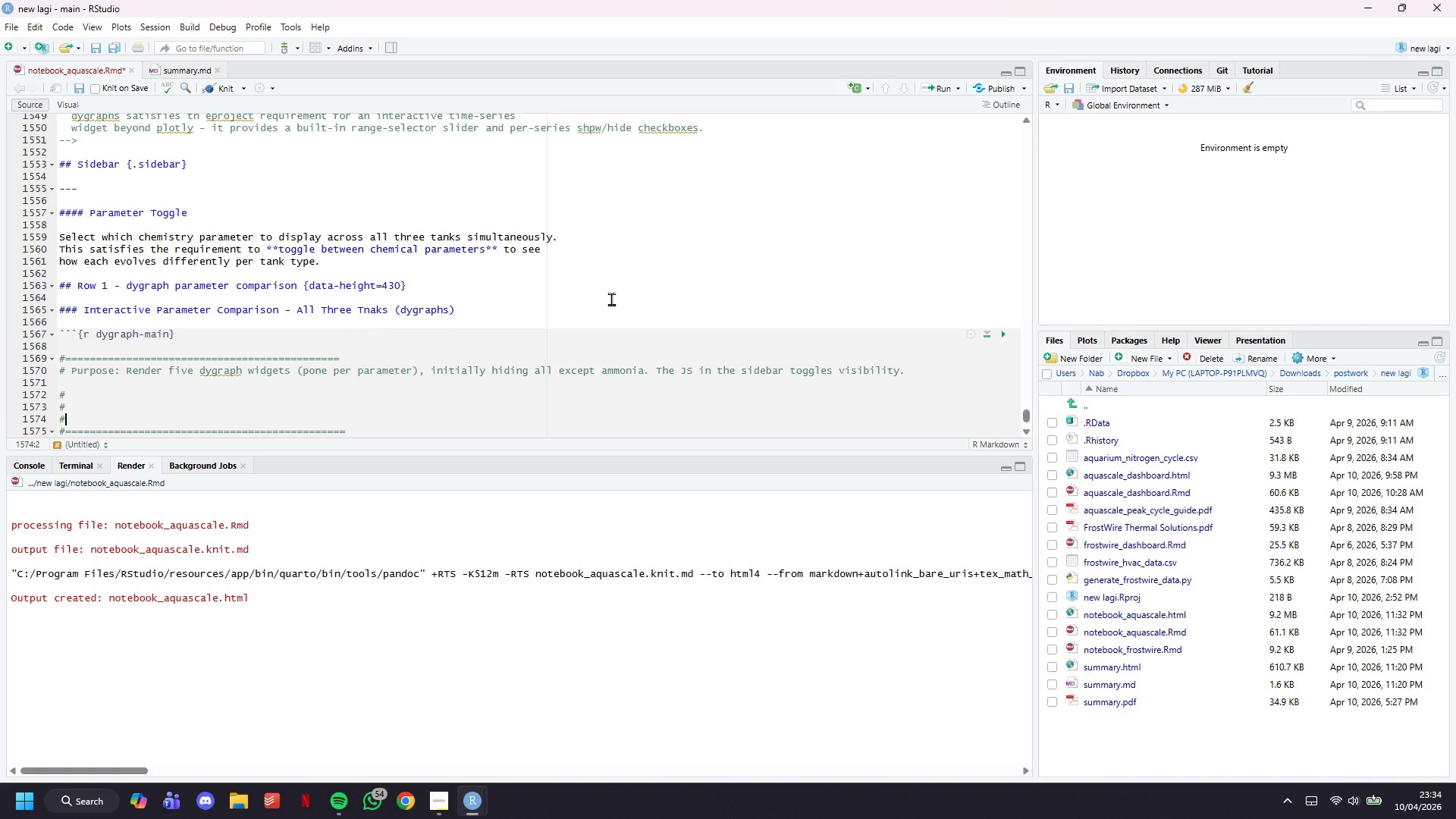 
key(Enter)
 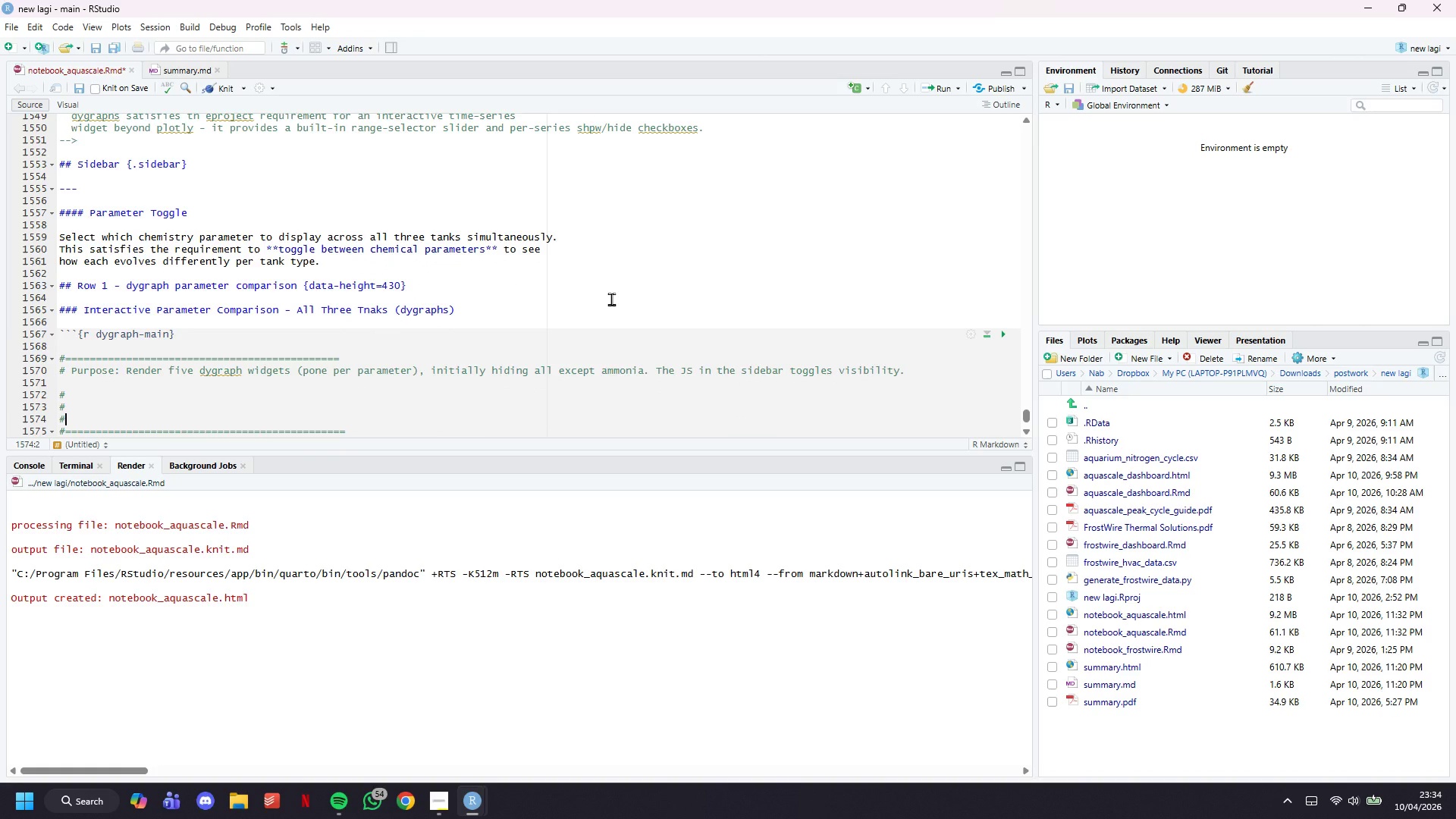 
key(Shift+ShiftLeft)
 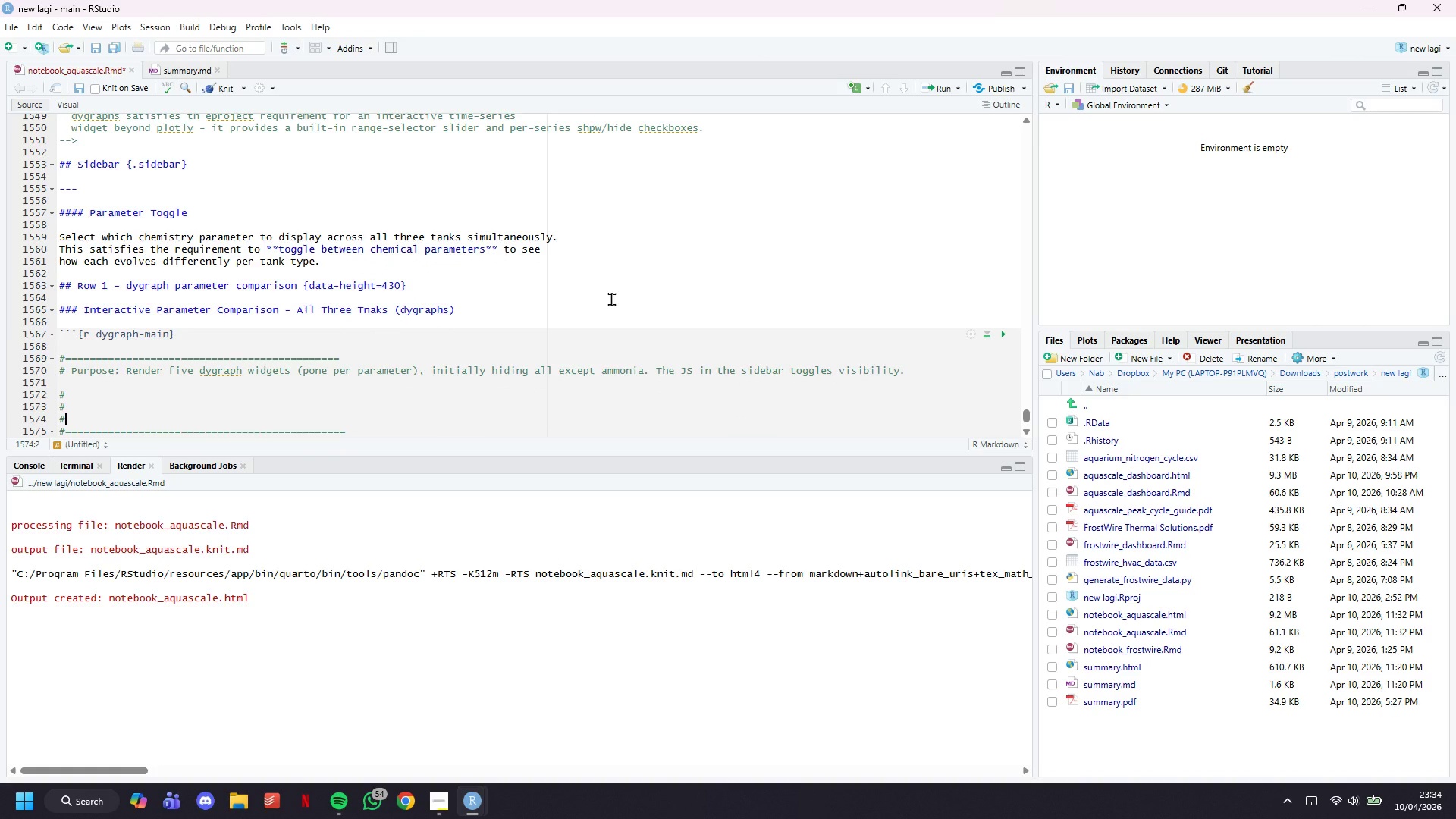 
key(Shift+3)
 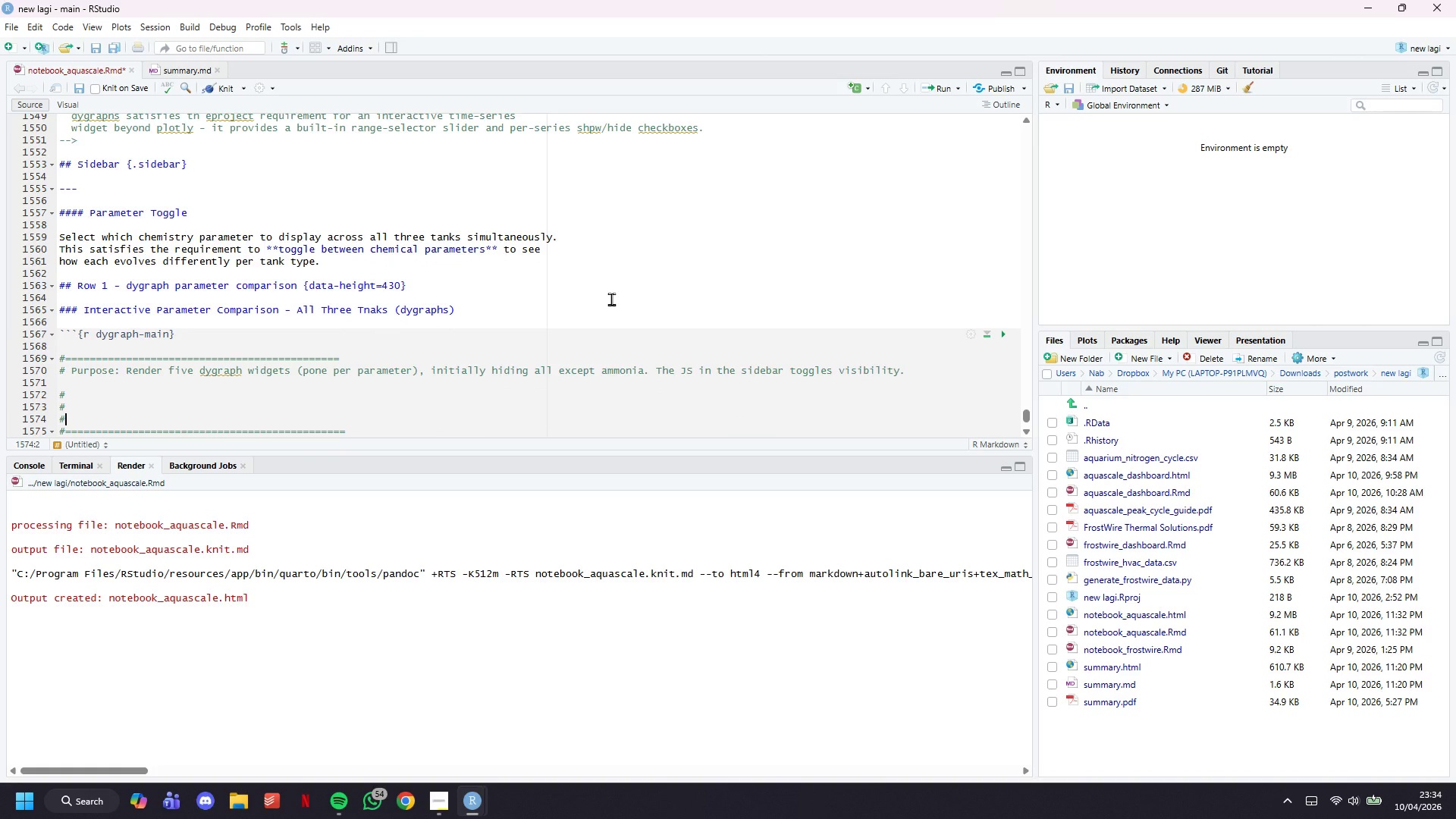 
key(Enter)
 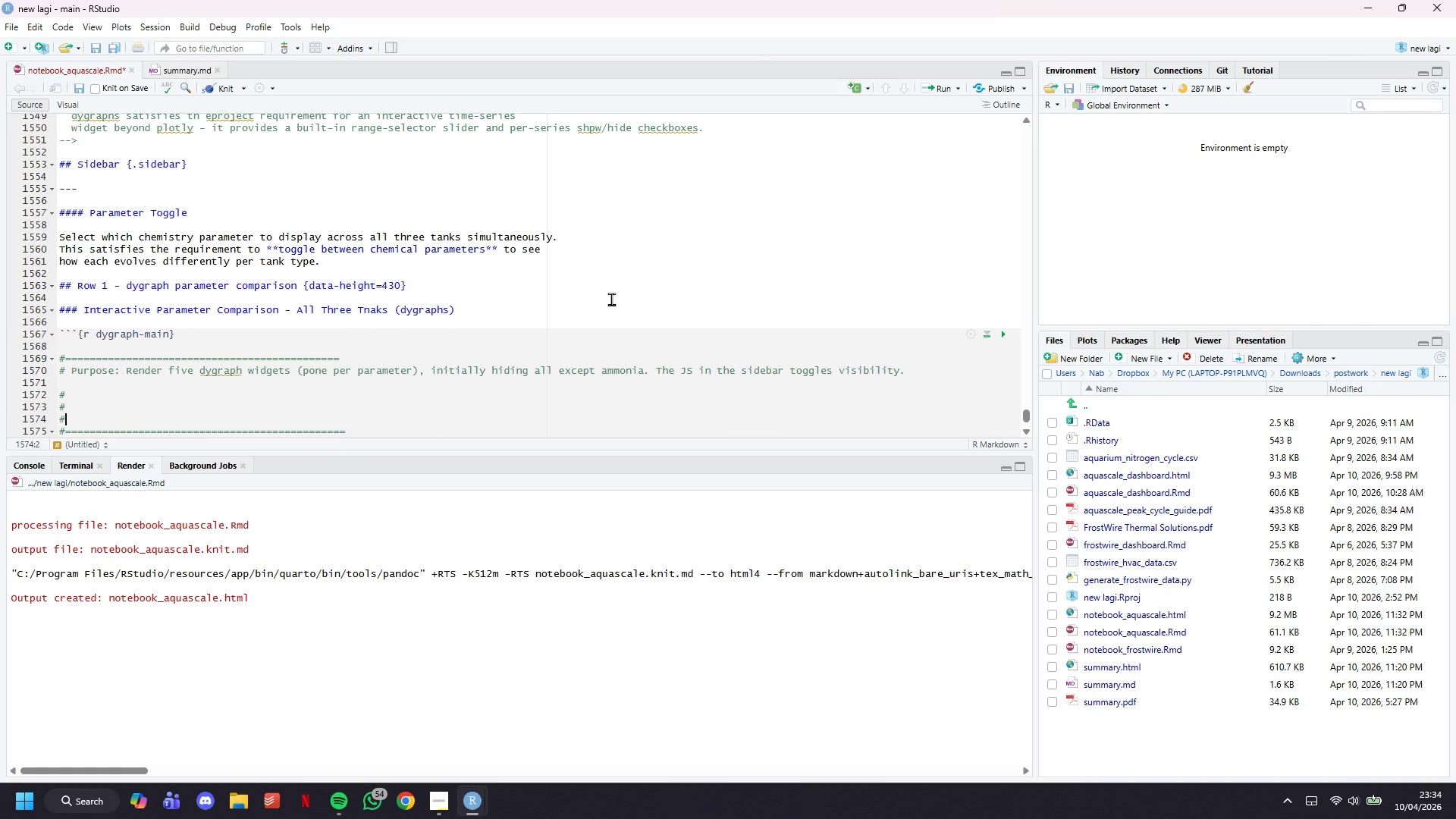 
key(Shift+ShiftLeft)
 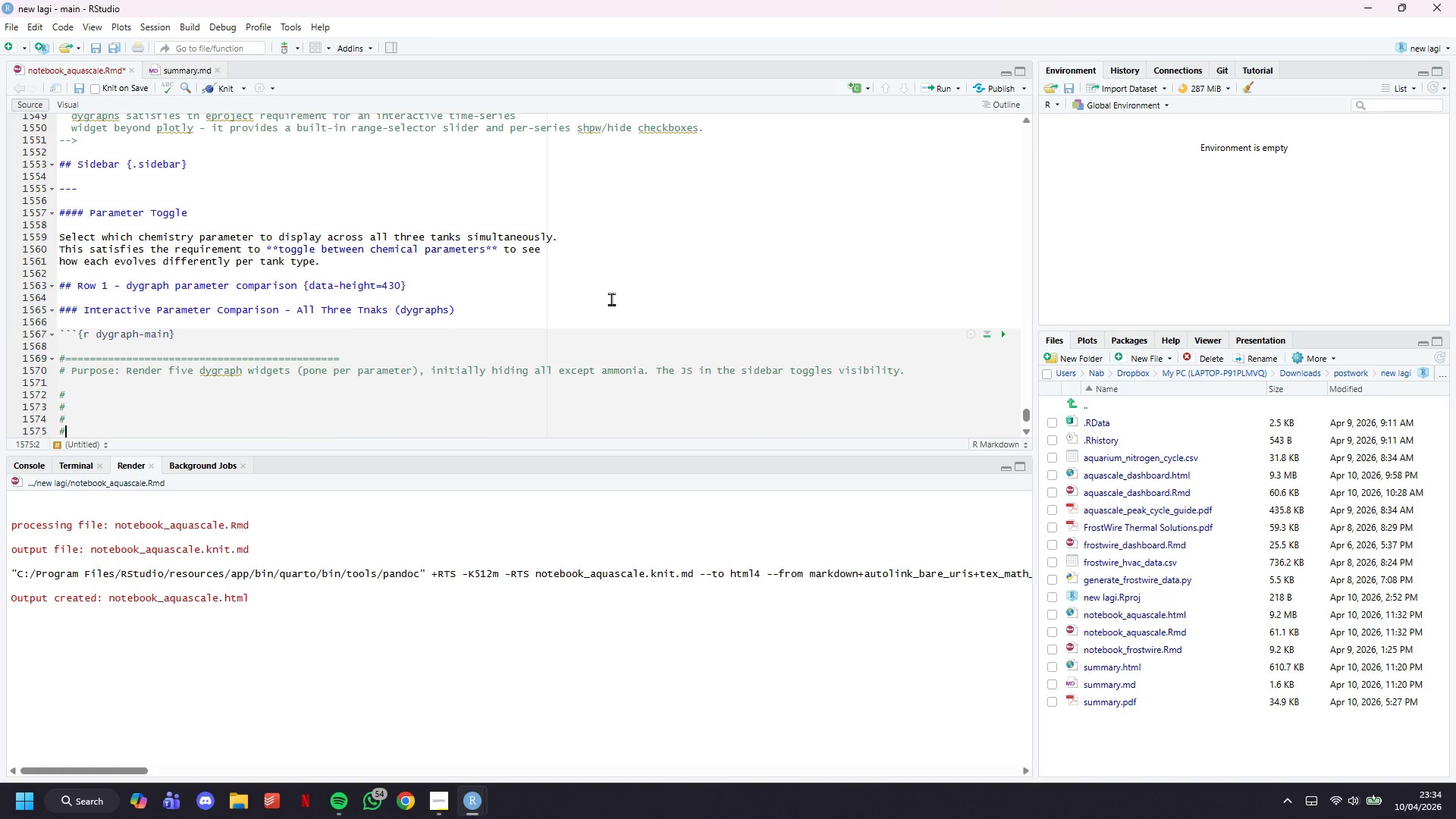 
key(Shift+3)
 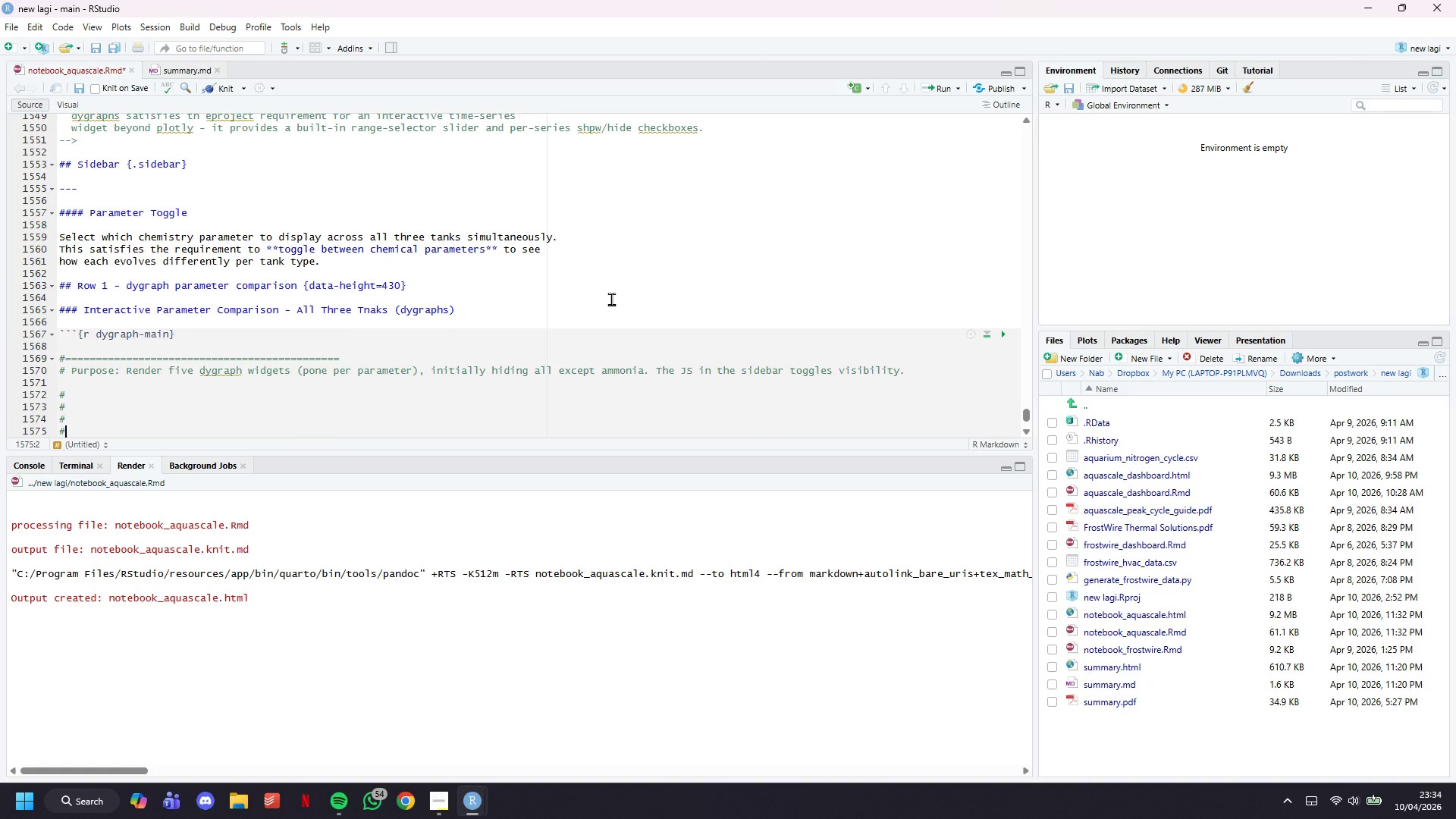 
key(Enter)
 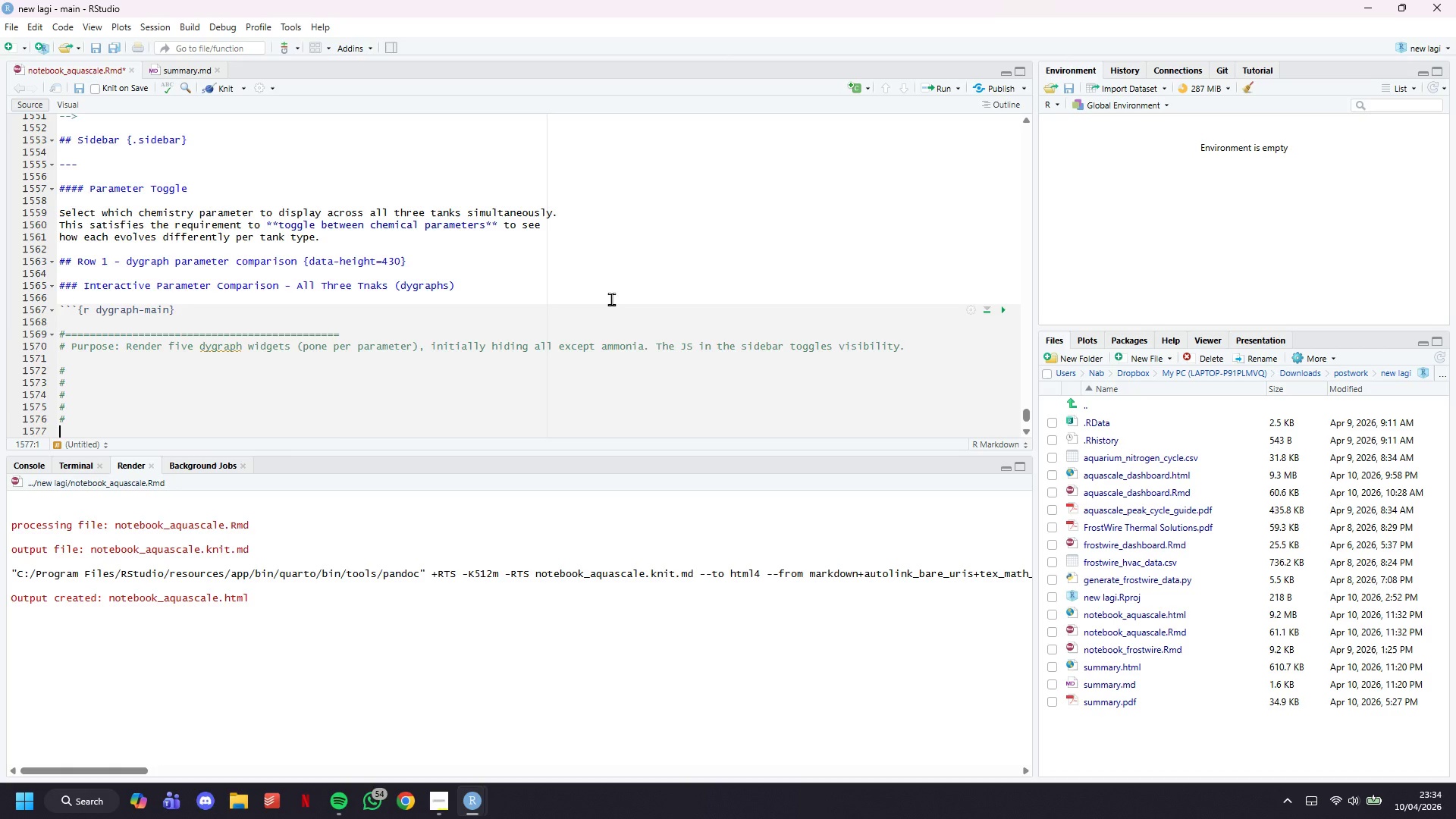 
key(Shift+ShiftLeft)
 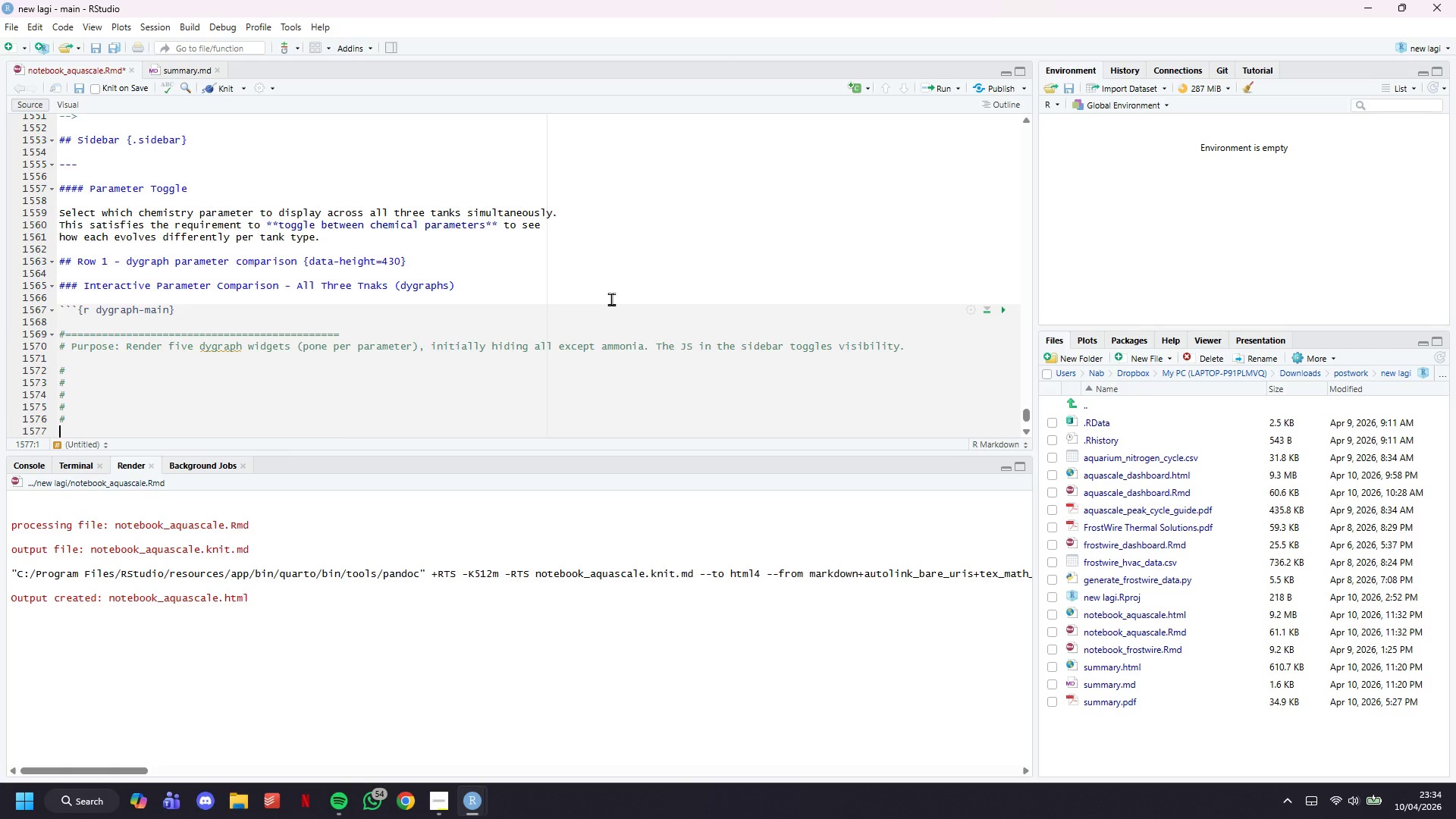 
key(Shift+3)
 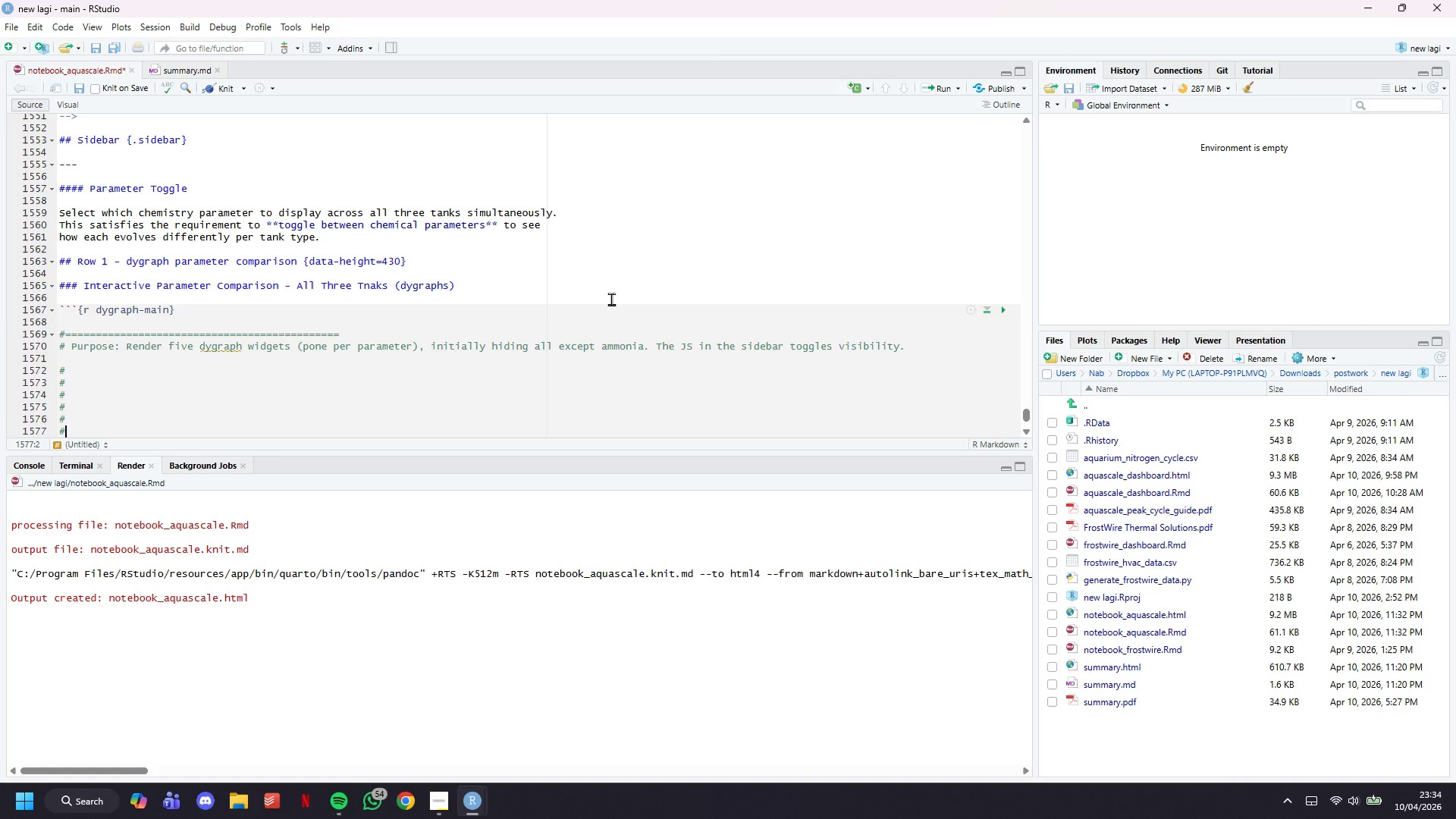 
key(Enter)
 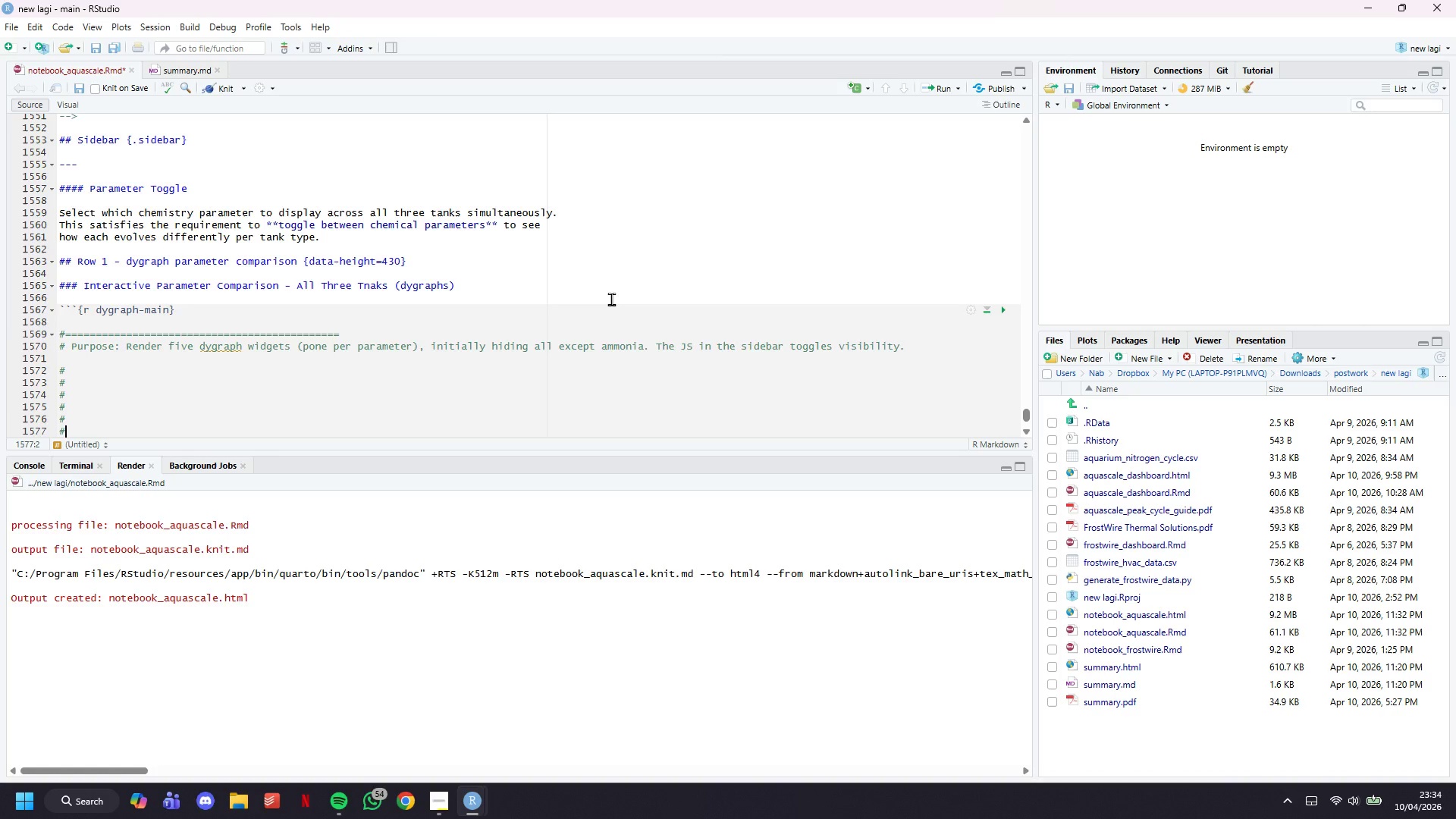 
key(Shift+ShiftLeft)
 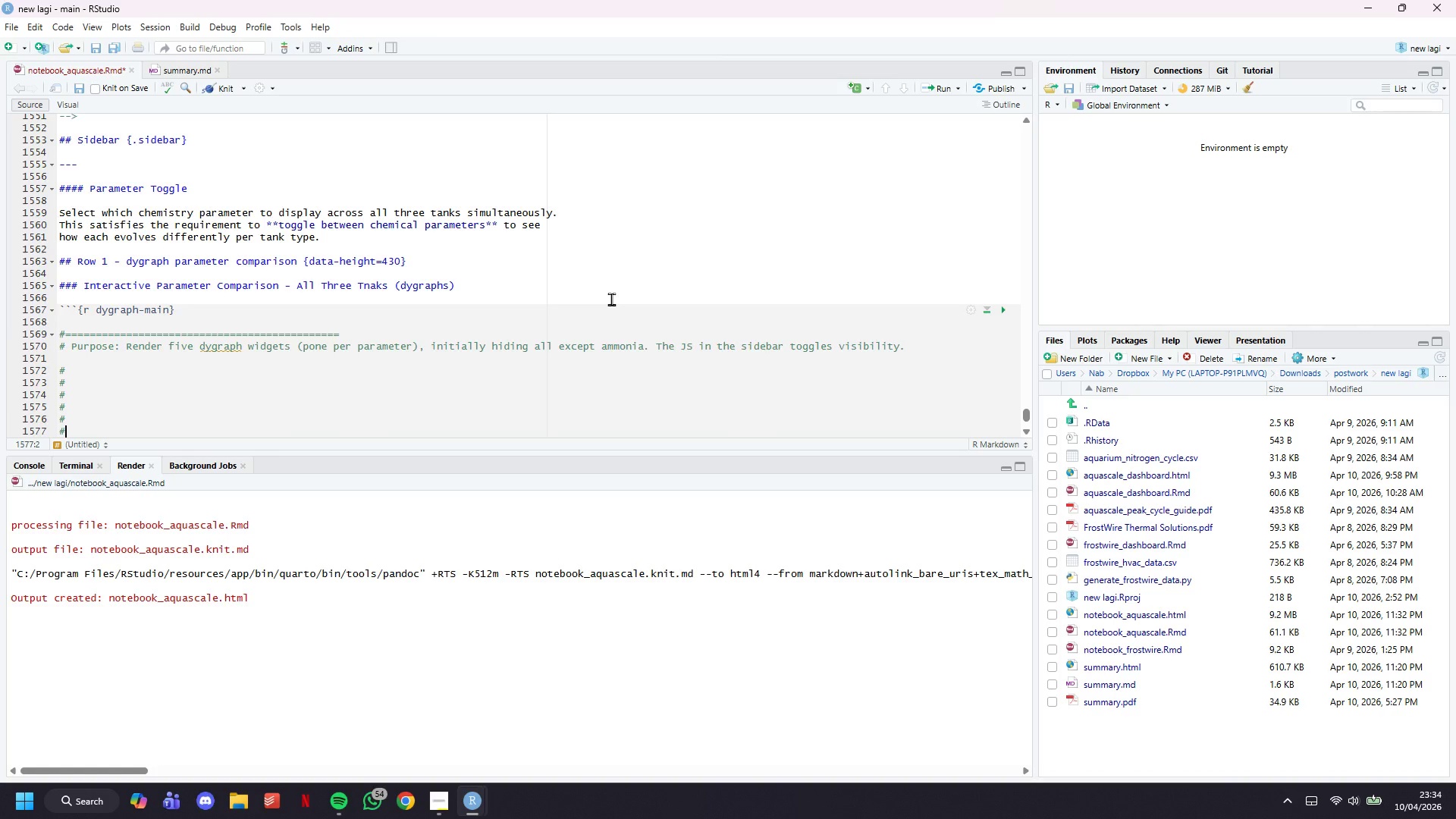 
key(Shift+3)
 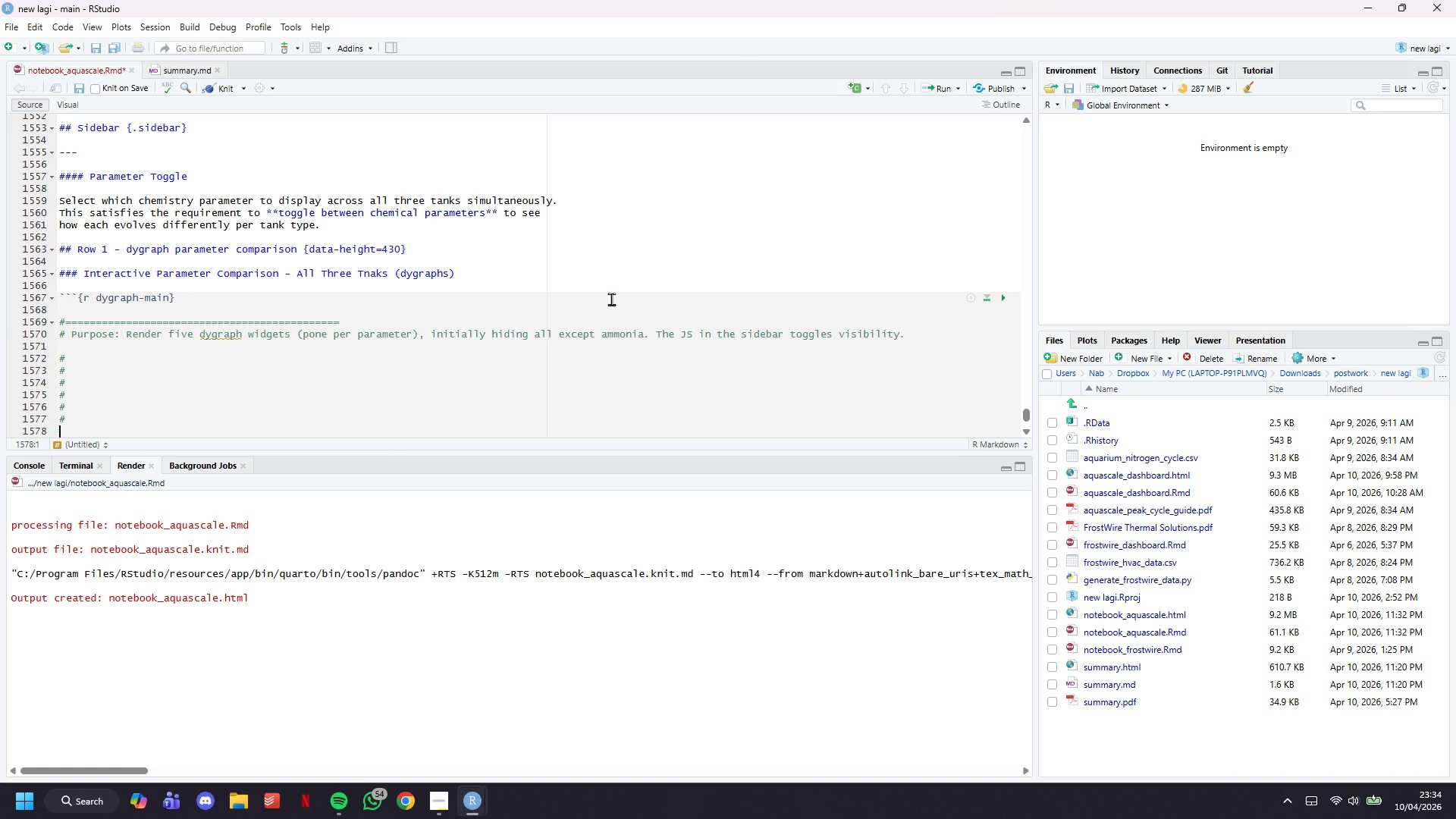 
key(ArrowUp)
 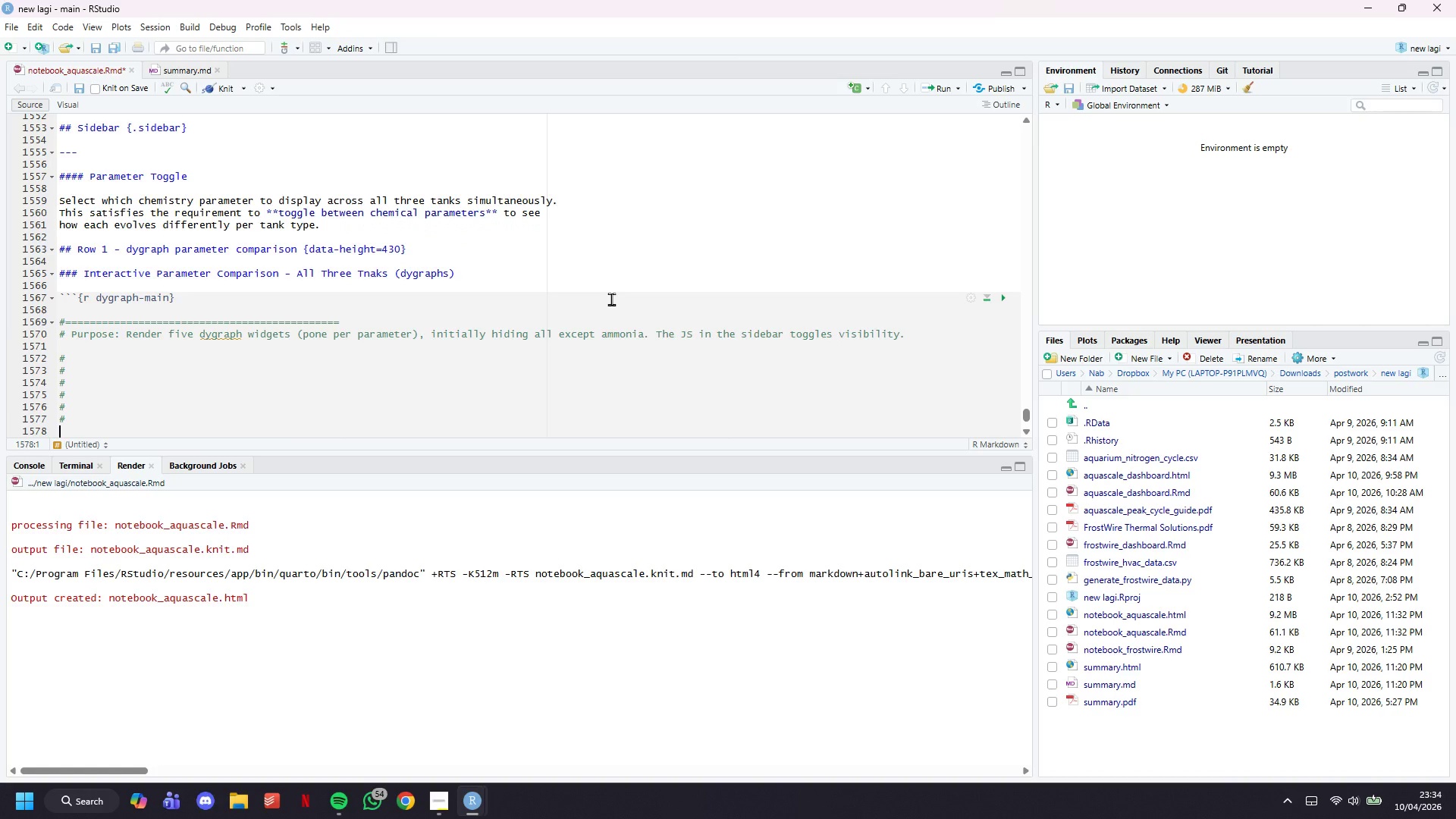 
key(ArrowUp)
 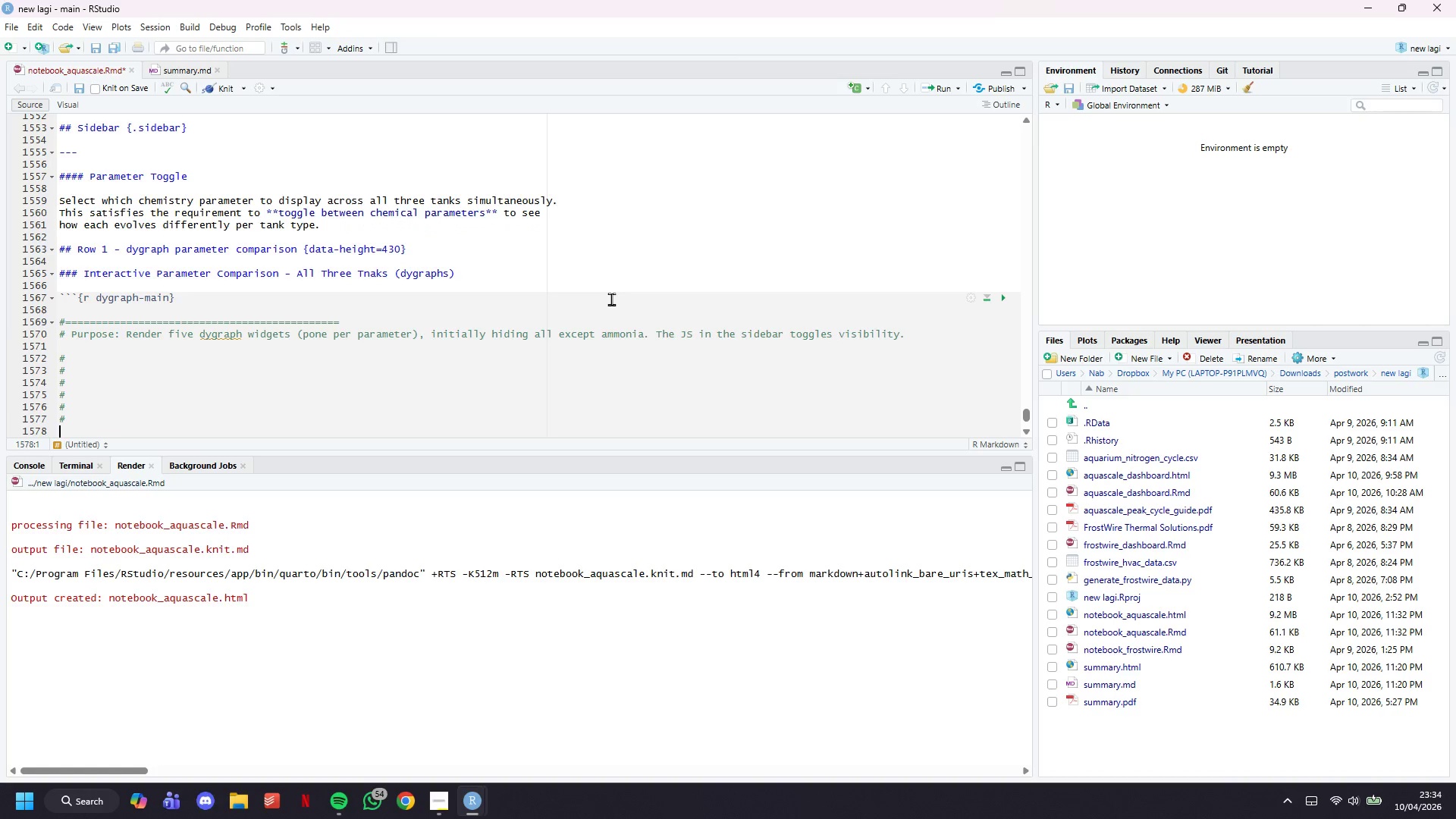 
key(ArrowUp)
 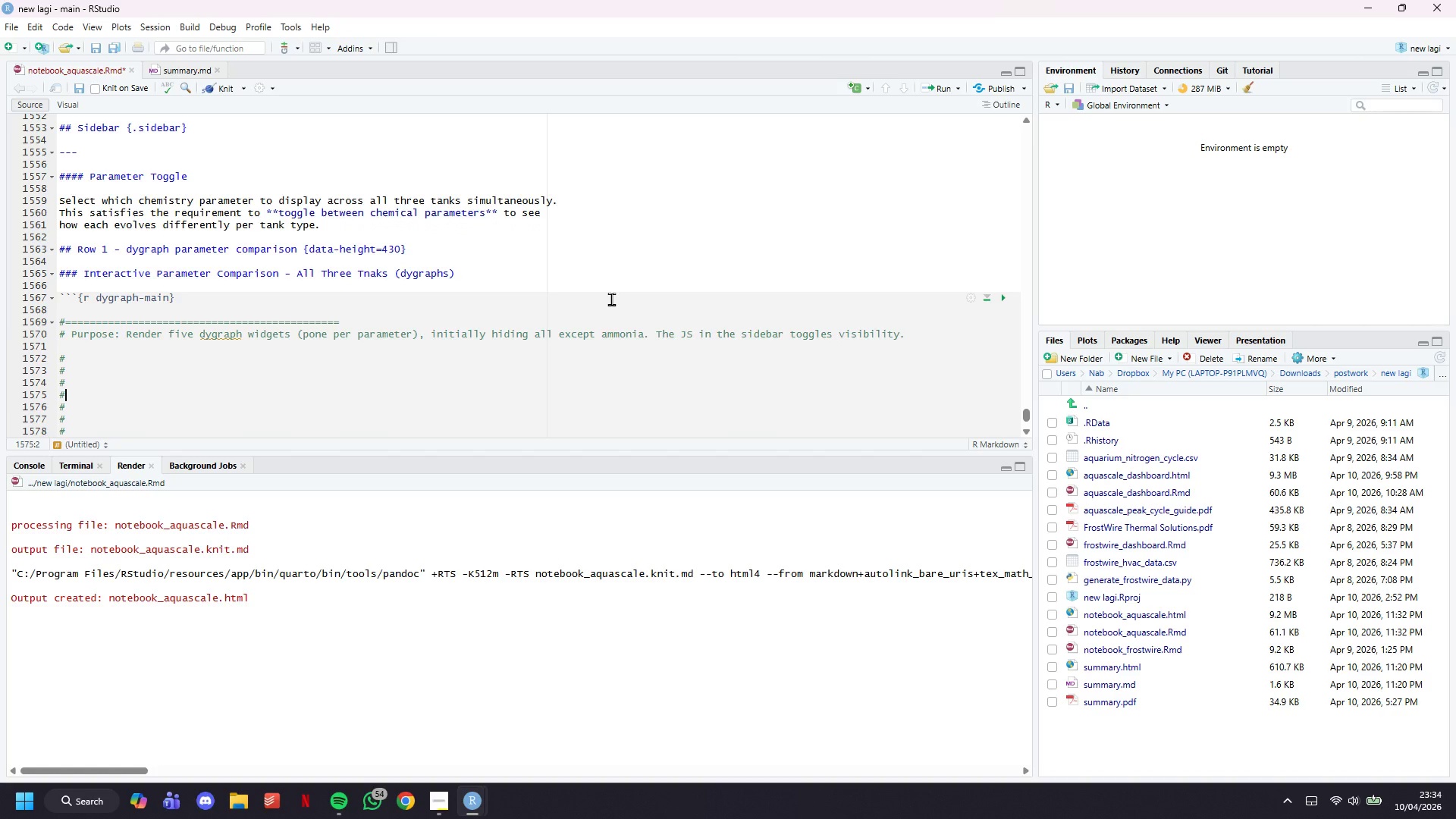 
key(ArrowUp)
 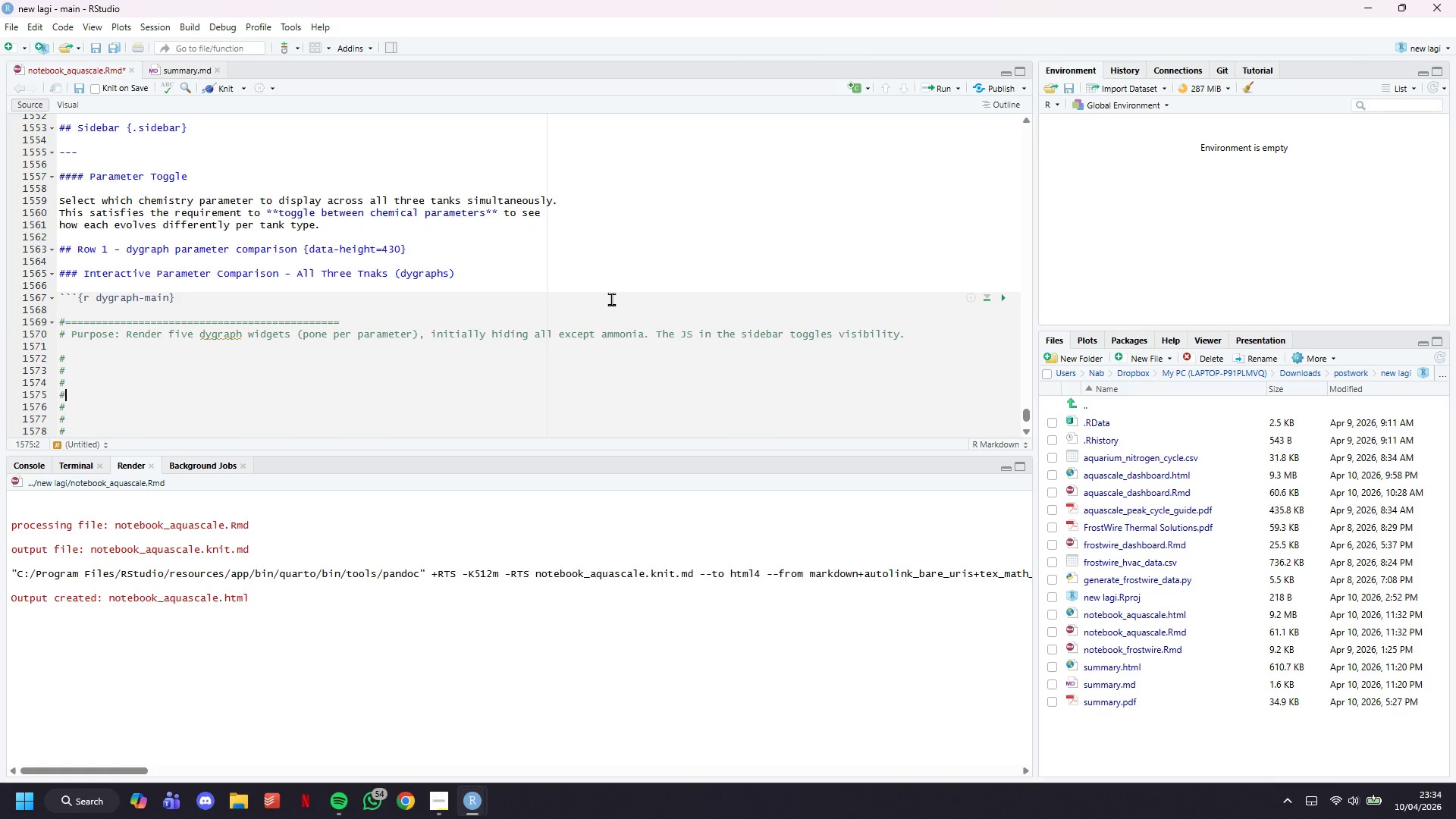 
key(ArrowUp)
 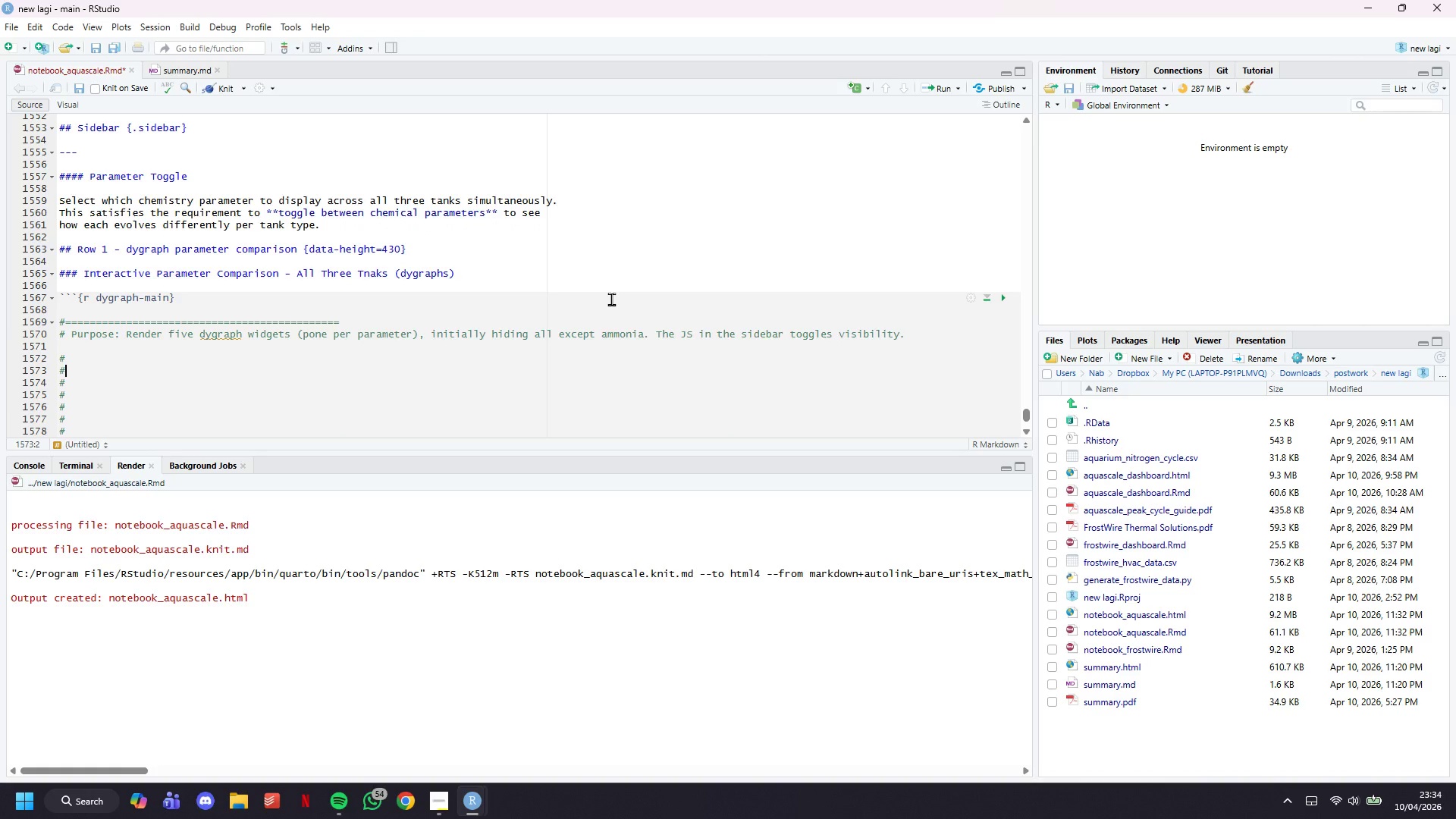 
key(ArrowUp)
 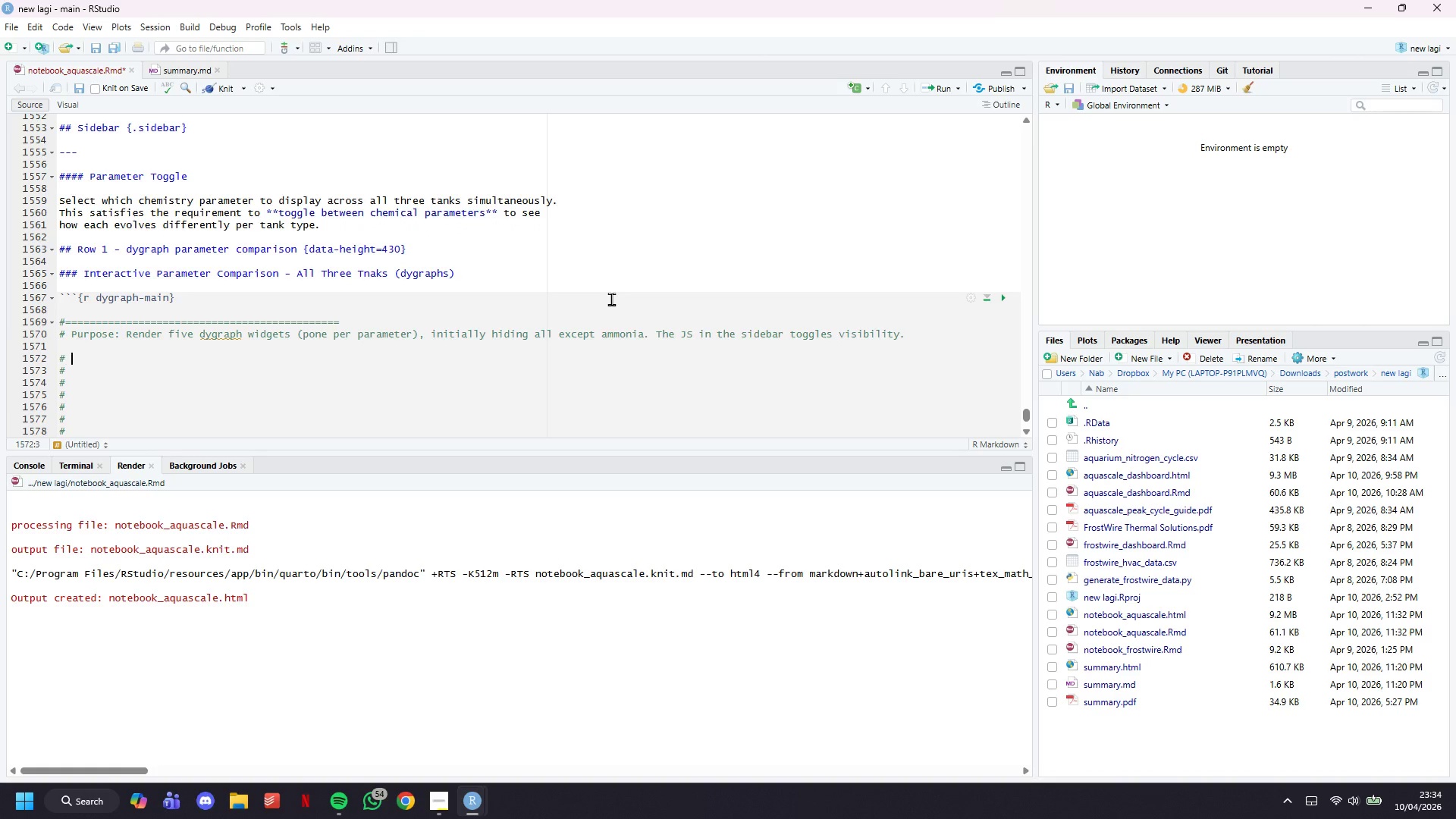 
type( WI)
key(Backspace)
type(ith dygraph)
 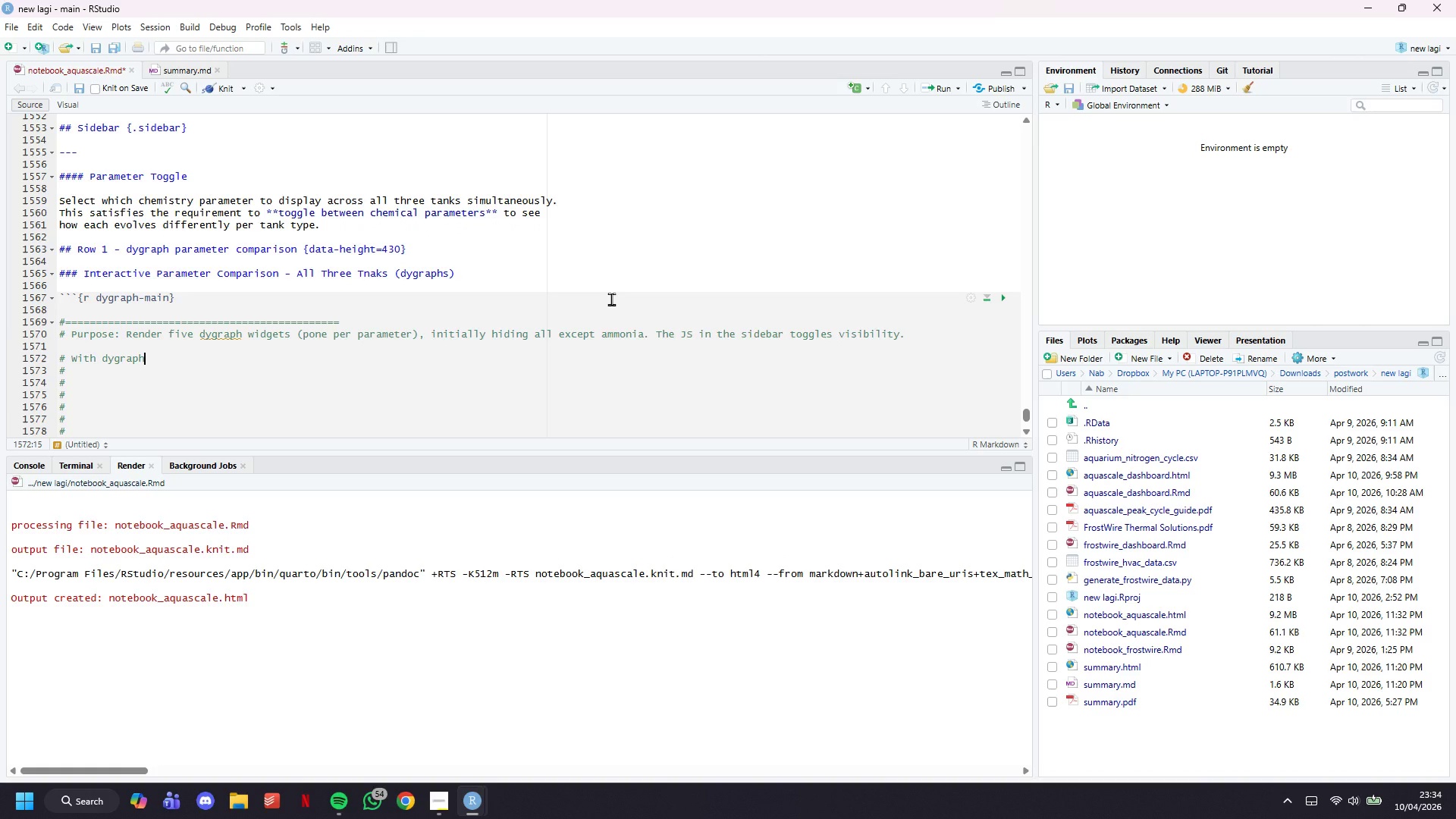 
type(s, it will")
 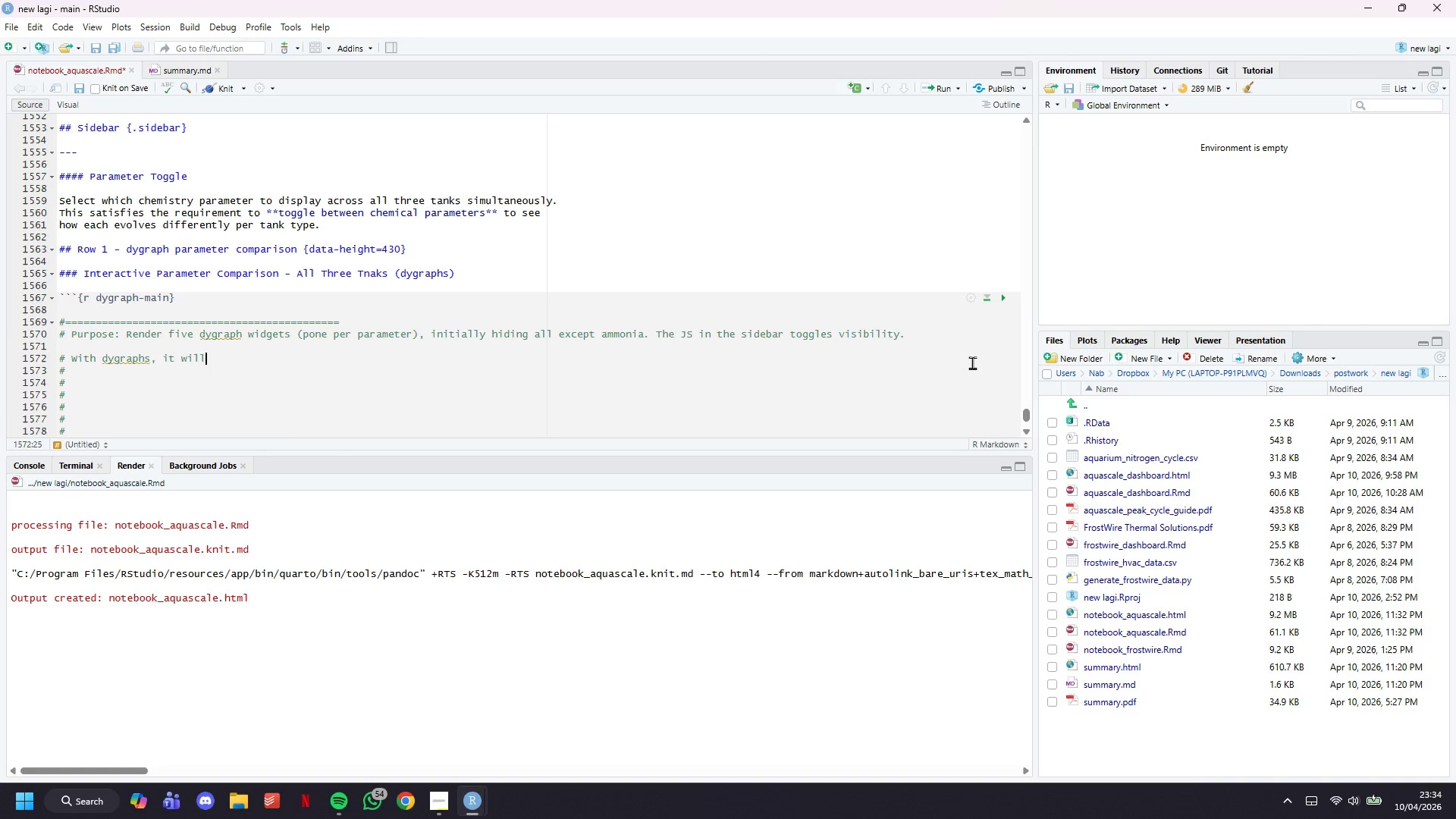 
key(Backspace)
 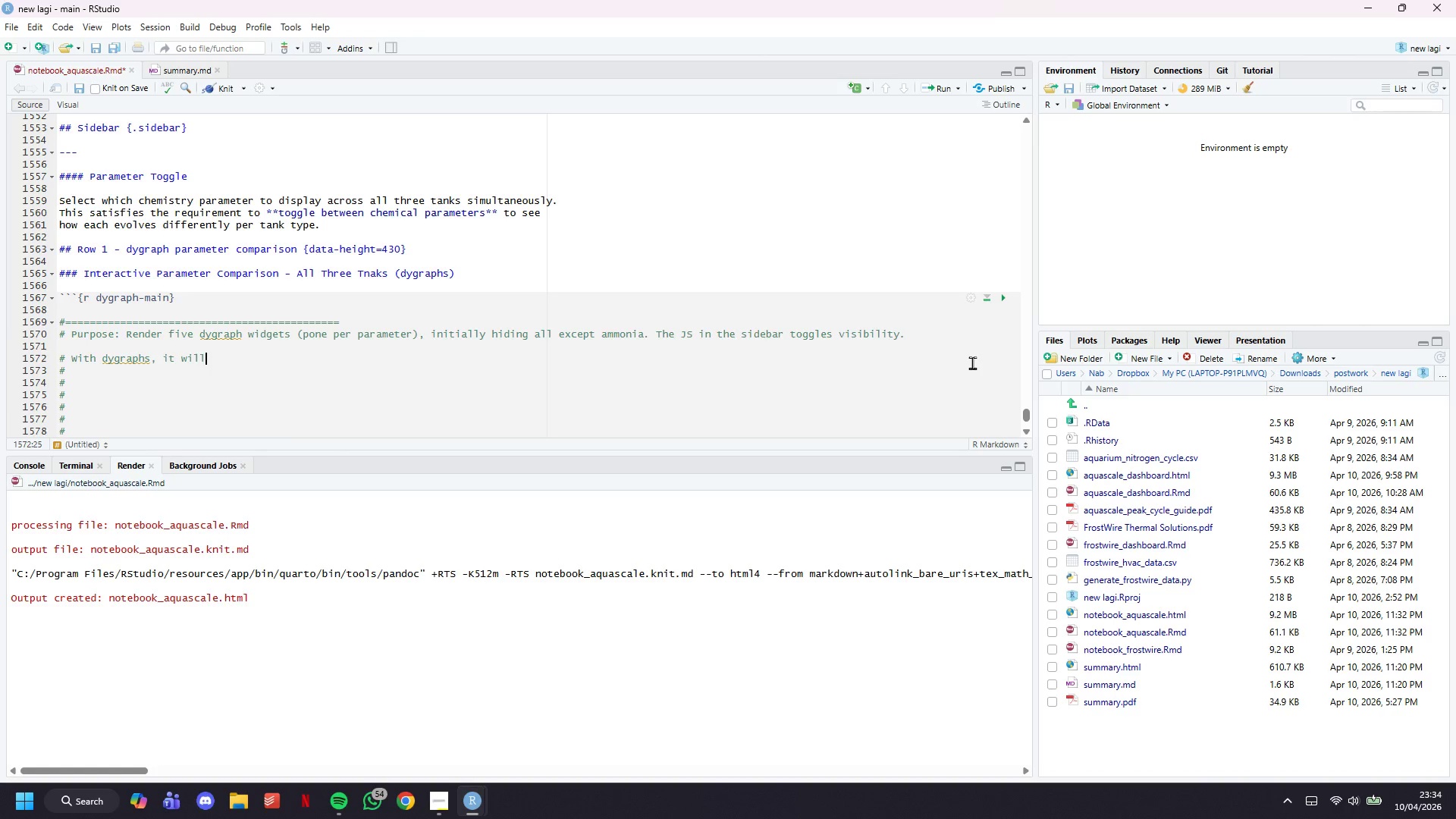 
key(Shift+ShiftLeft)
 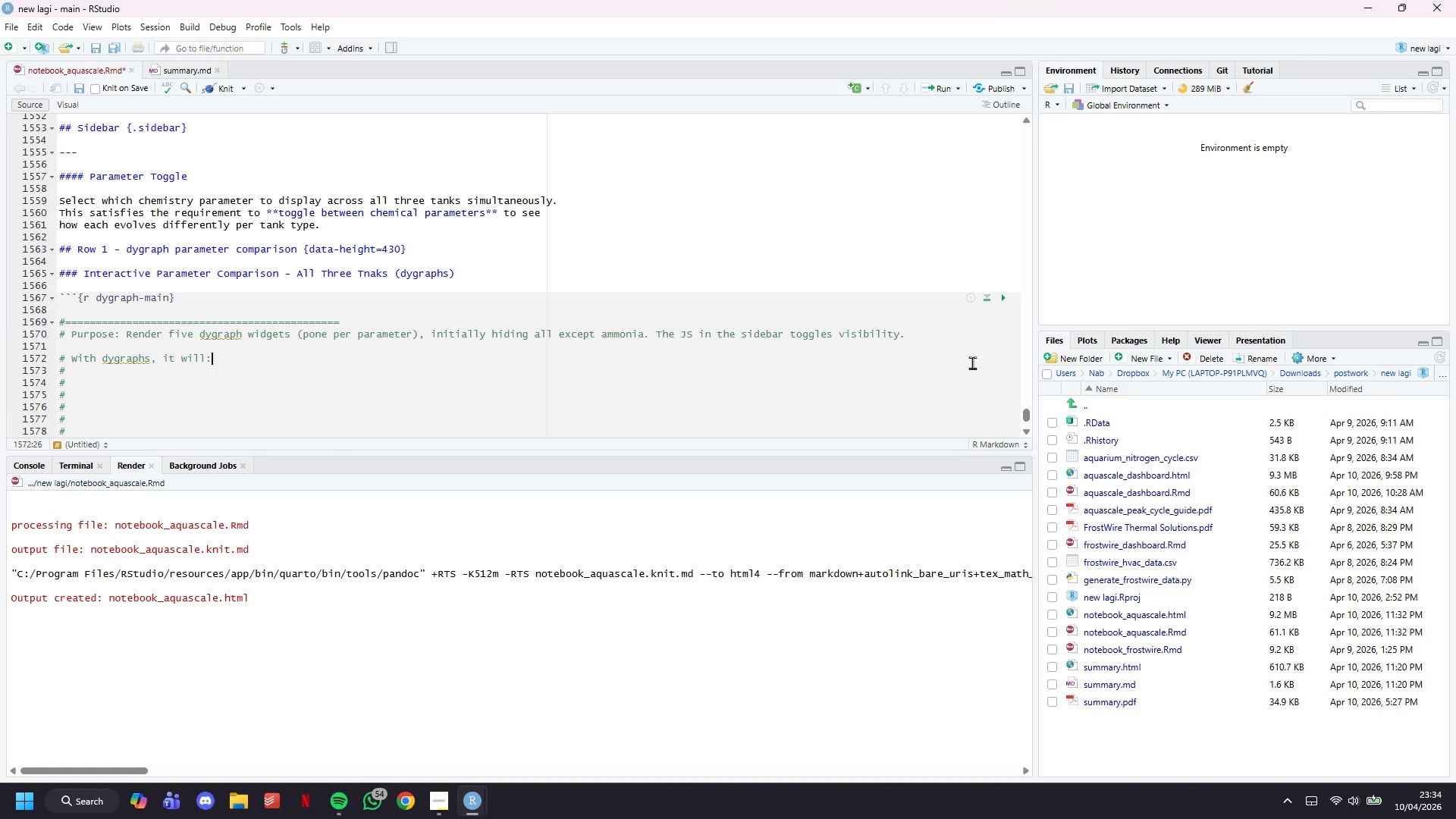 
key(Shift+Semicolon)
 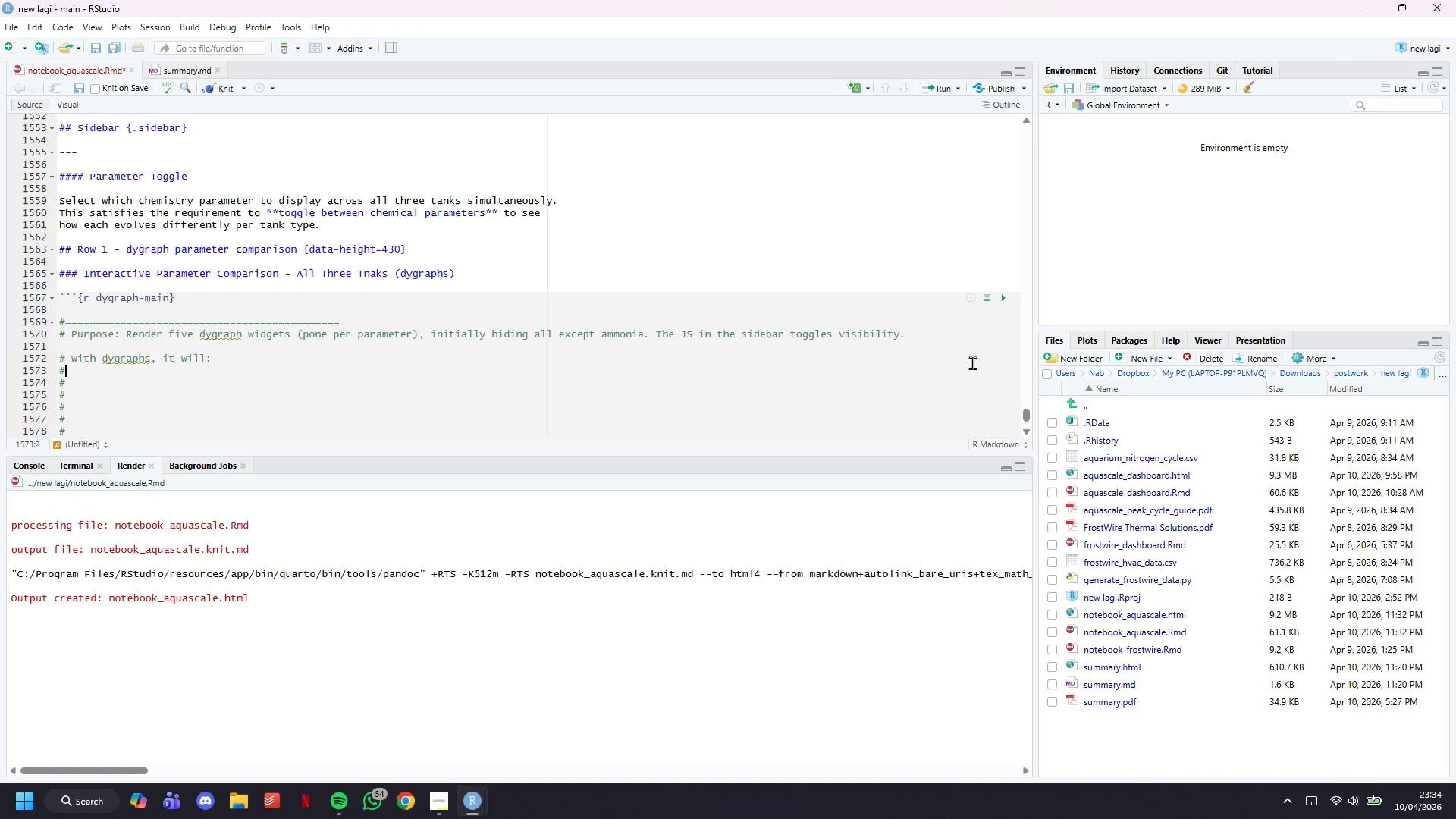 
key(ArrowDown)
 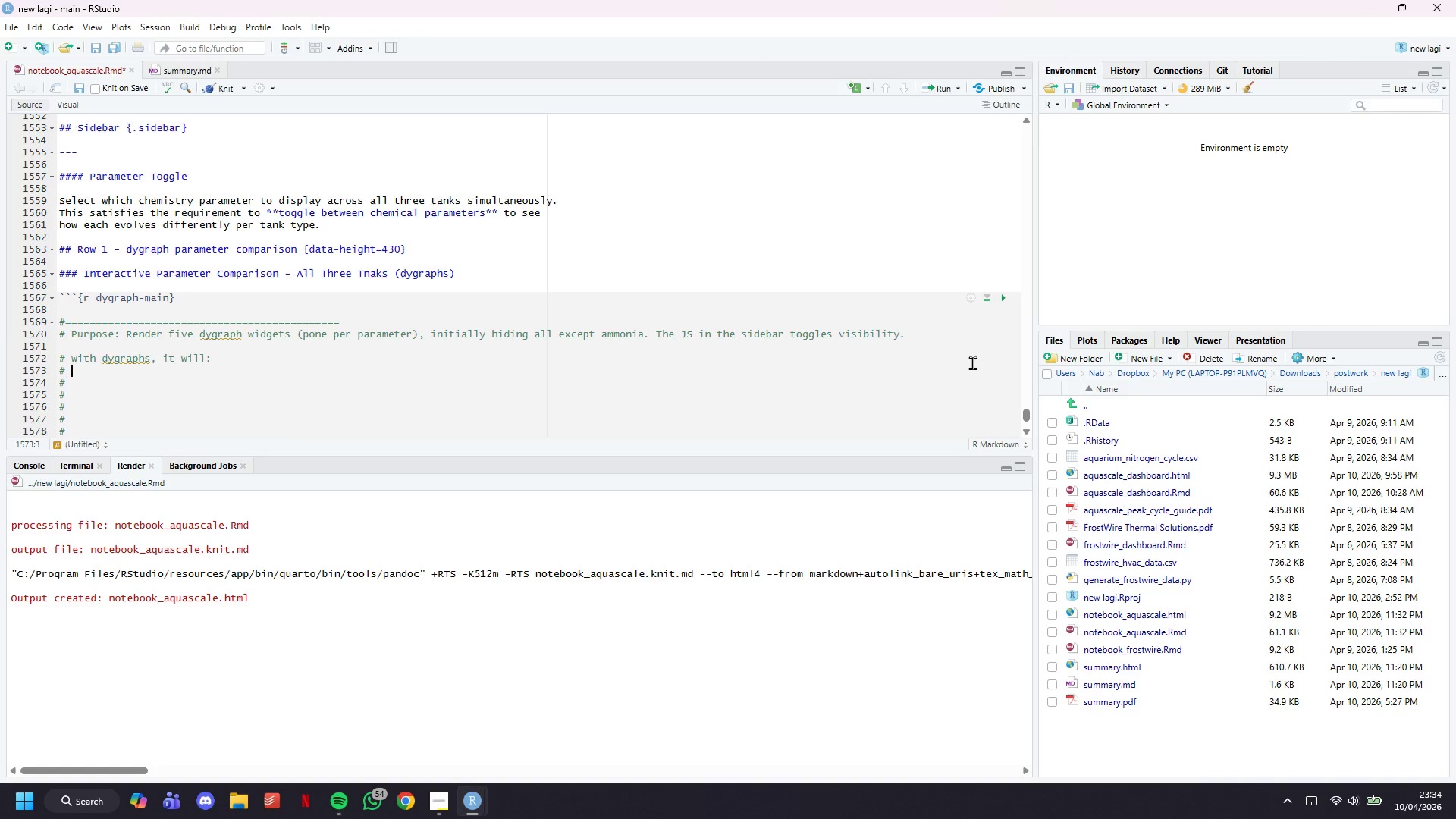 
key(Space)
 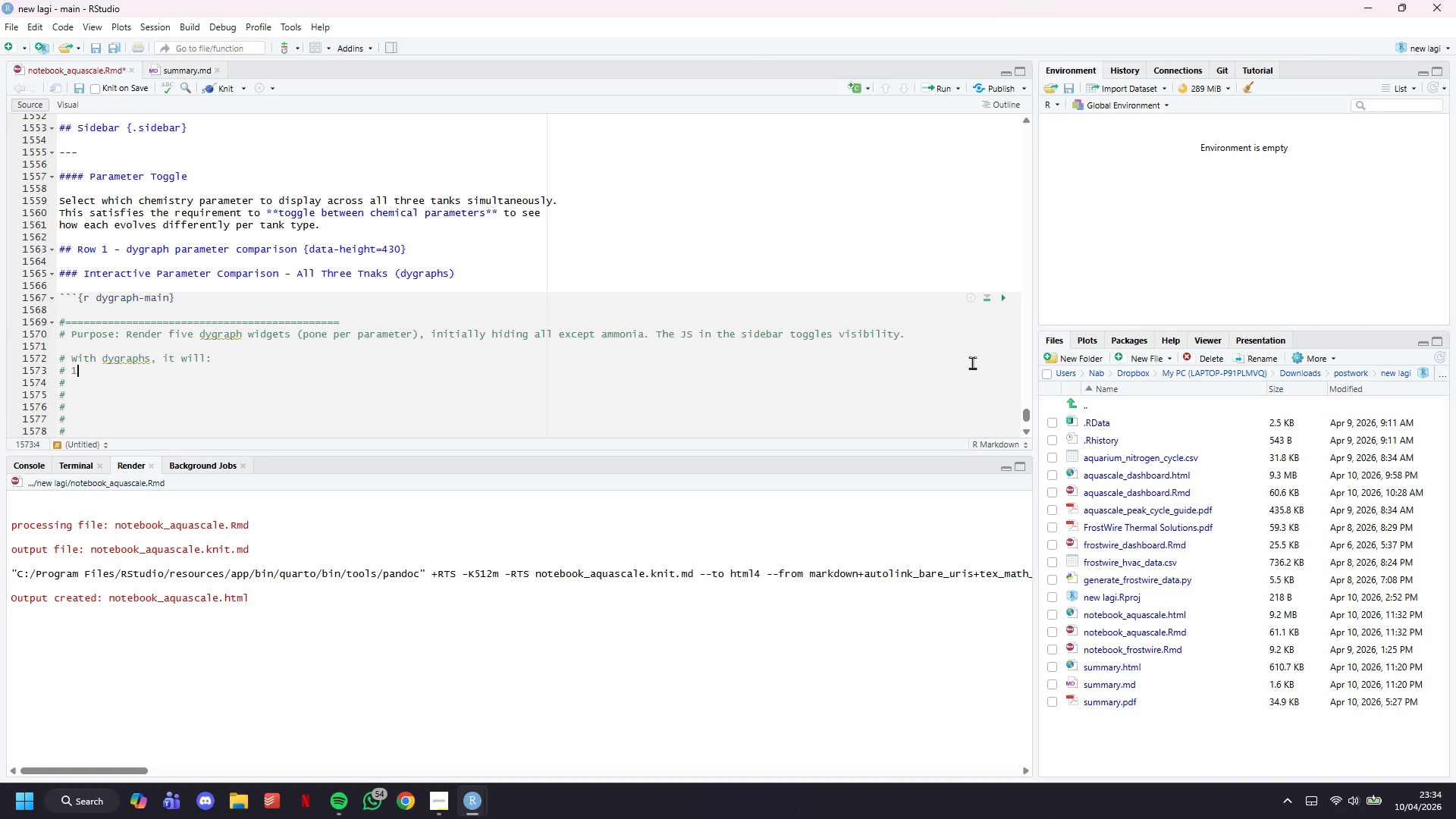 
key(1)
 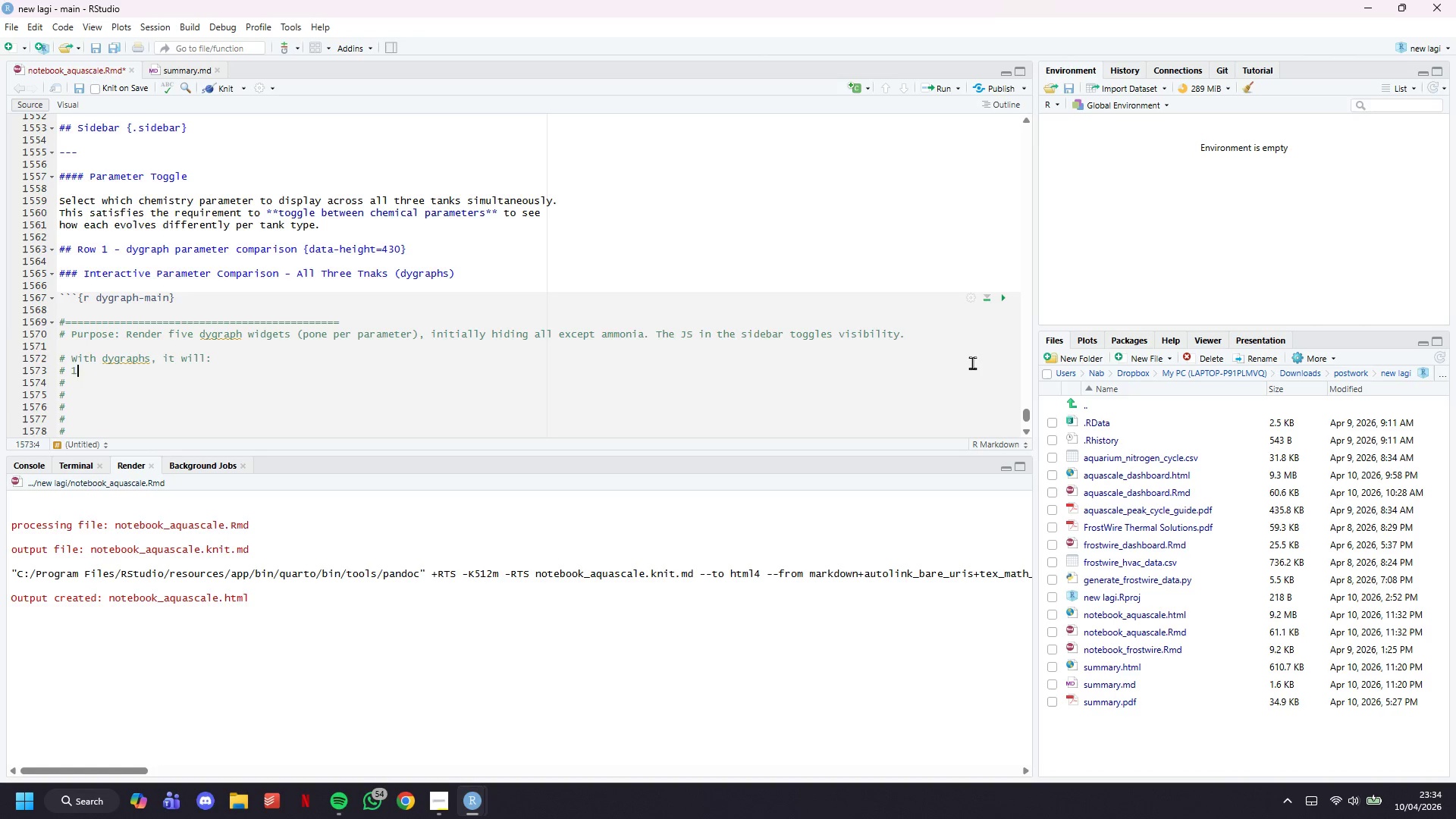 
key(Period)
 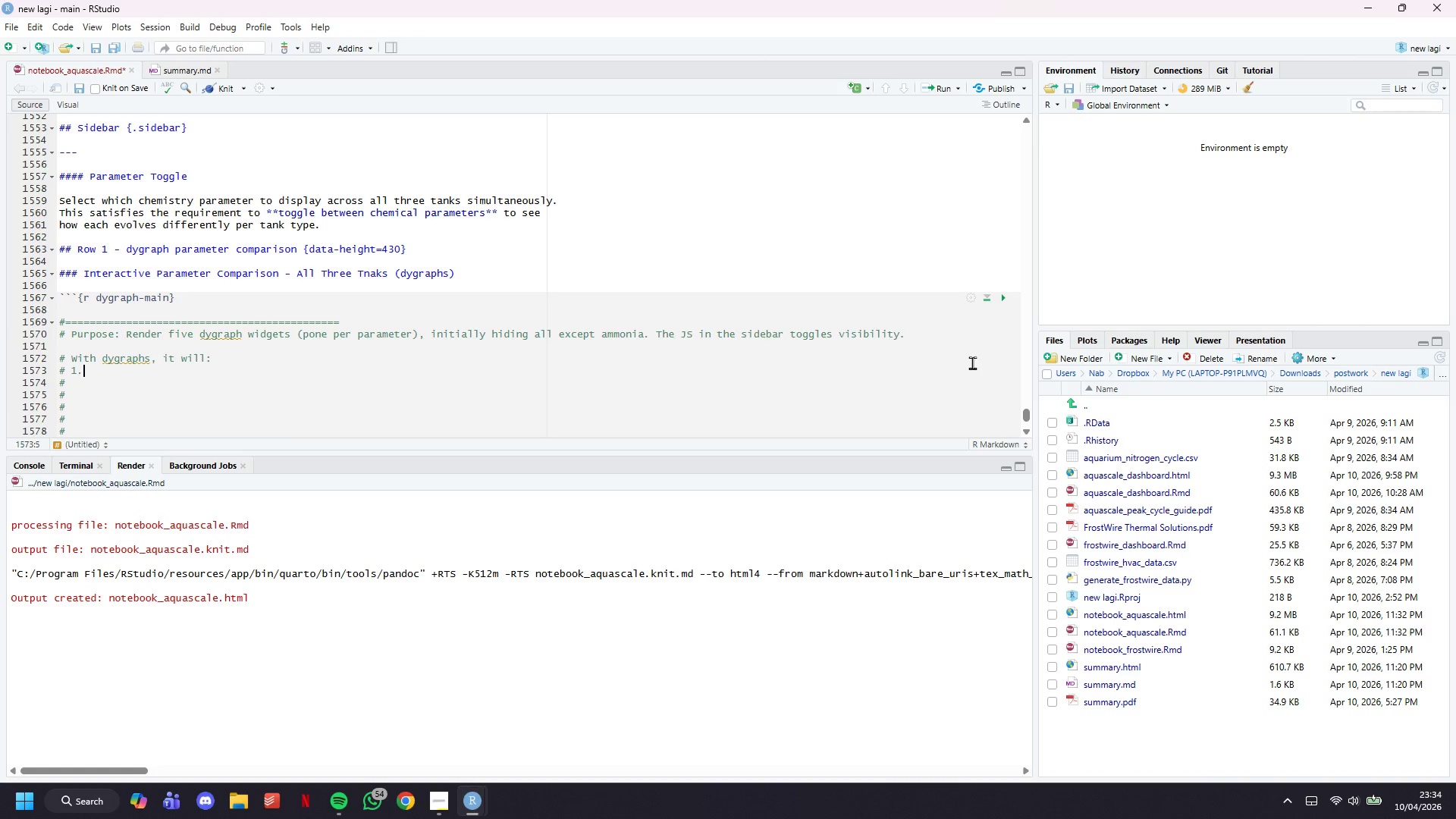 
key(Space)
 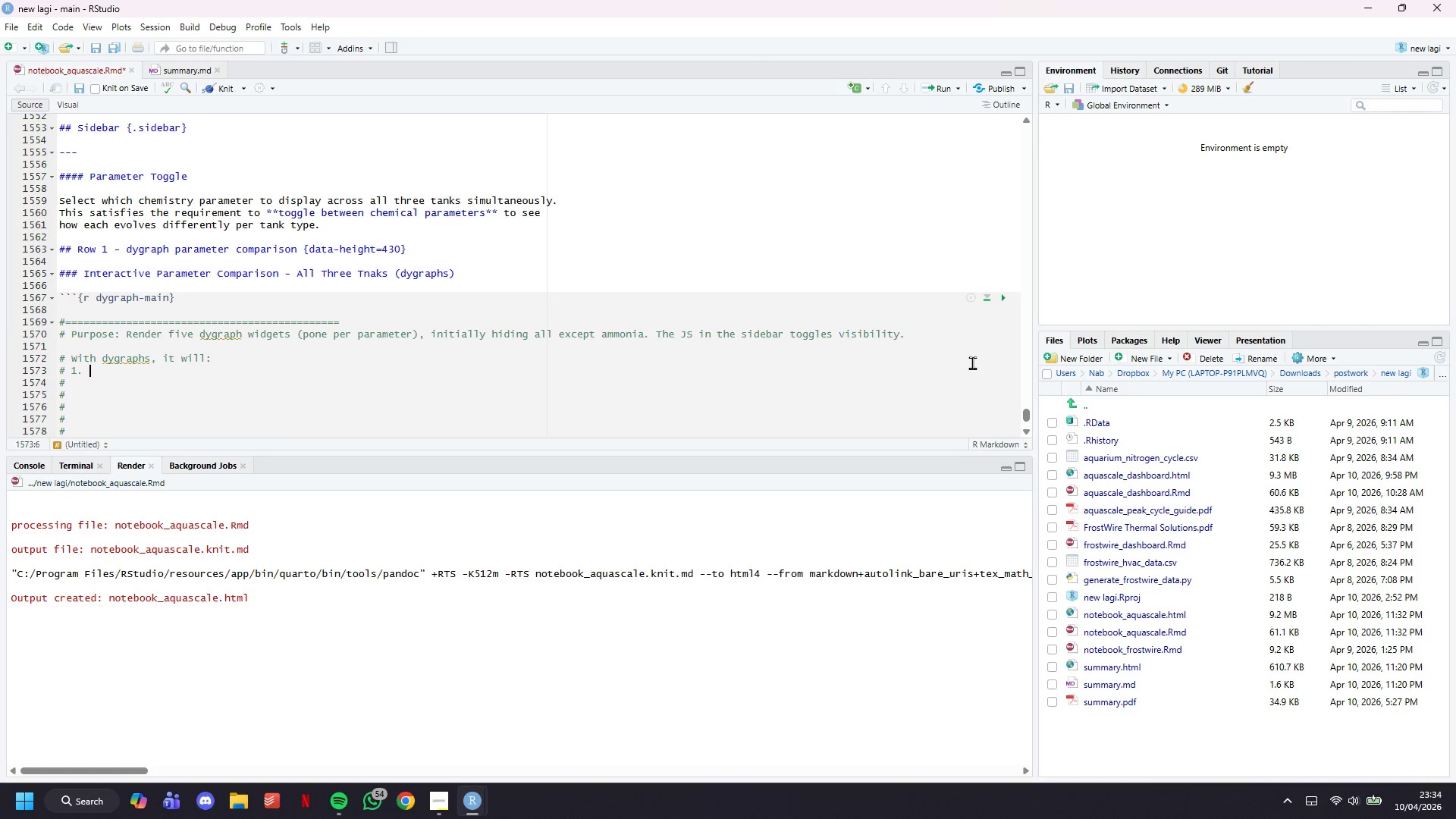 
key(CapsLock)
 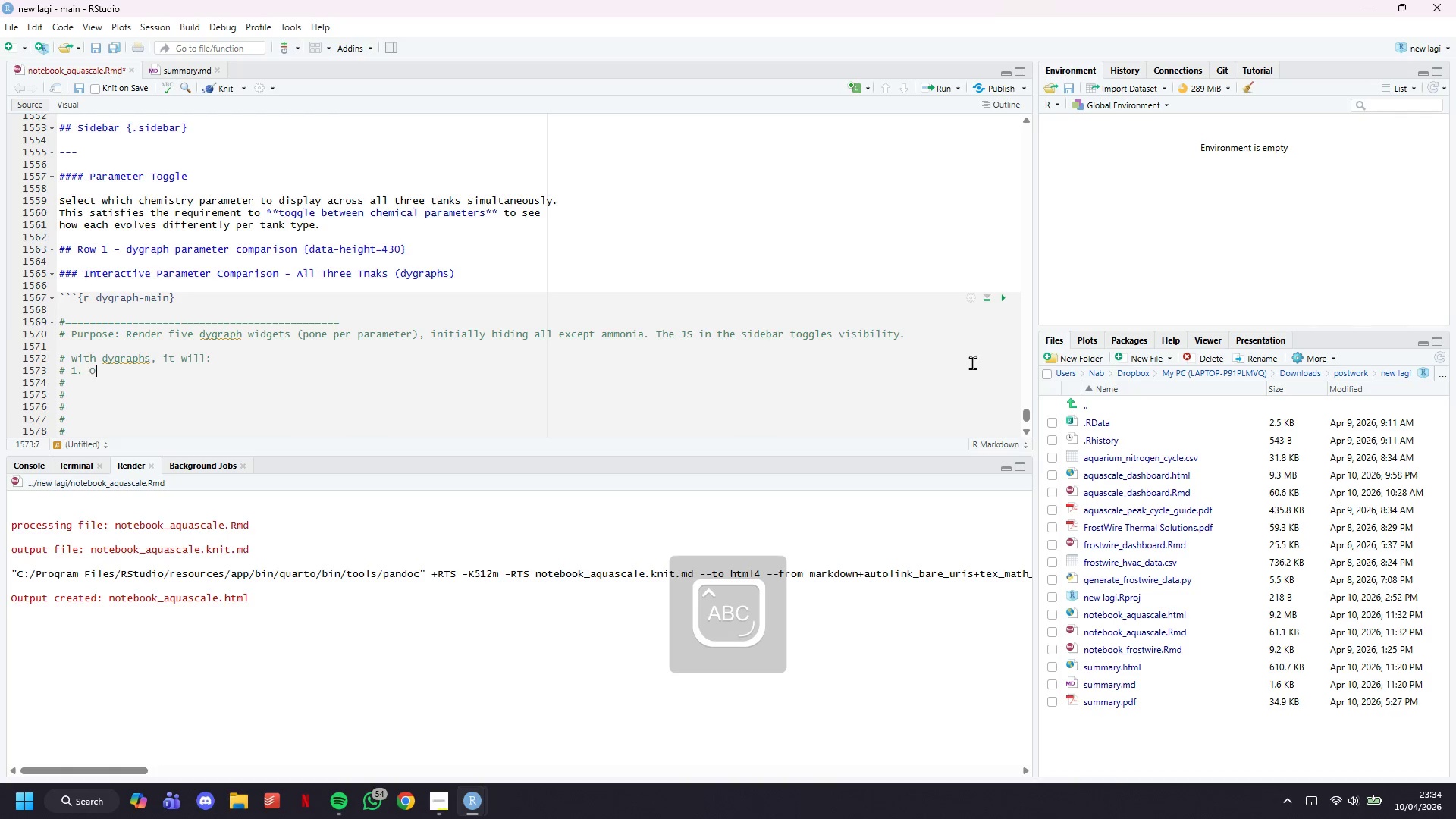 
key(O)
 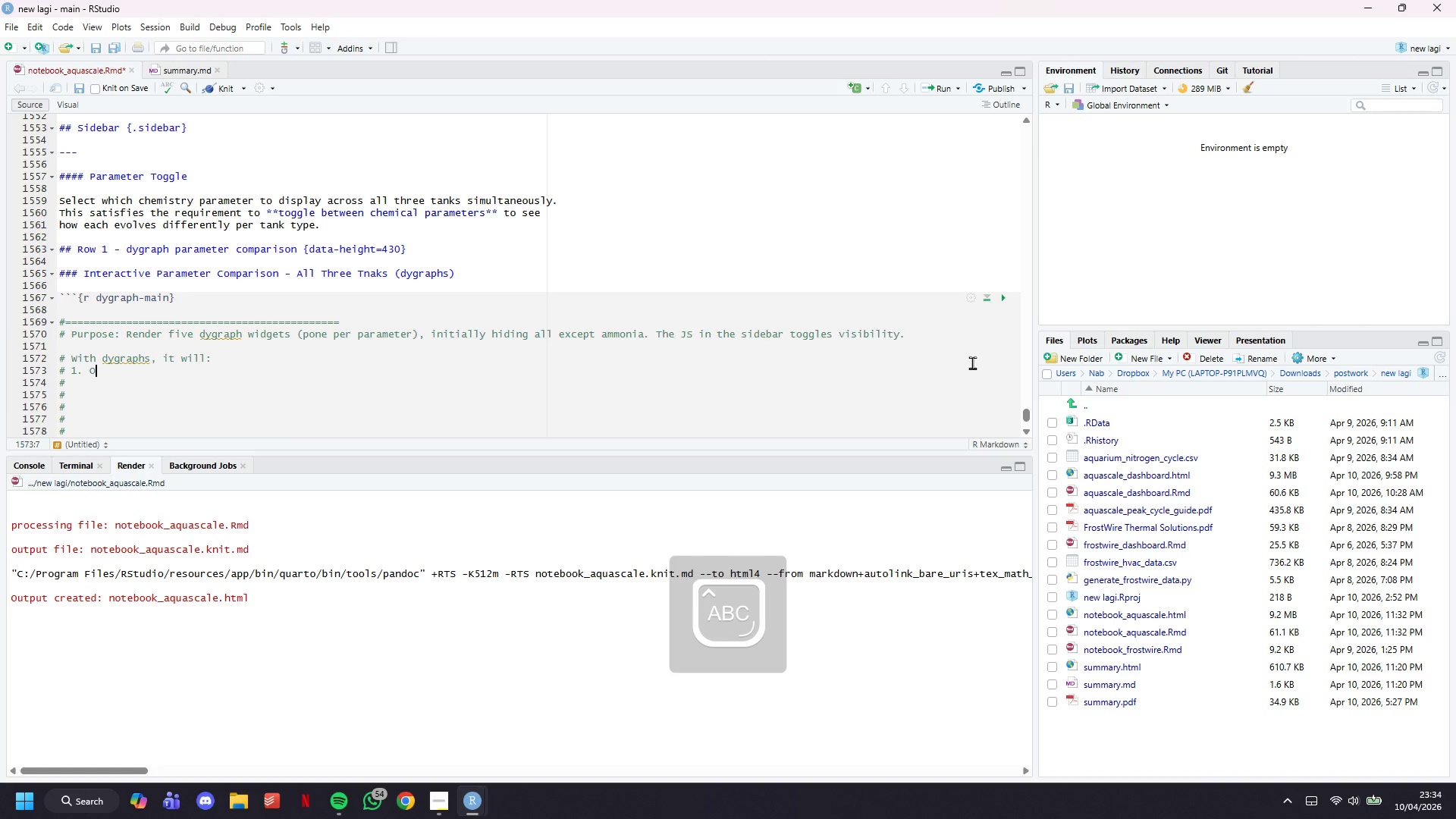 
key(Backspace)
 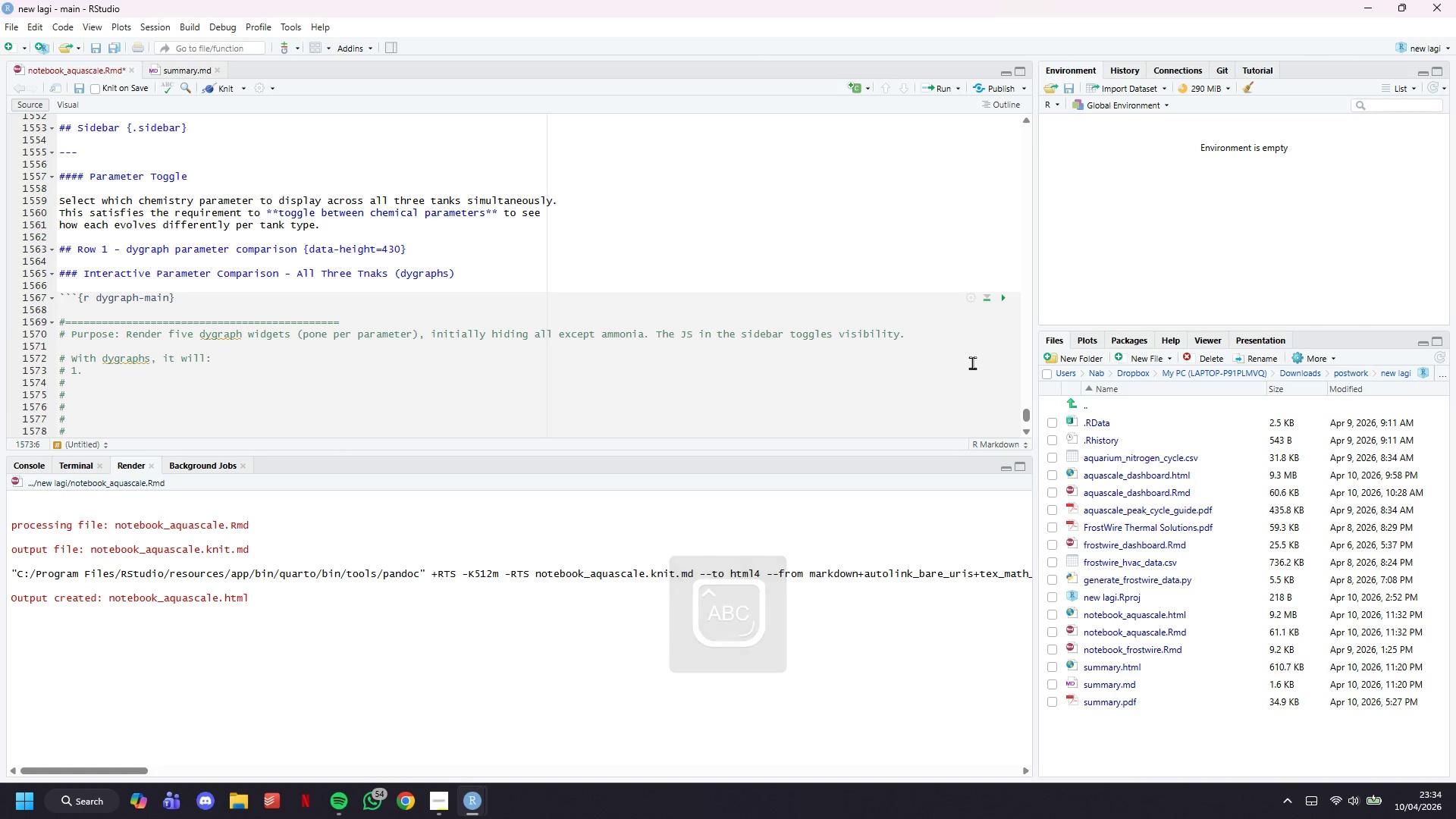 
type(Will have built-in rangeSelector is ideal for zooming to specific cycle phases)
 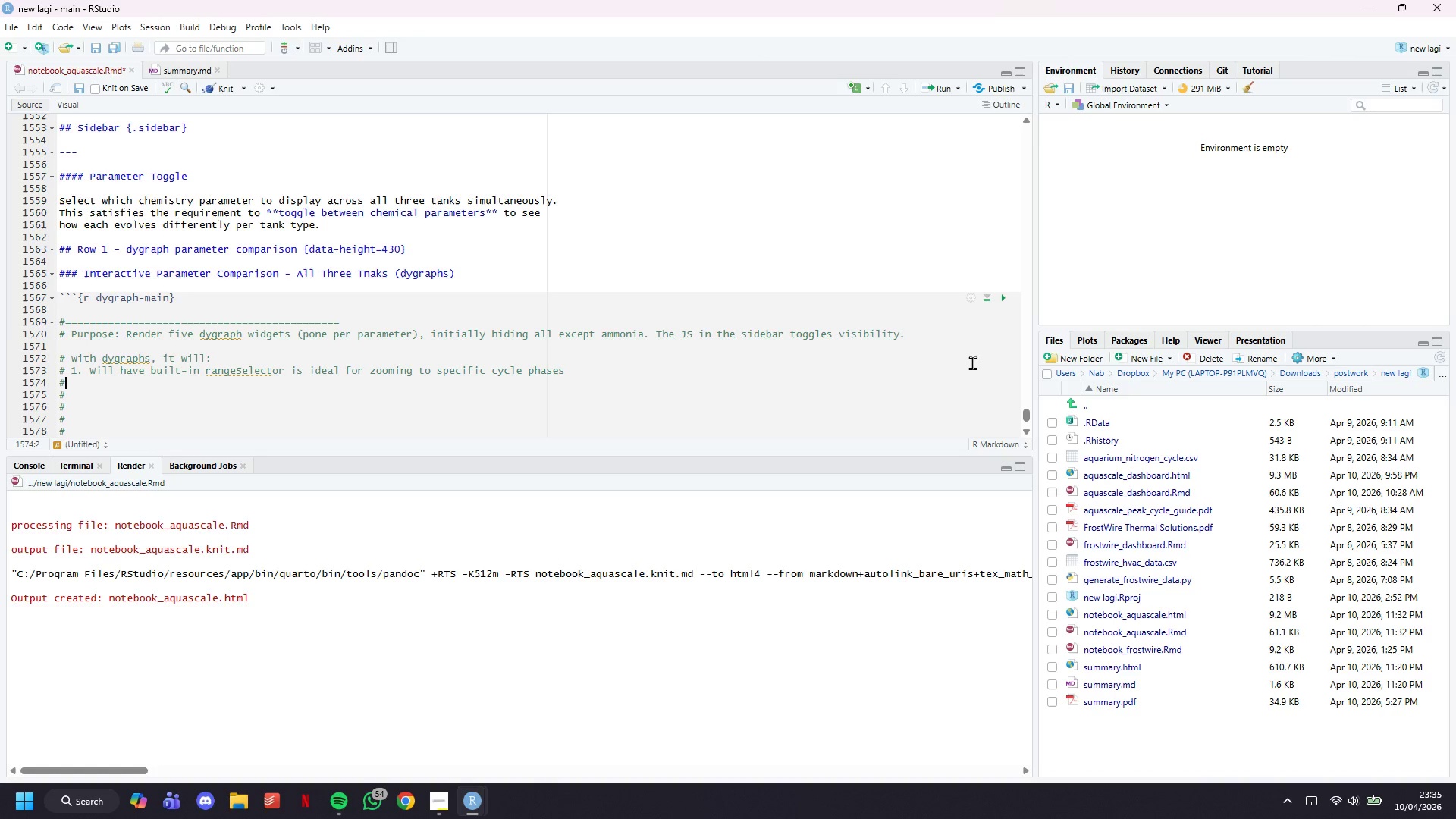 
key(ArrowDown)
 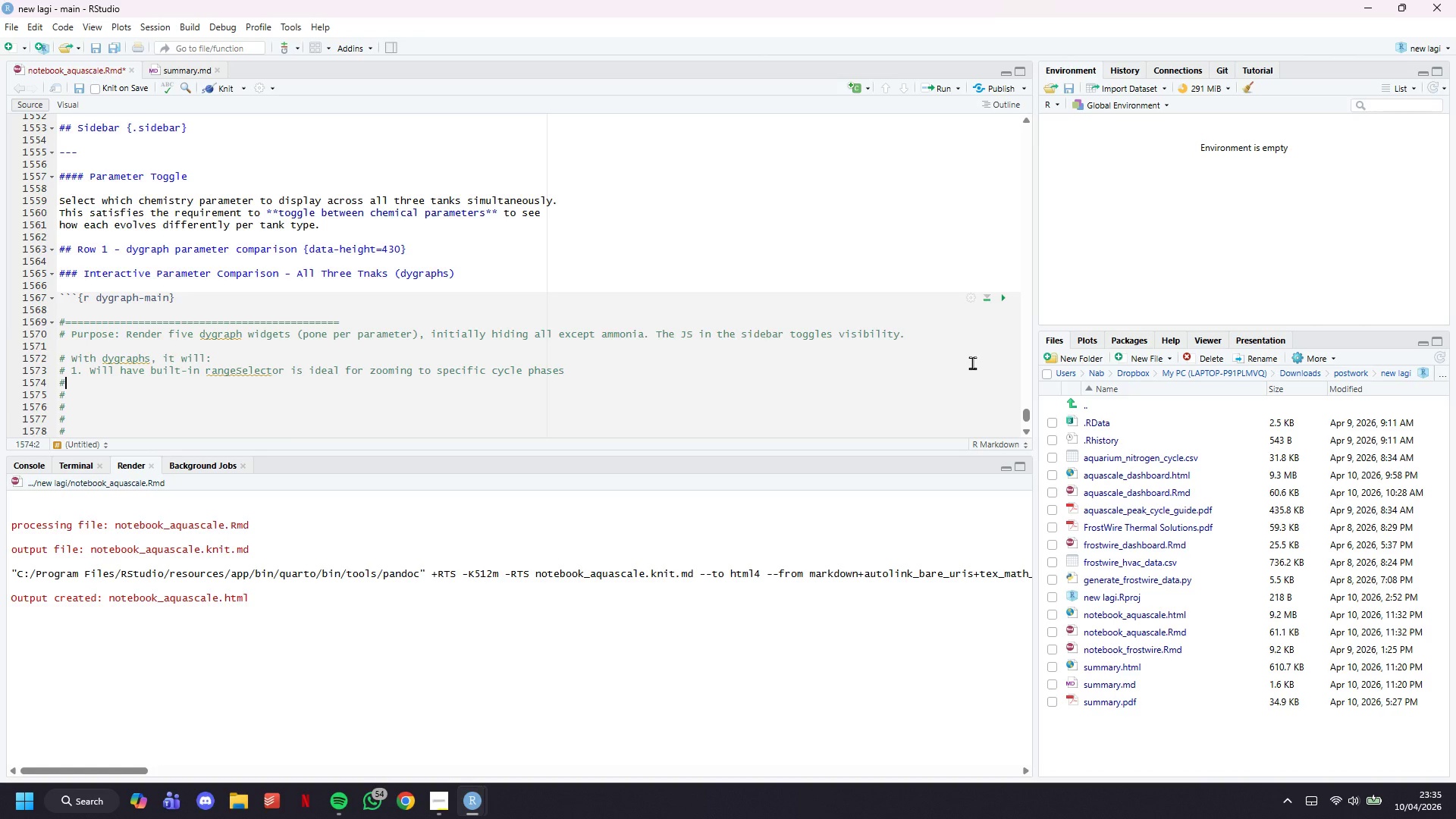 
key(Space)
 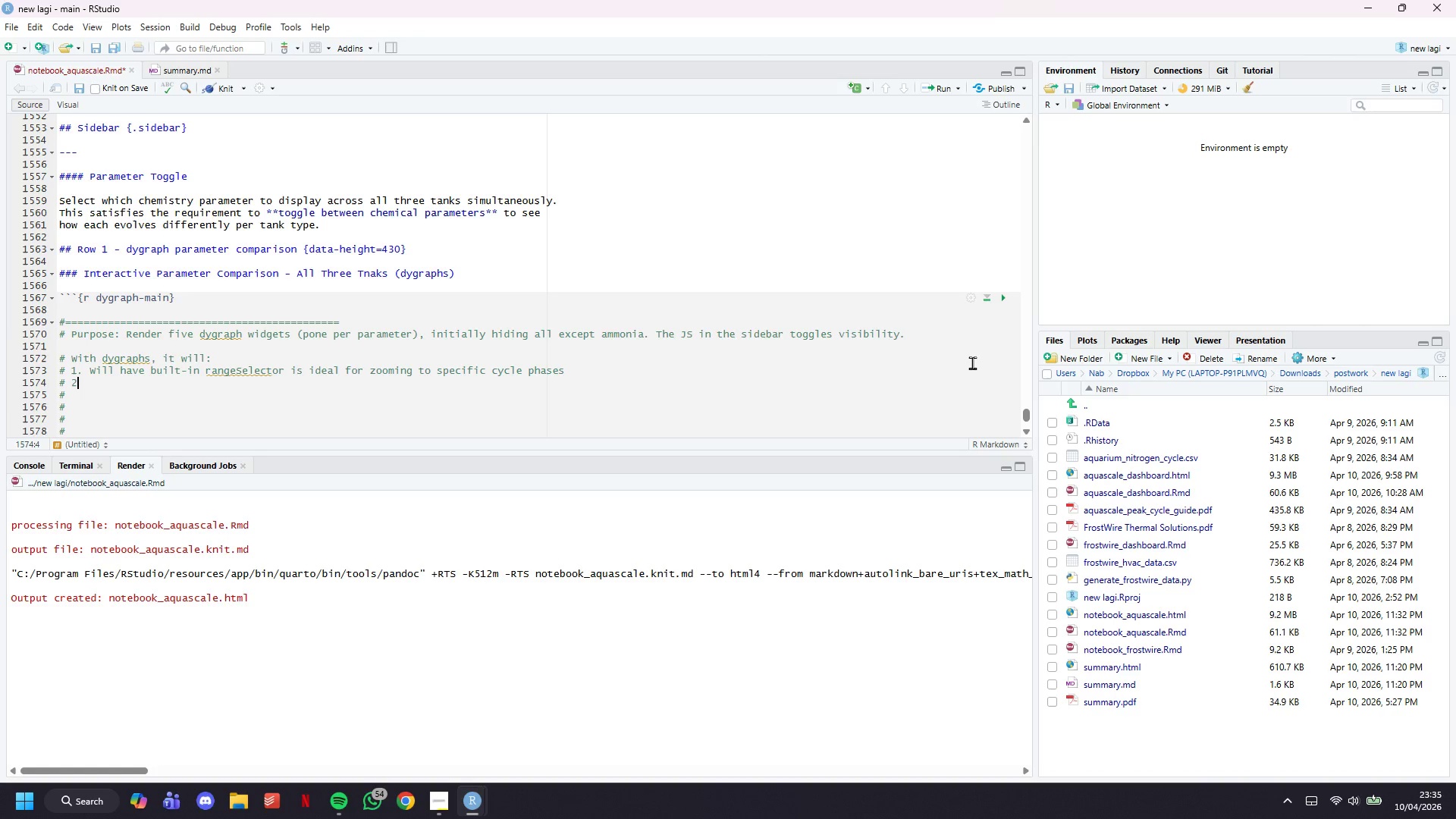 
key(2)
 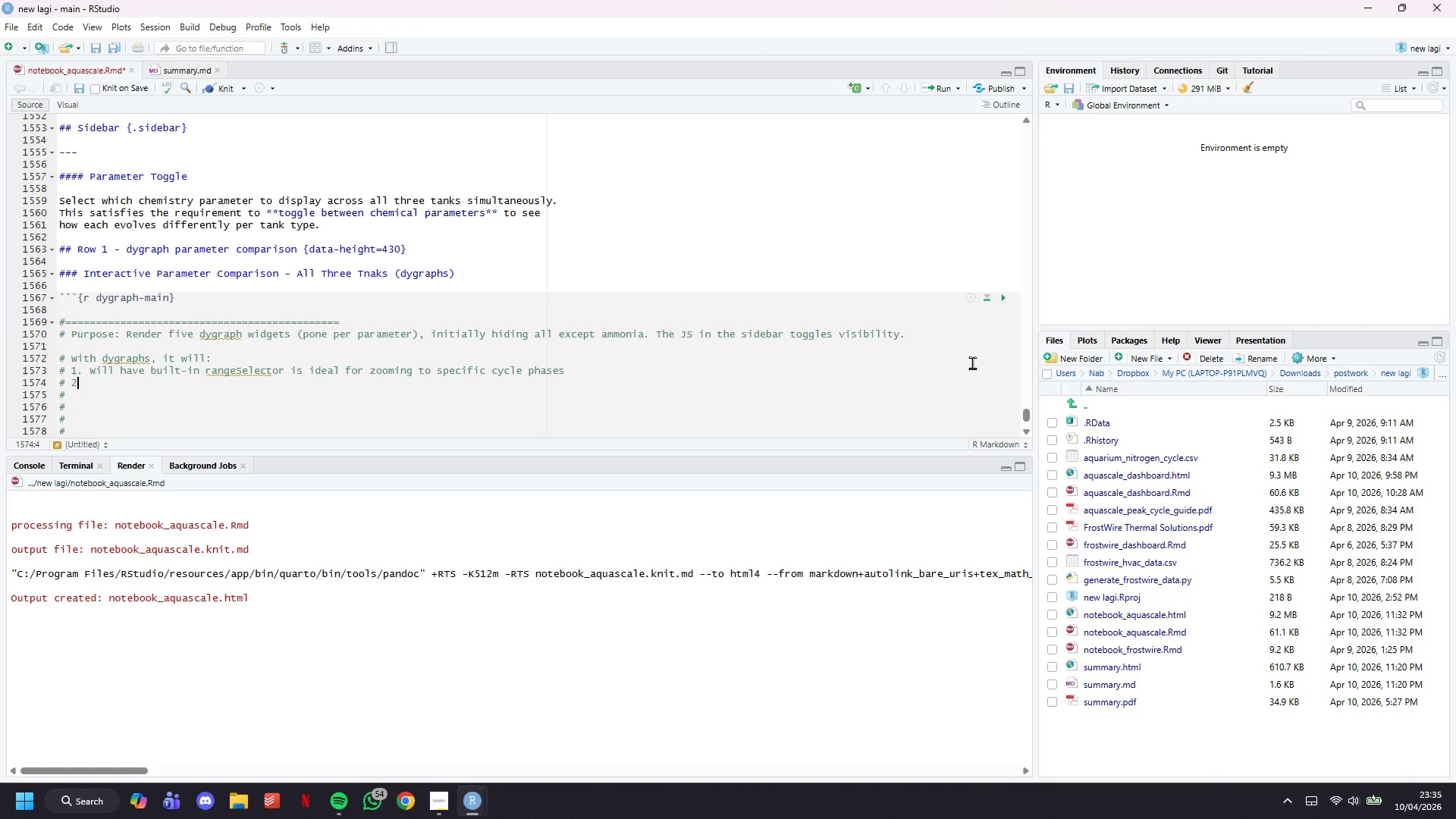 
key(Period)
 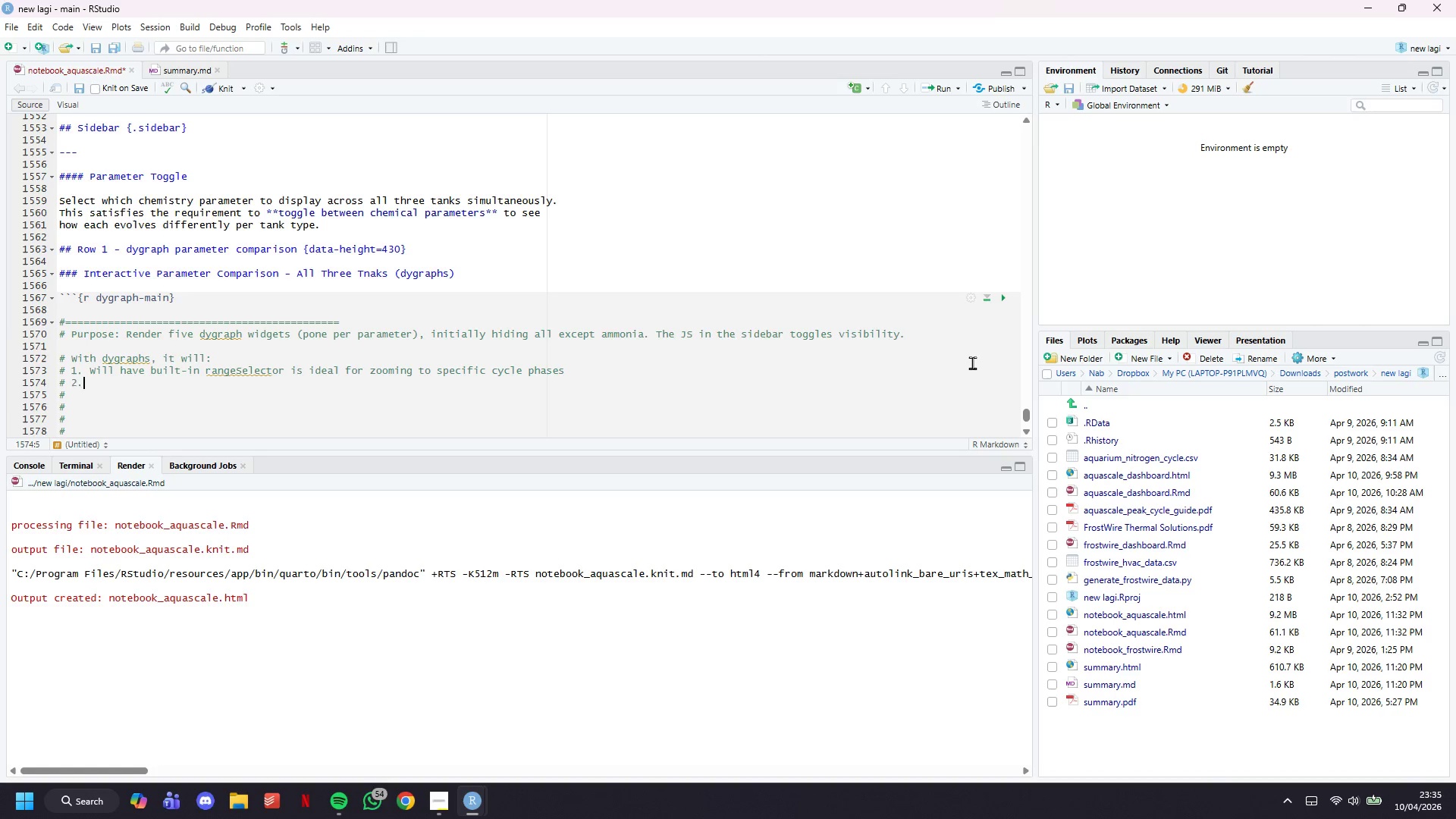 
key(Space)
 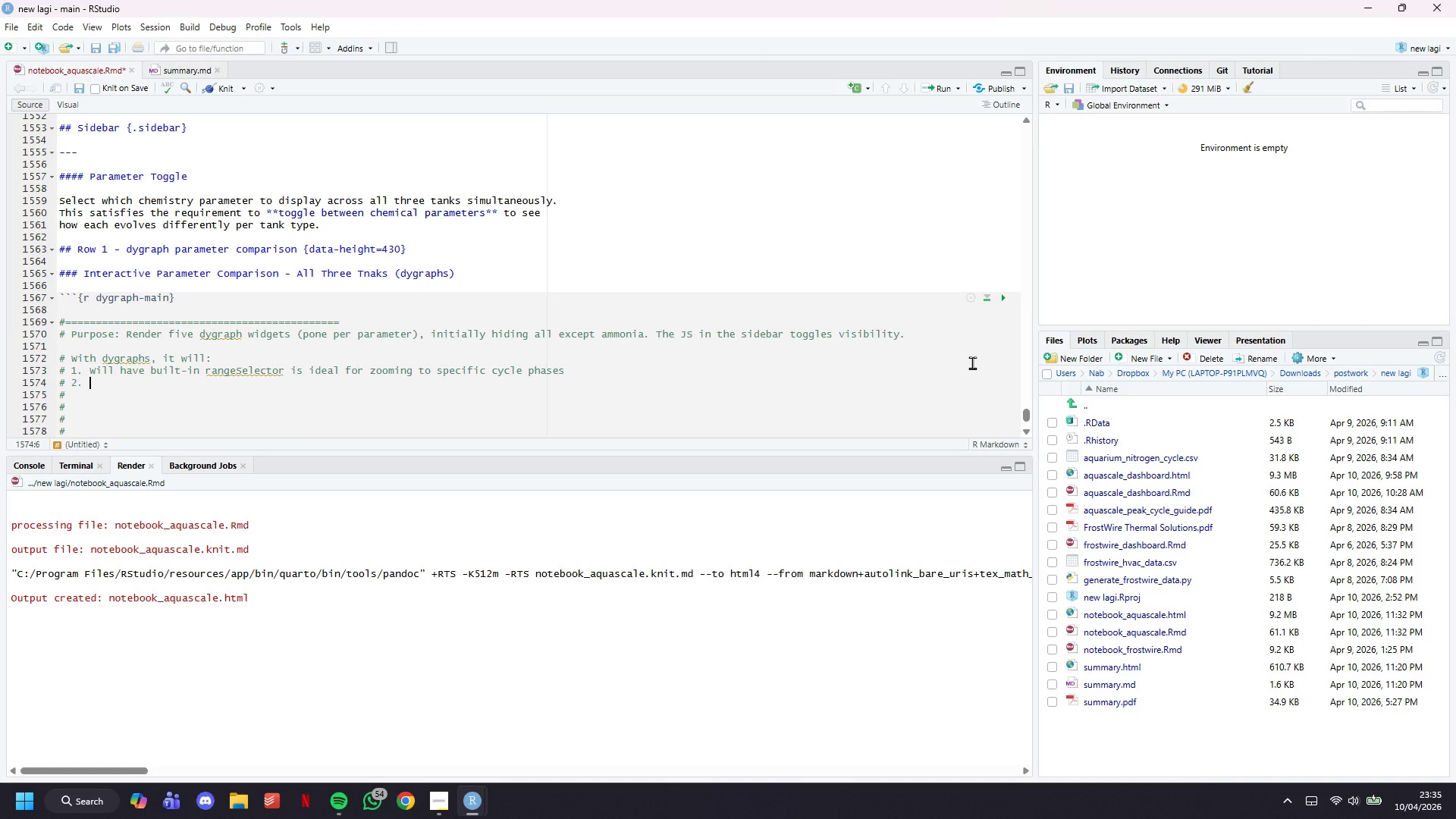 
type(Will have o)
key(Backspace)
type(pre-series visibilityuy)
key(Backspace)
key(Backspace)
type( checkboxes are native, requiring no extra code)
 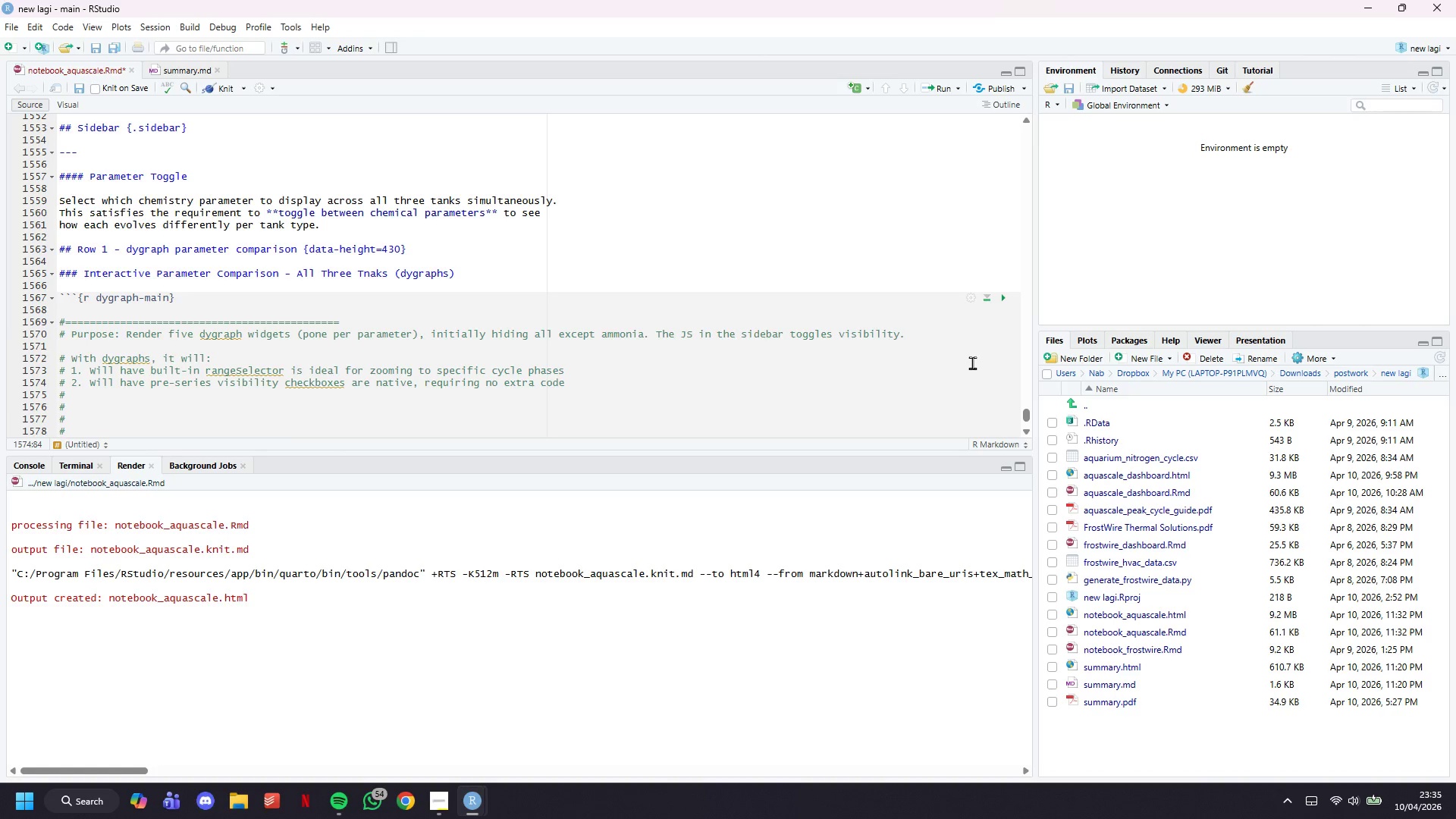 
wait(9.94)
 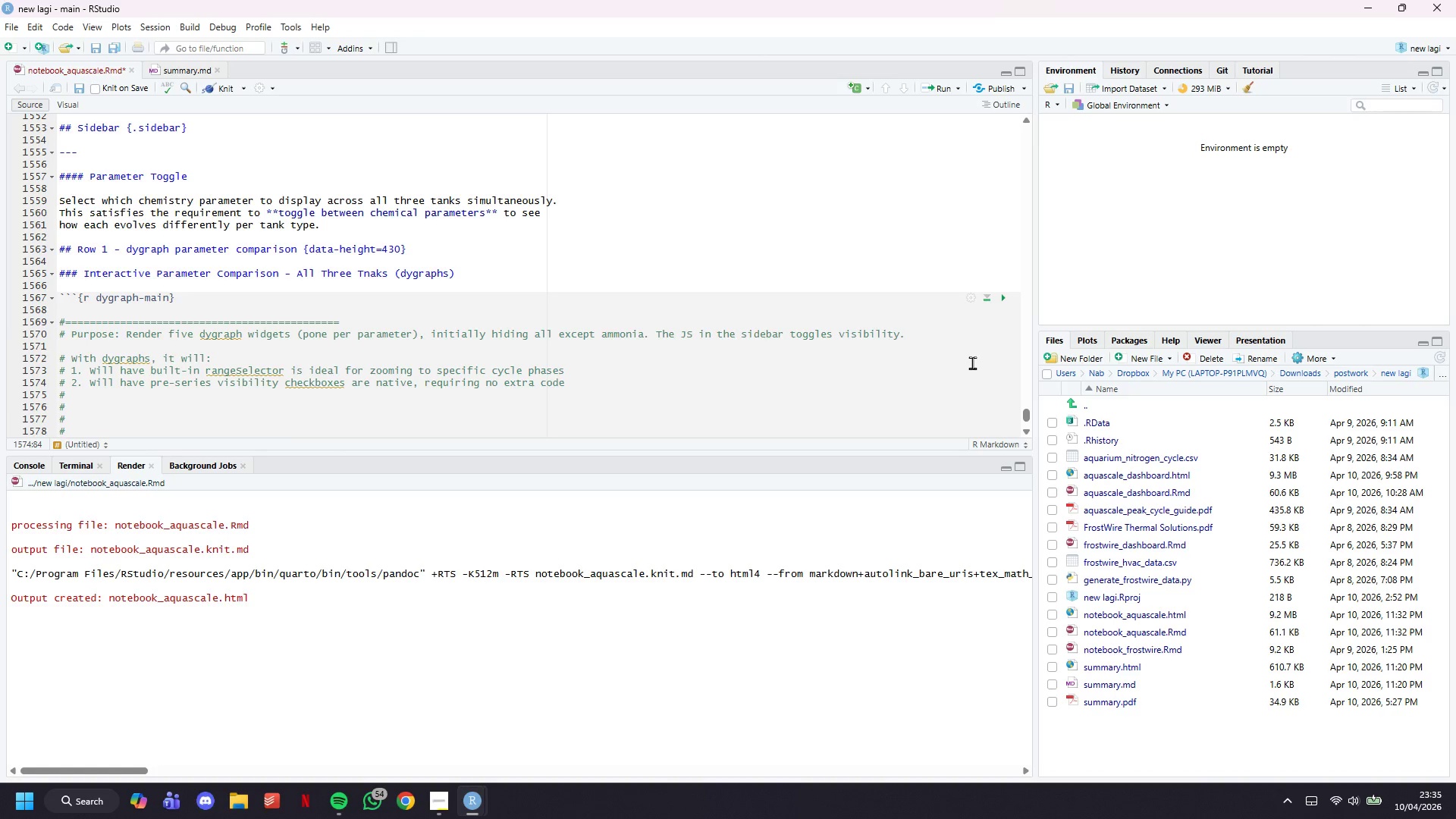 
key(ArrowDown)
 